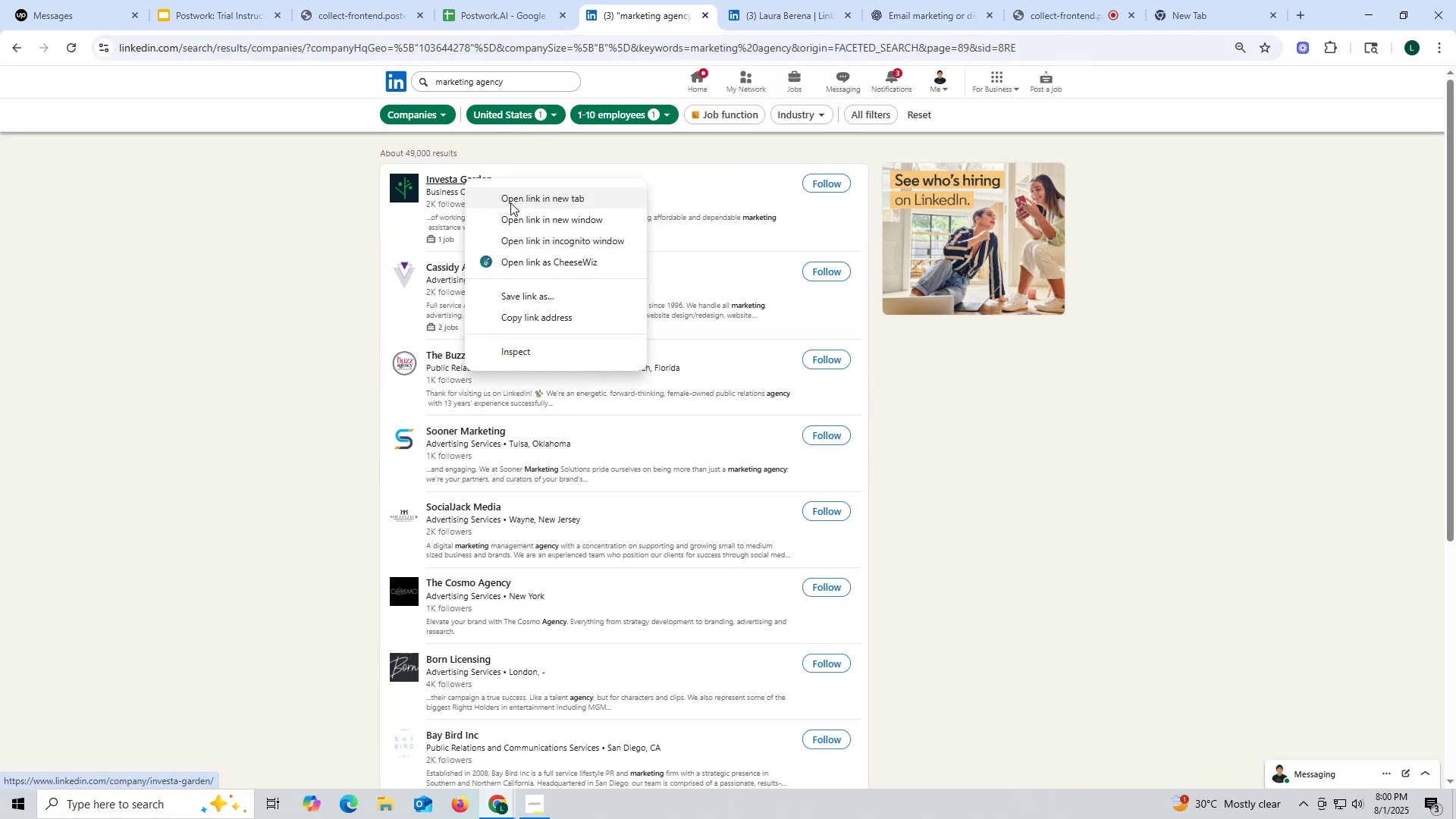 
left_click([510, 202])
 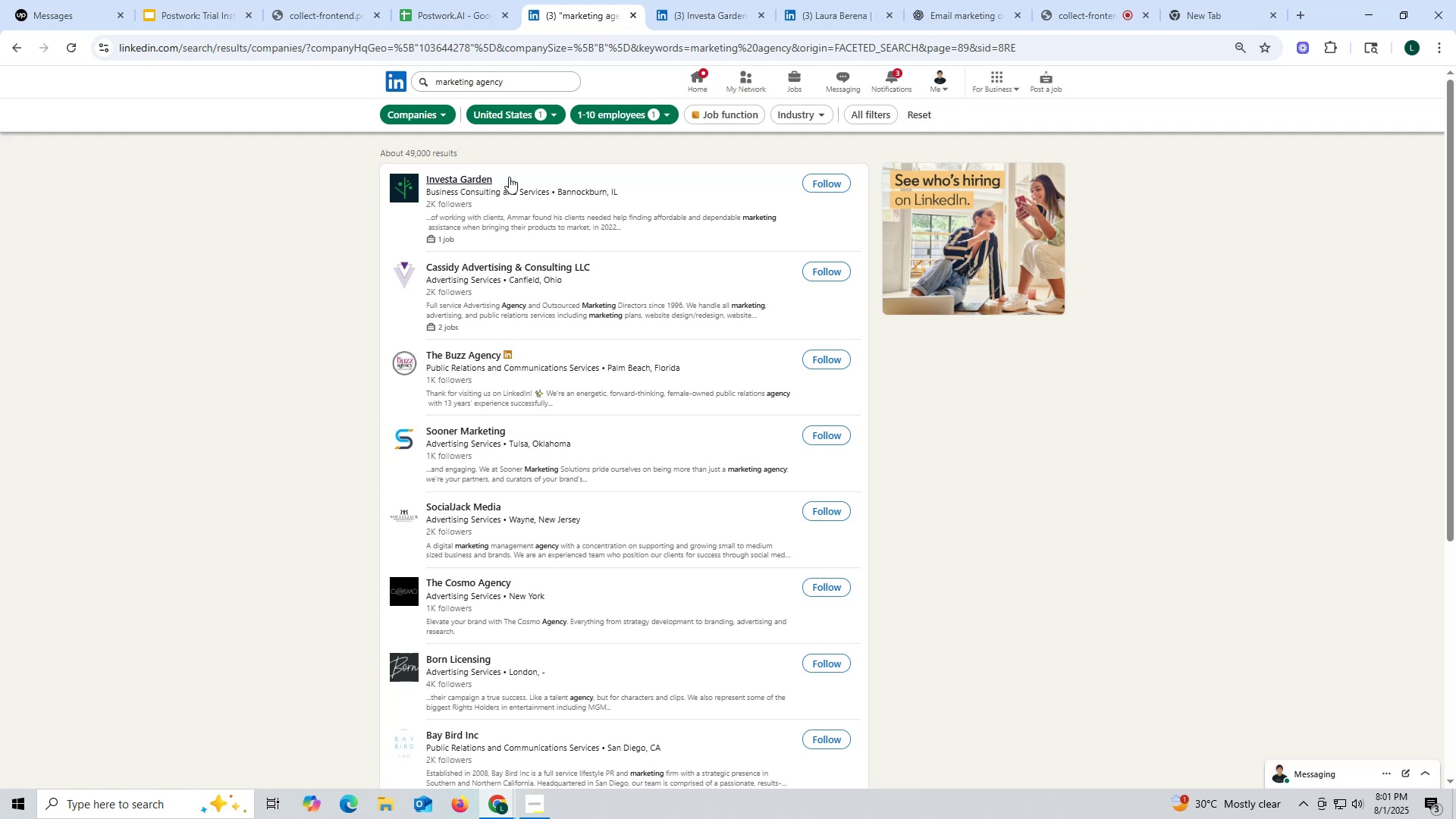 
wait(39.78)
 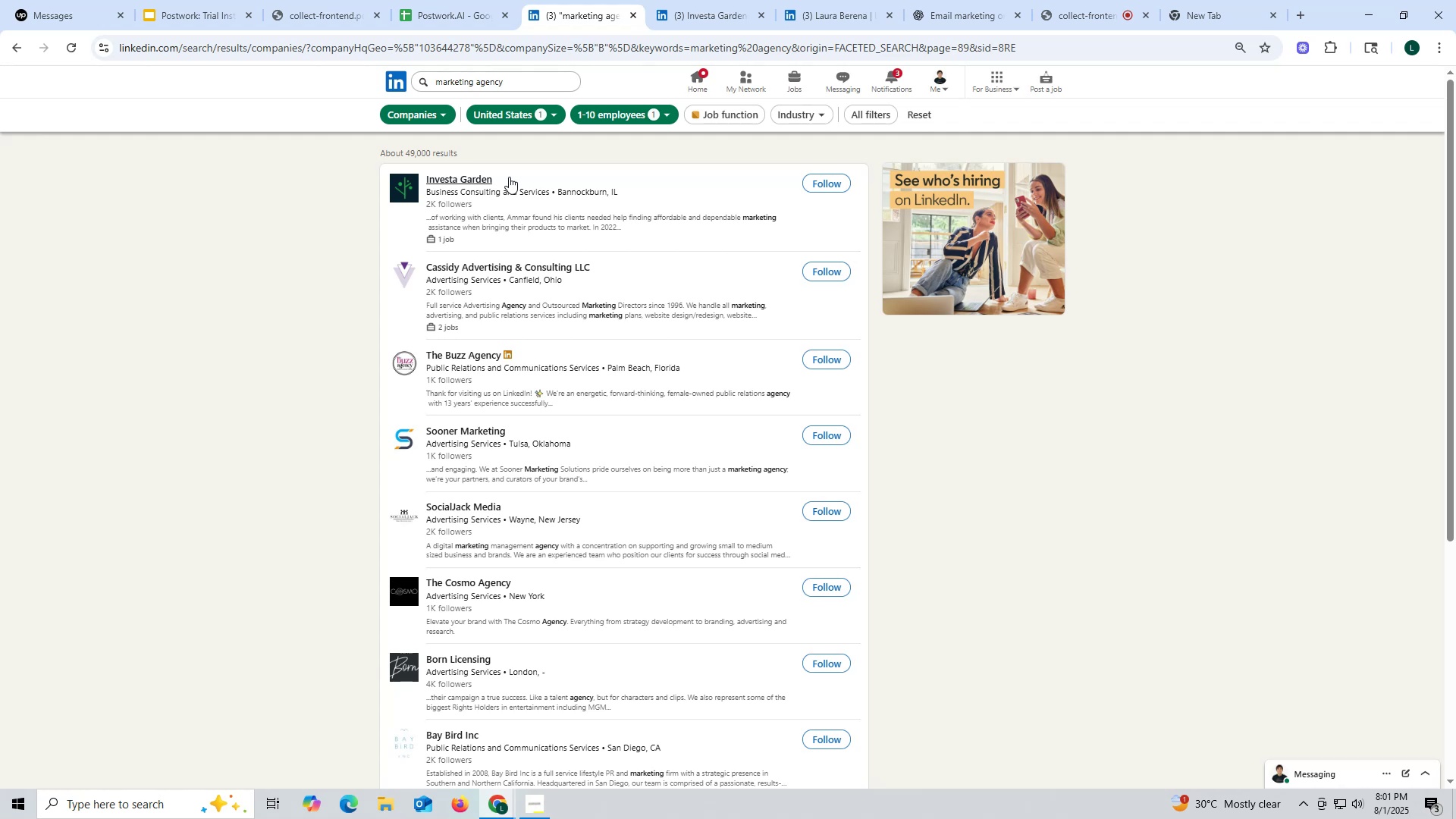 
left_click([715, 13])
 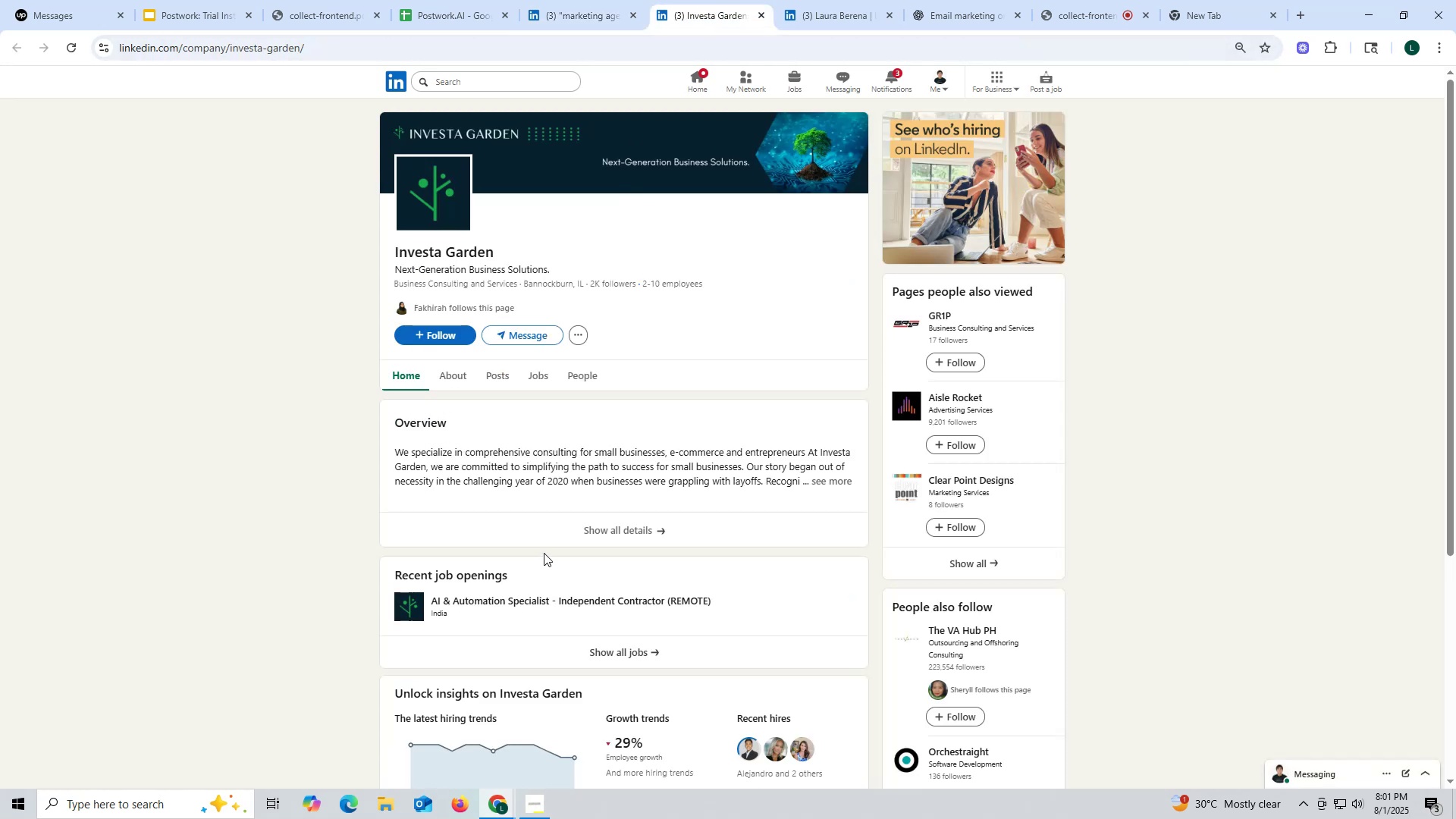 
left_click([495, 375])
 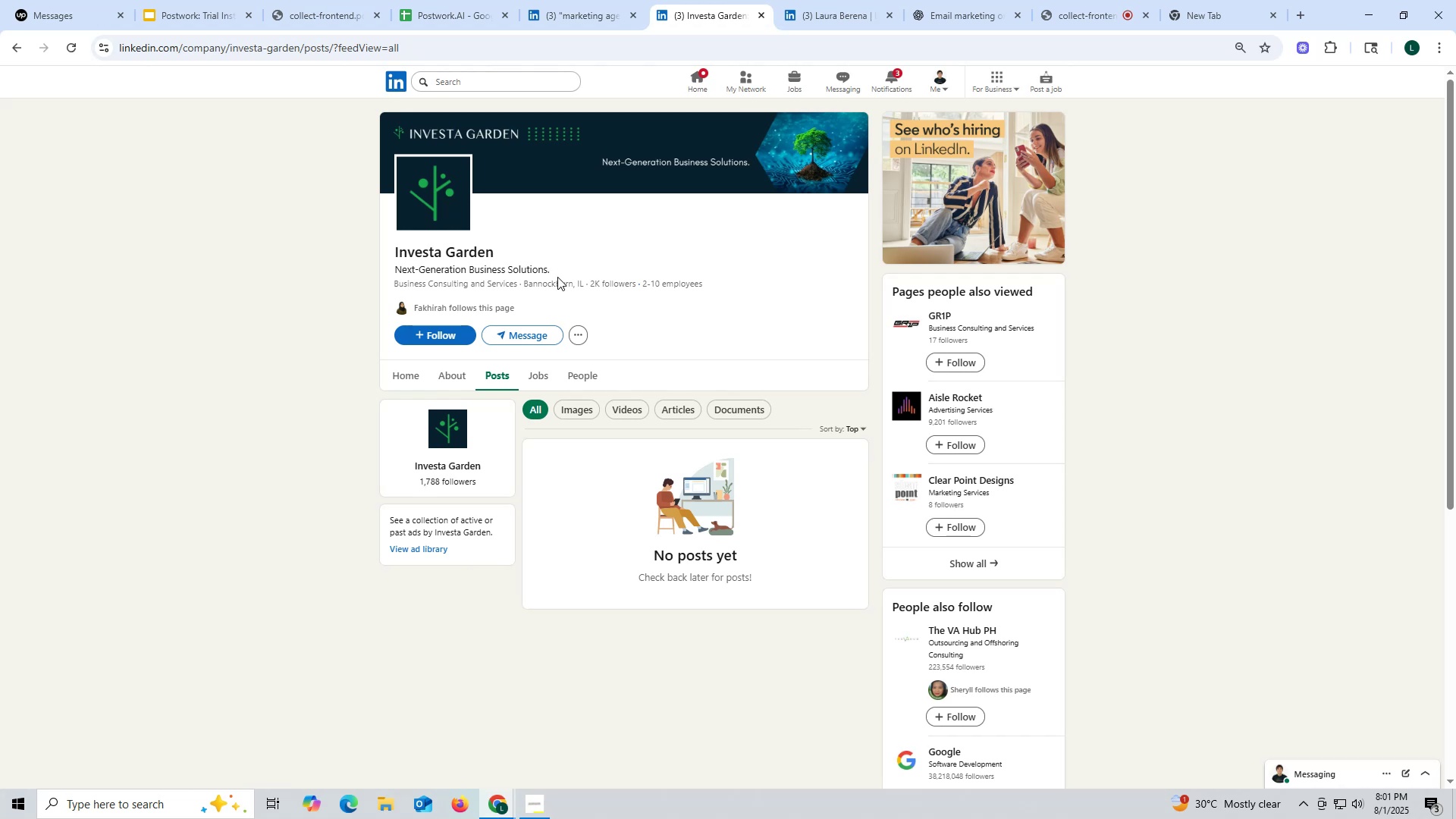 
mouse_move([753, 42])
 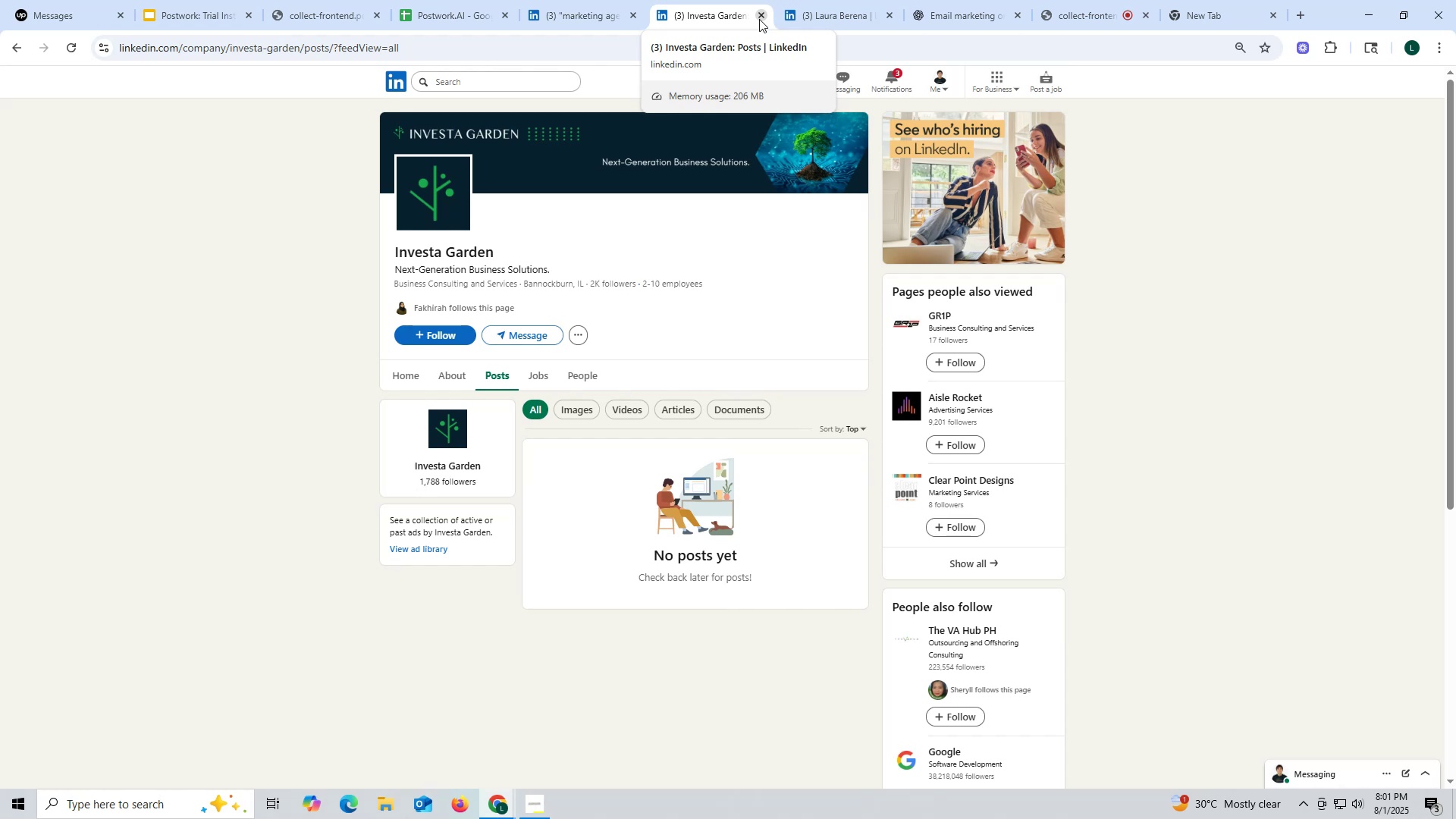 
wait(23.02)
 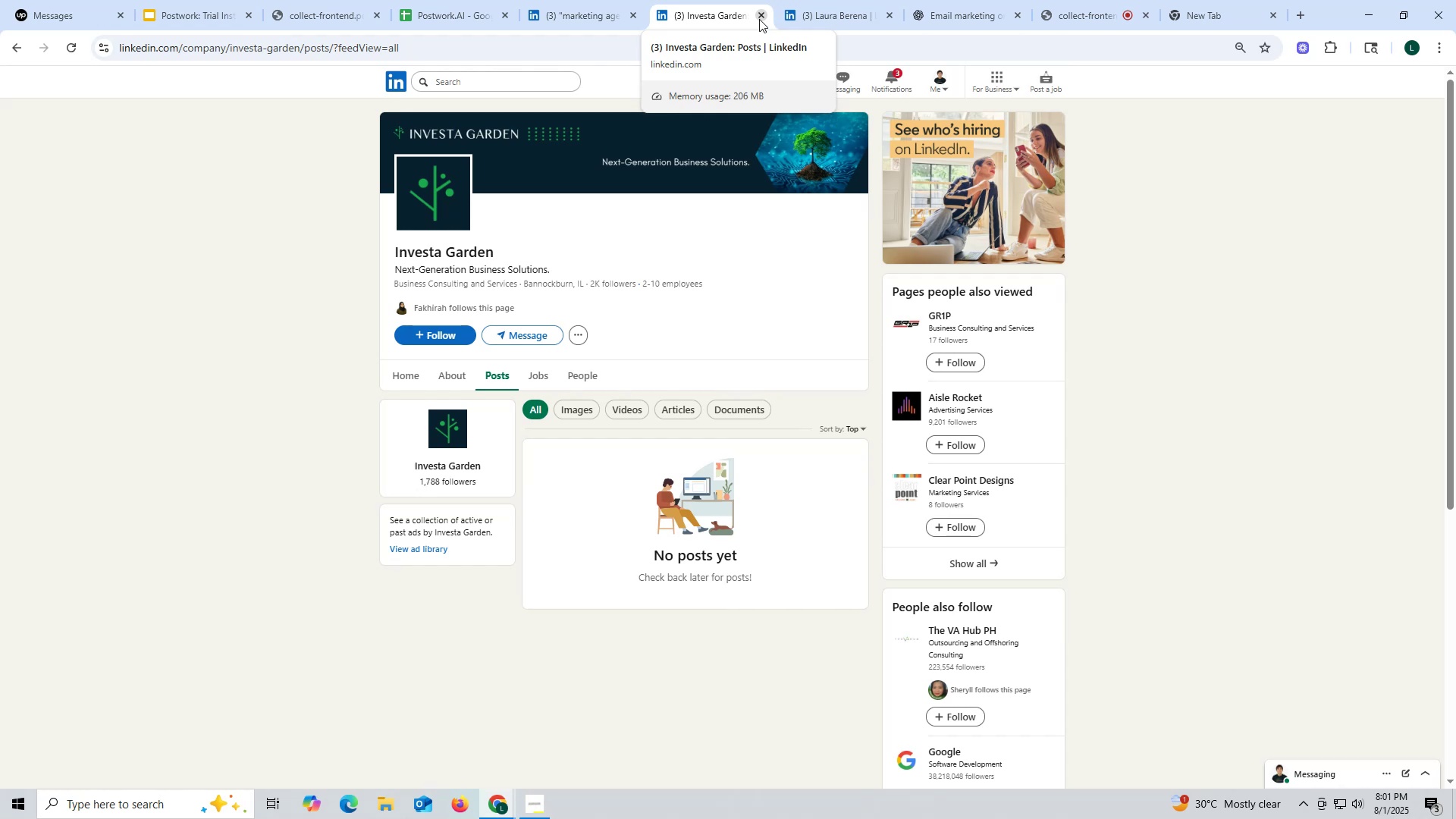 
mouse_move([708, 9])
 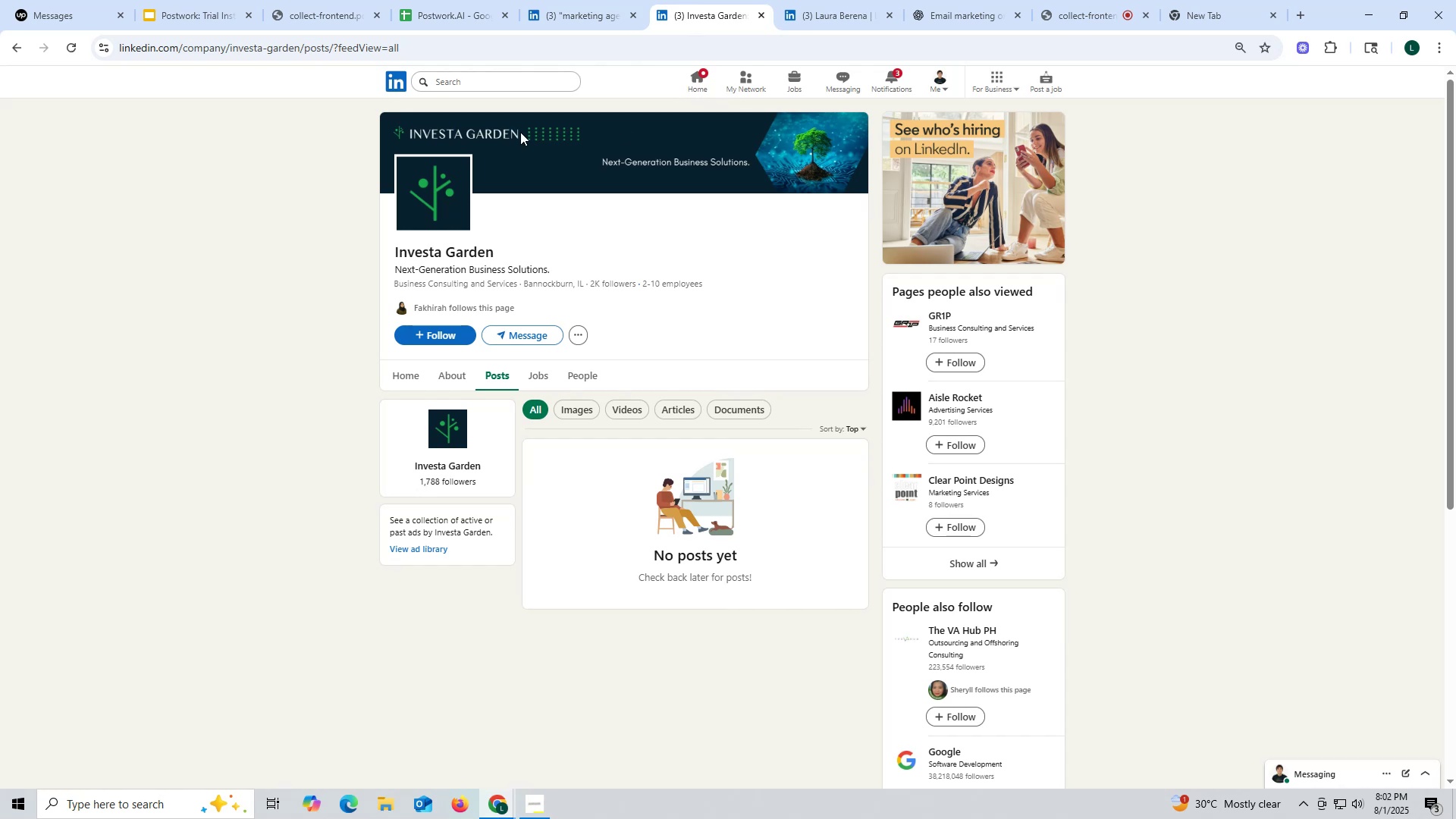 
wait(6.26)
 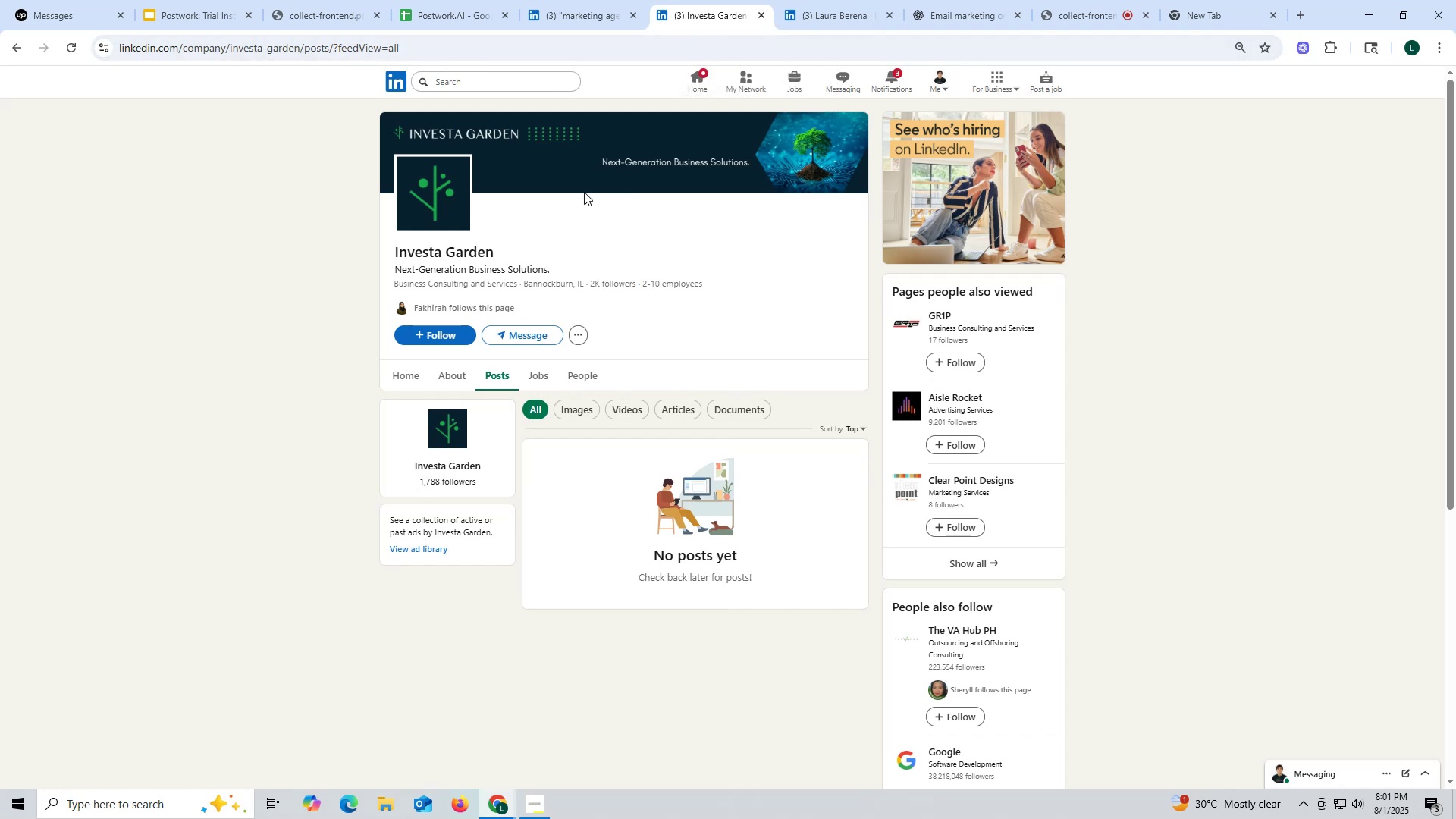 
left_click([760, 17])
 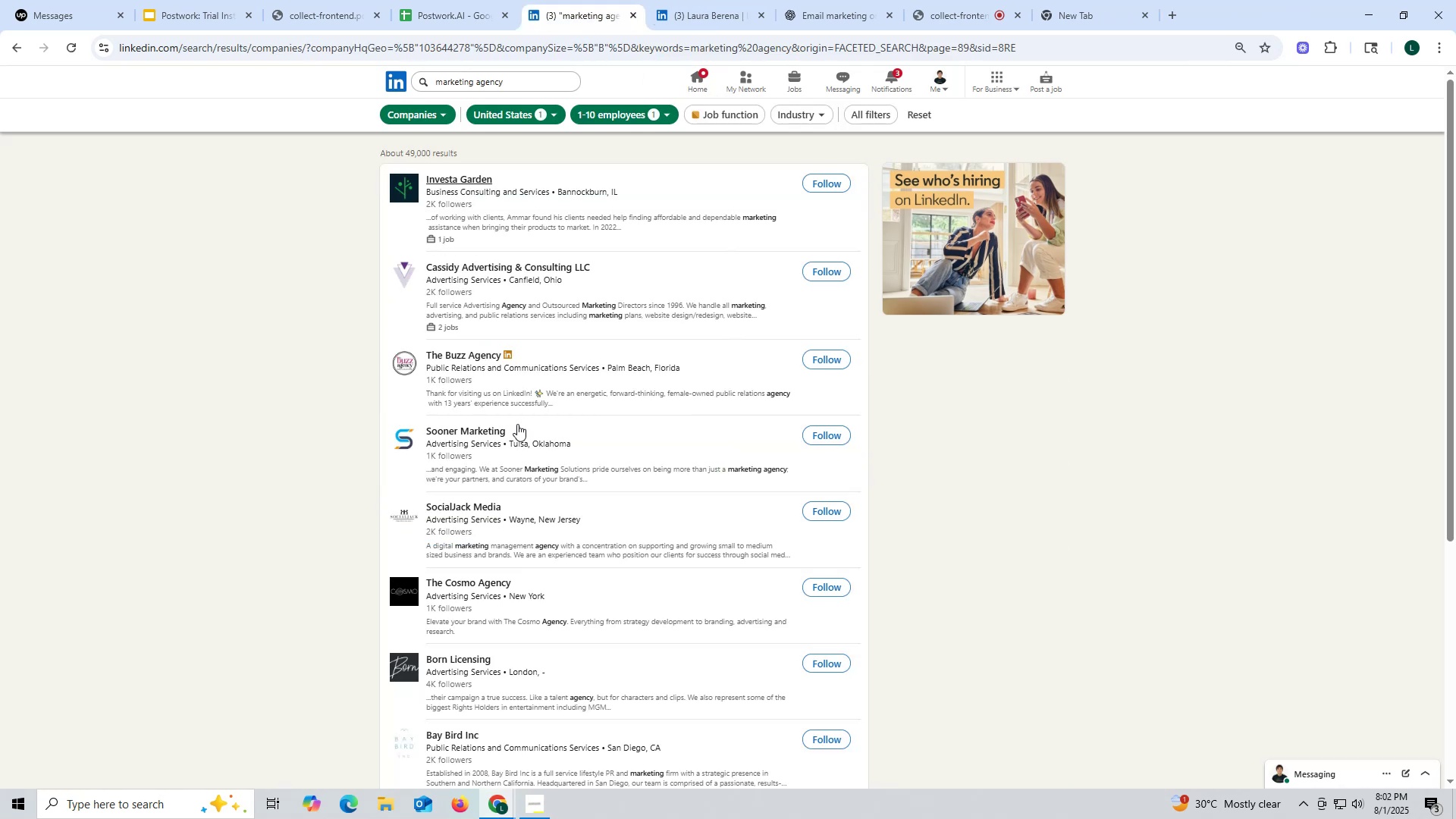 
scroll: coordinate [536, 560], scroll_direction: down, amount: 7.0
 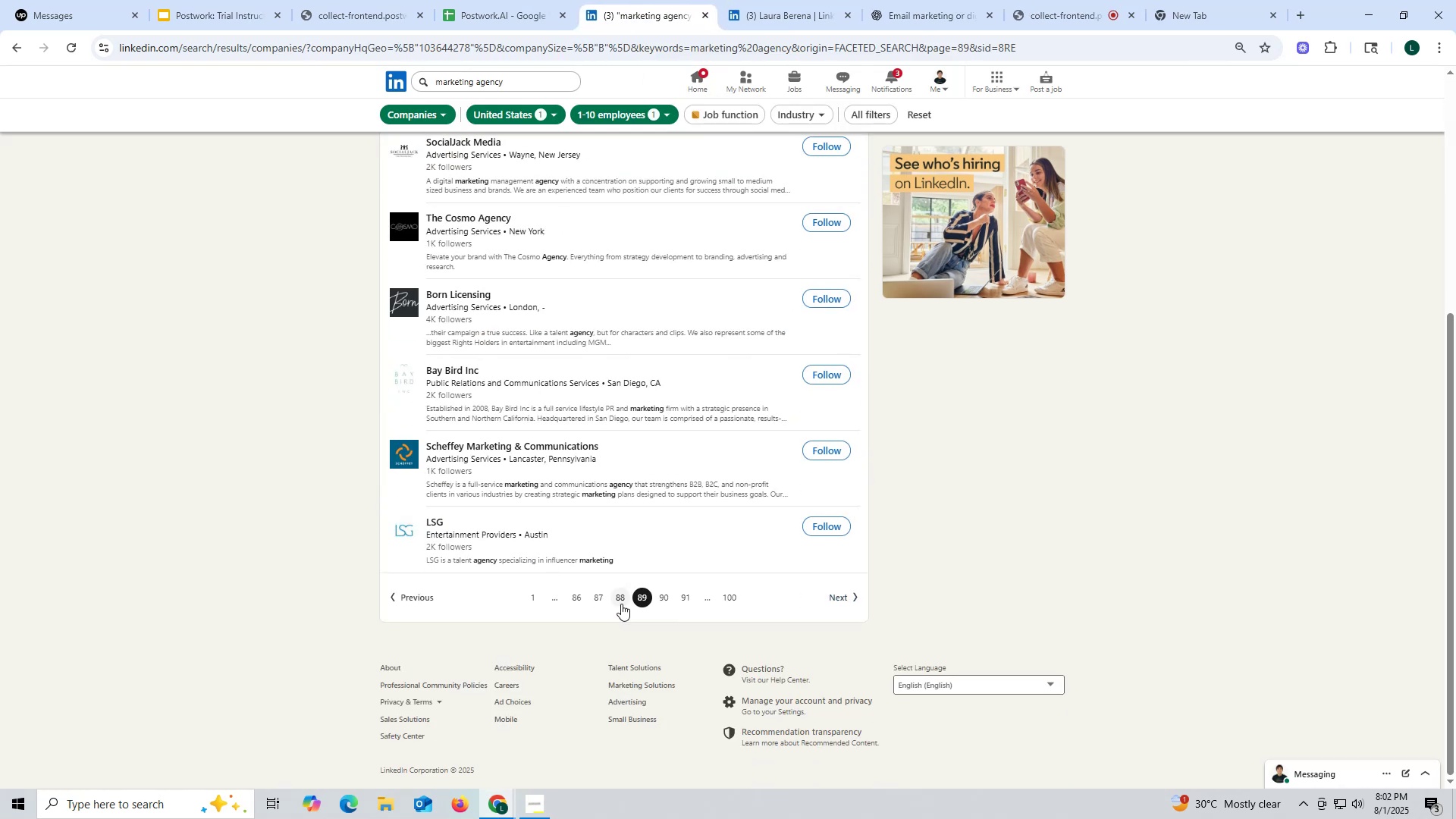 
left_click([620, 601])
 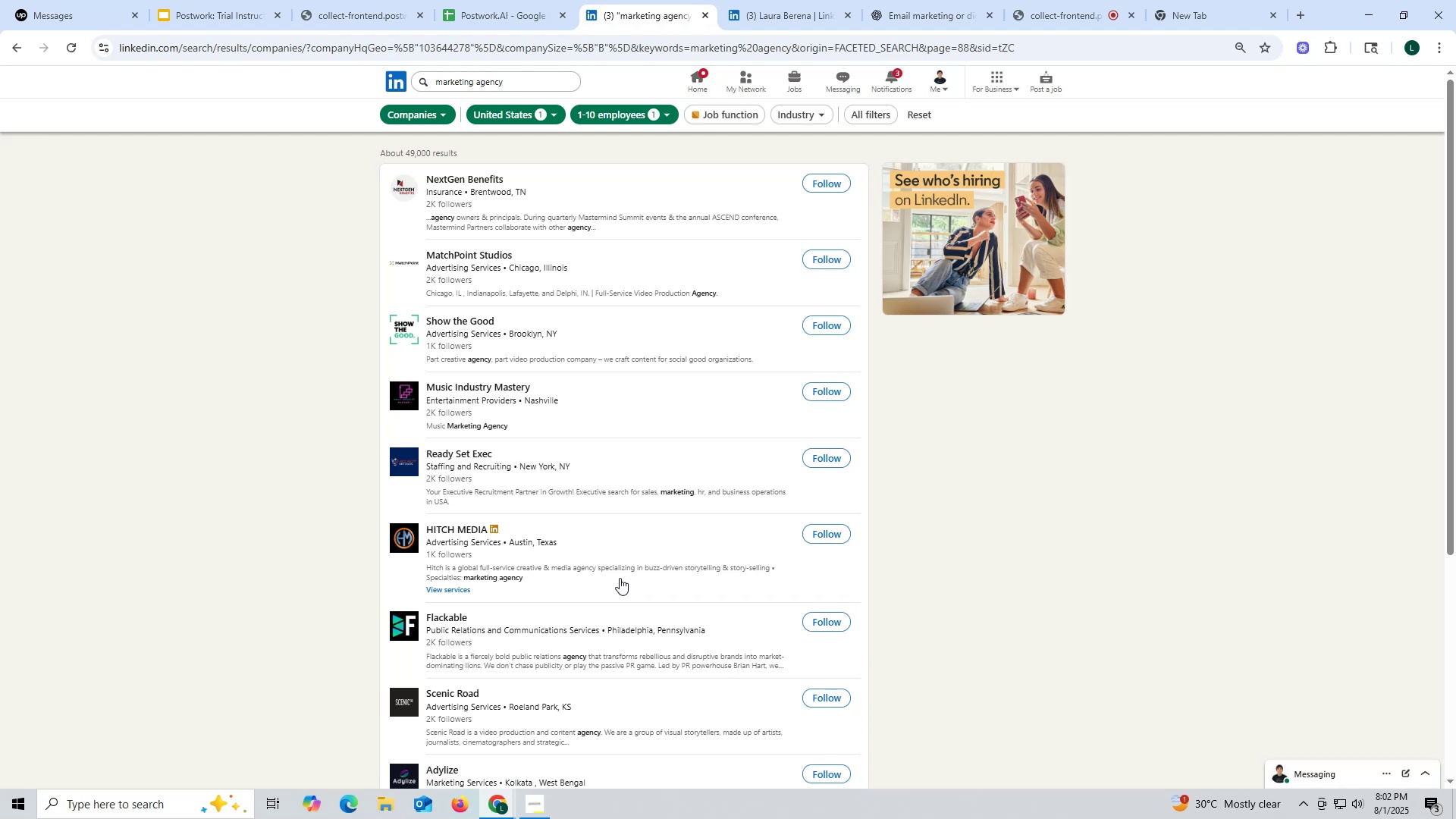 
wait(7.62)
 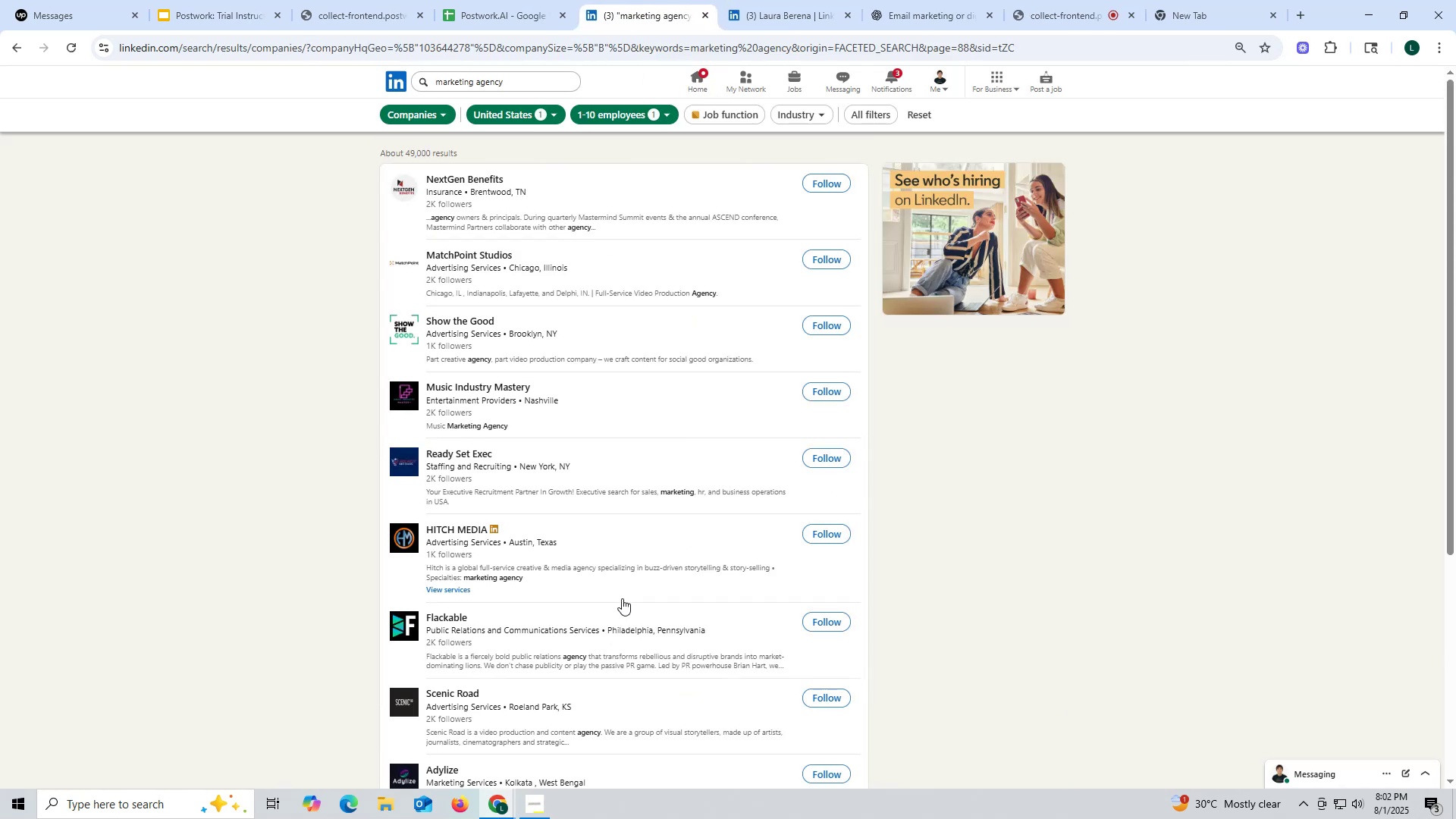 
scroll: coordinate [513, 601], scroll_direction: down, amount: 4.0
 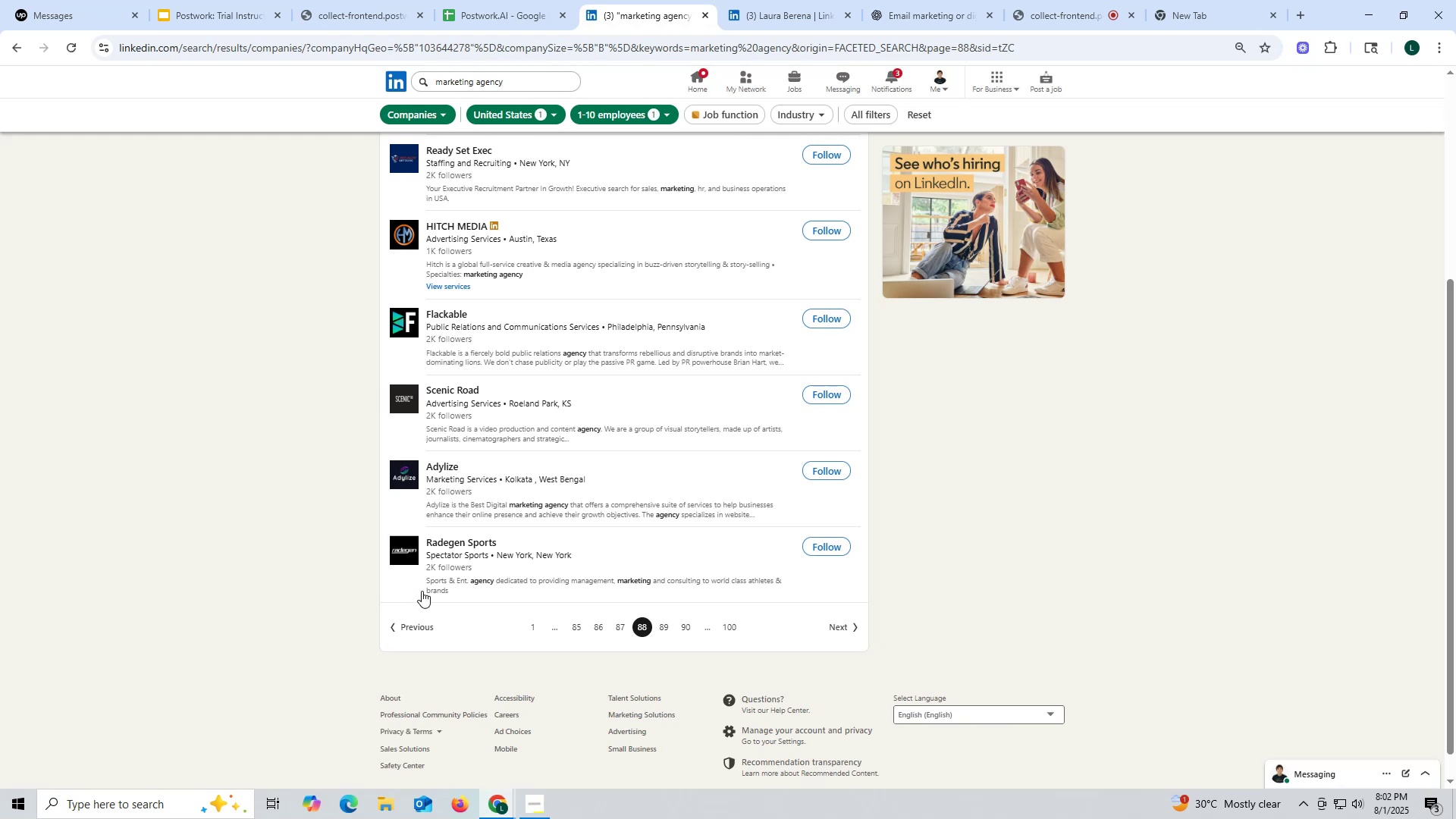 
wait(14.68)
 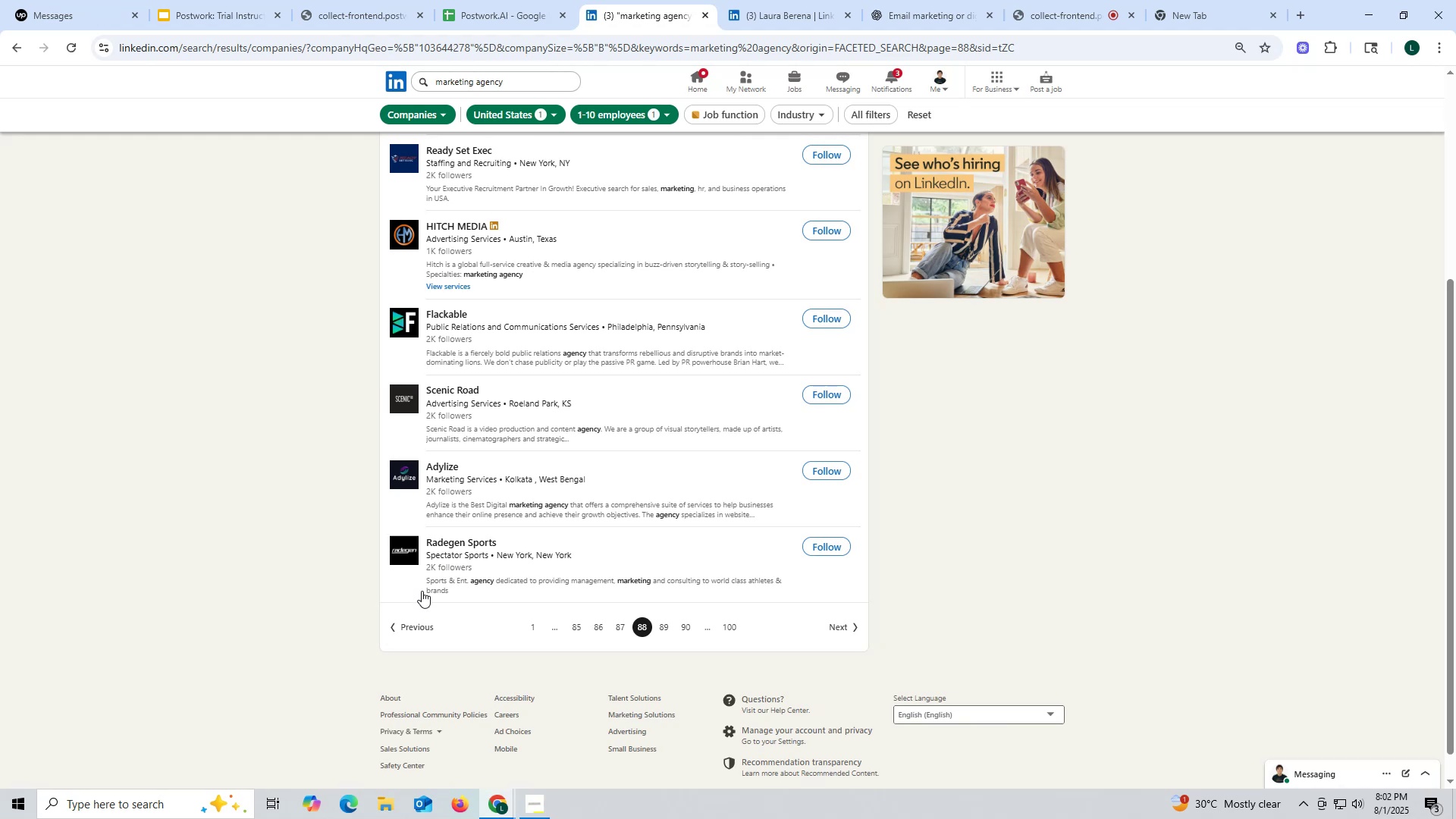 
right_click([449, 465])
 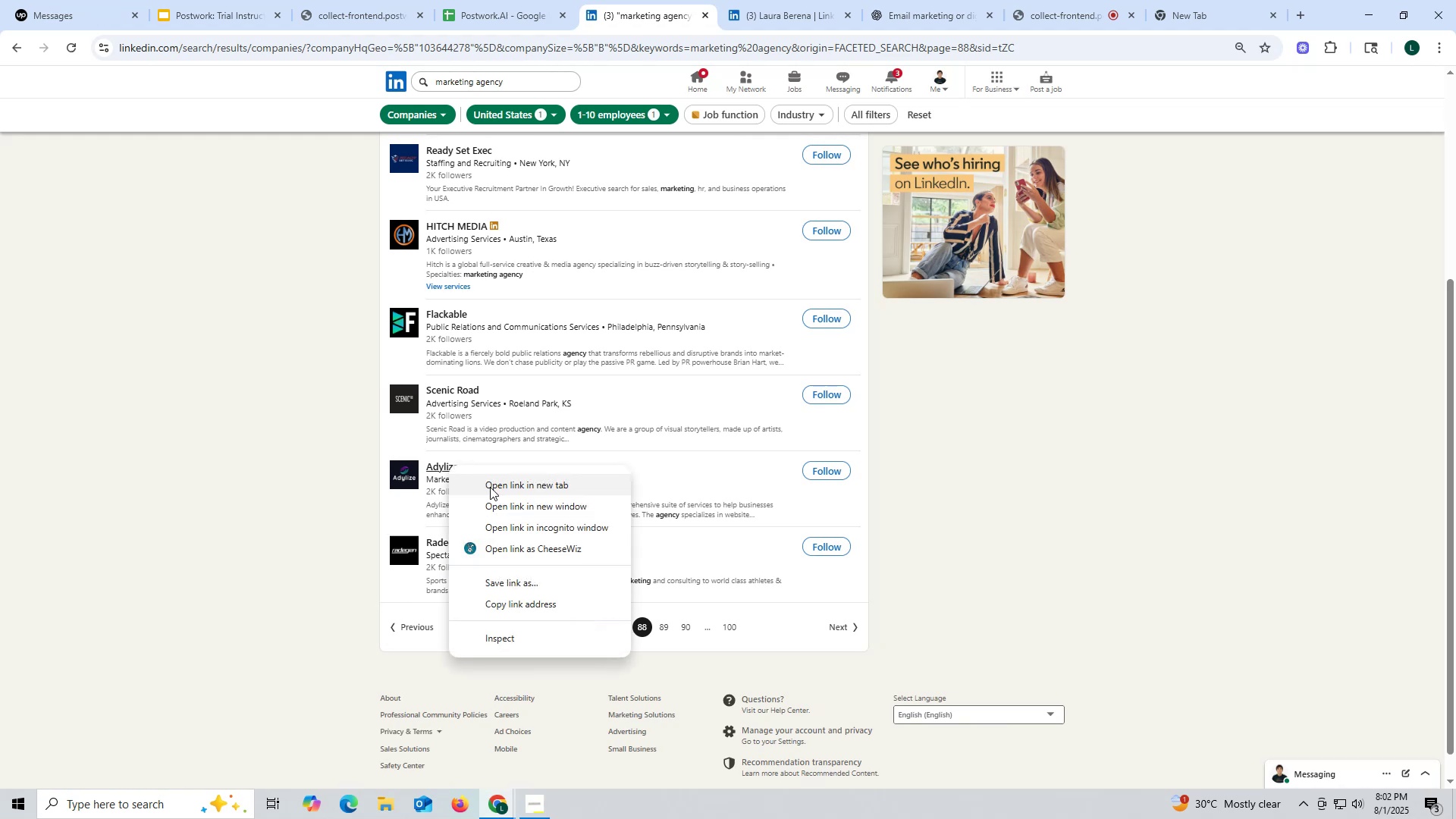 
left_click([490, 487])
 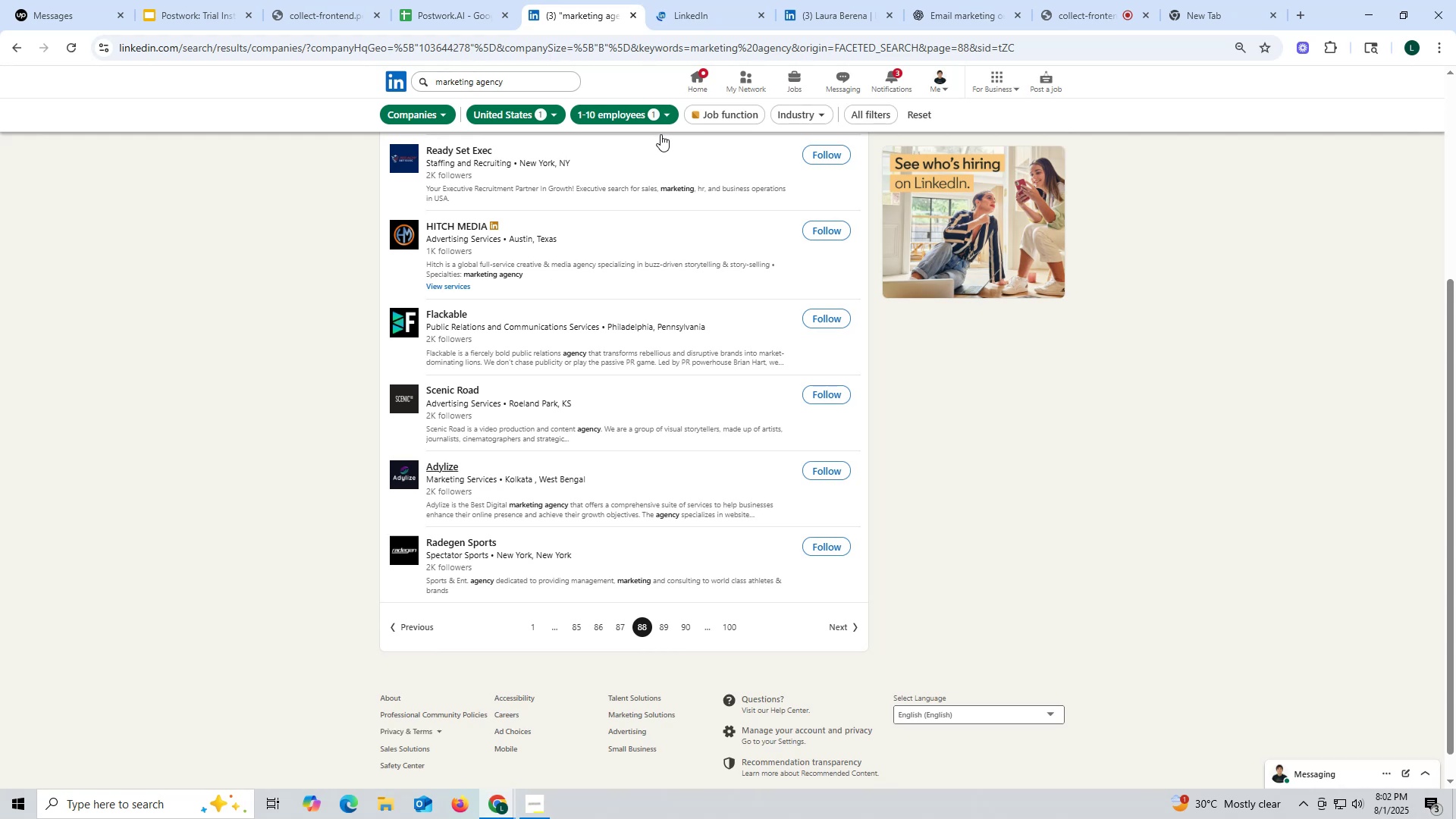 
wait(7.39)
 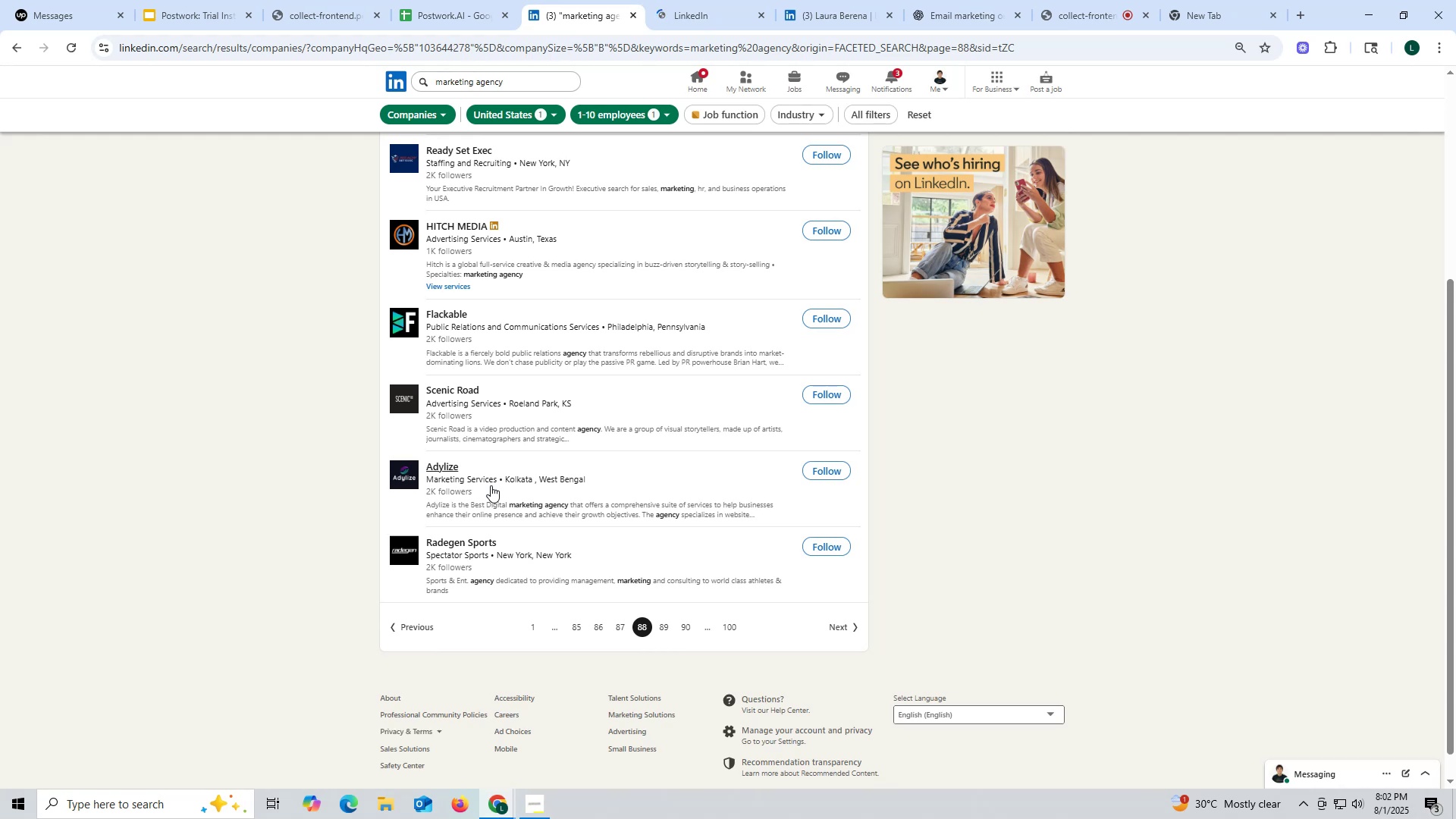 
left_click([700, 21])
 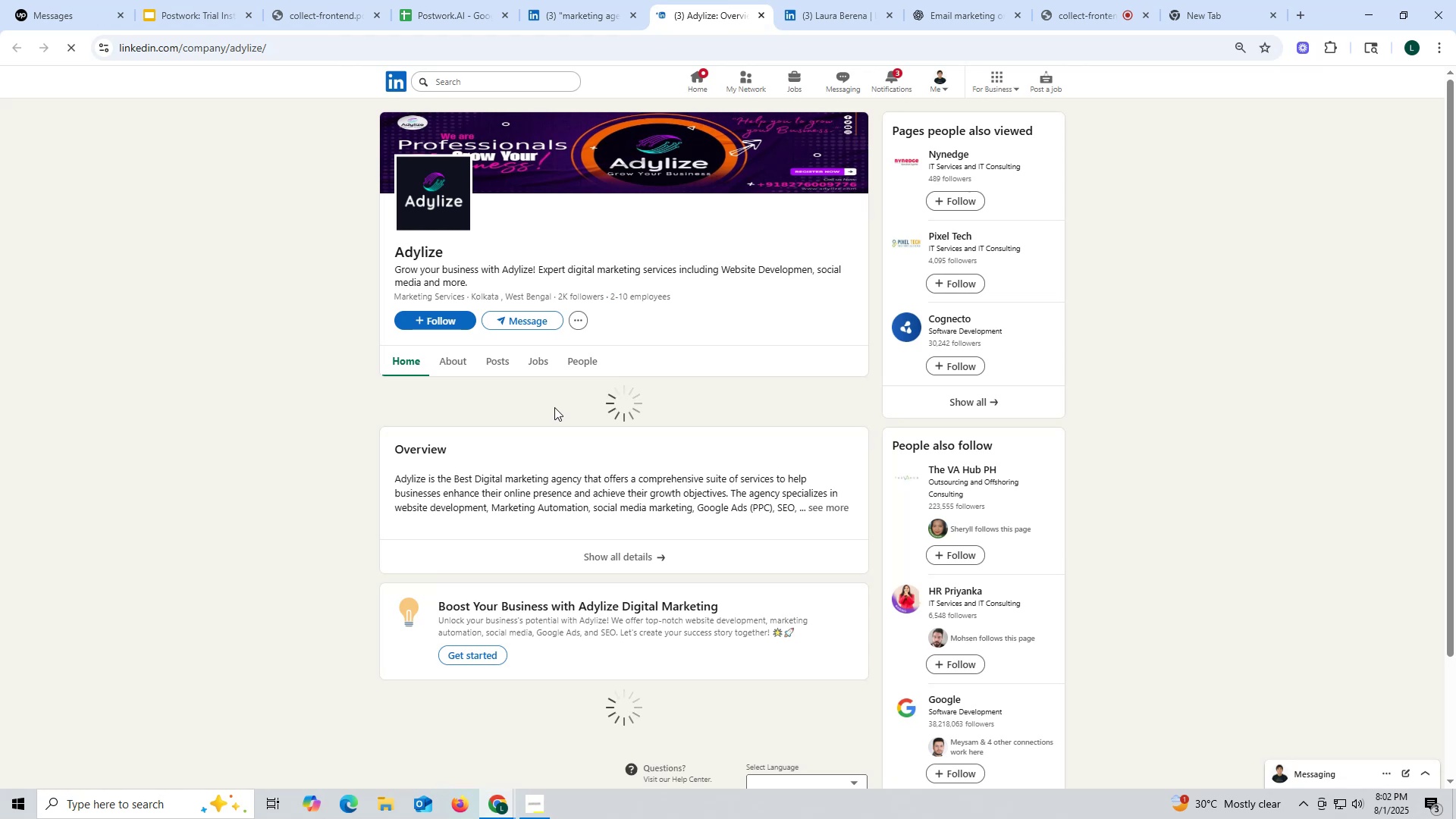 
left_click([502, 366])
 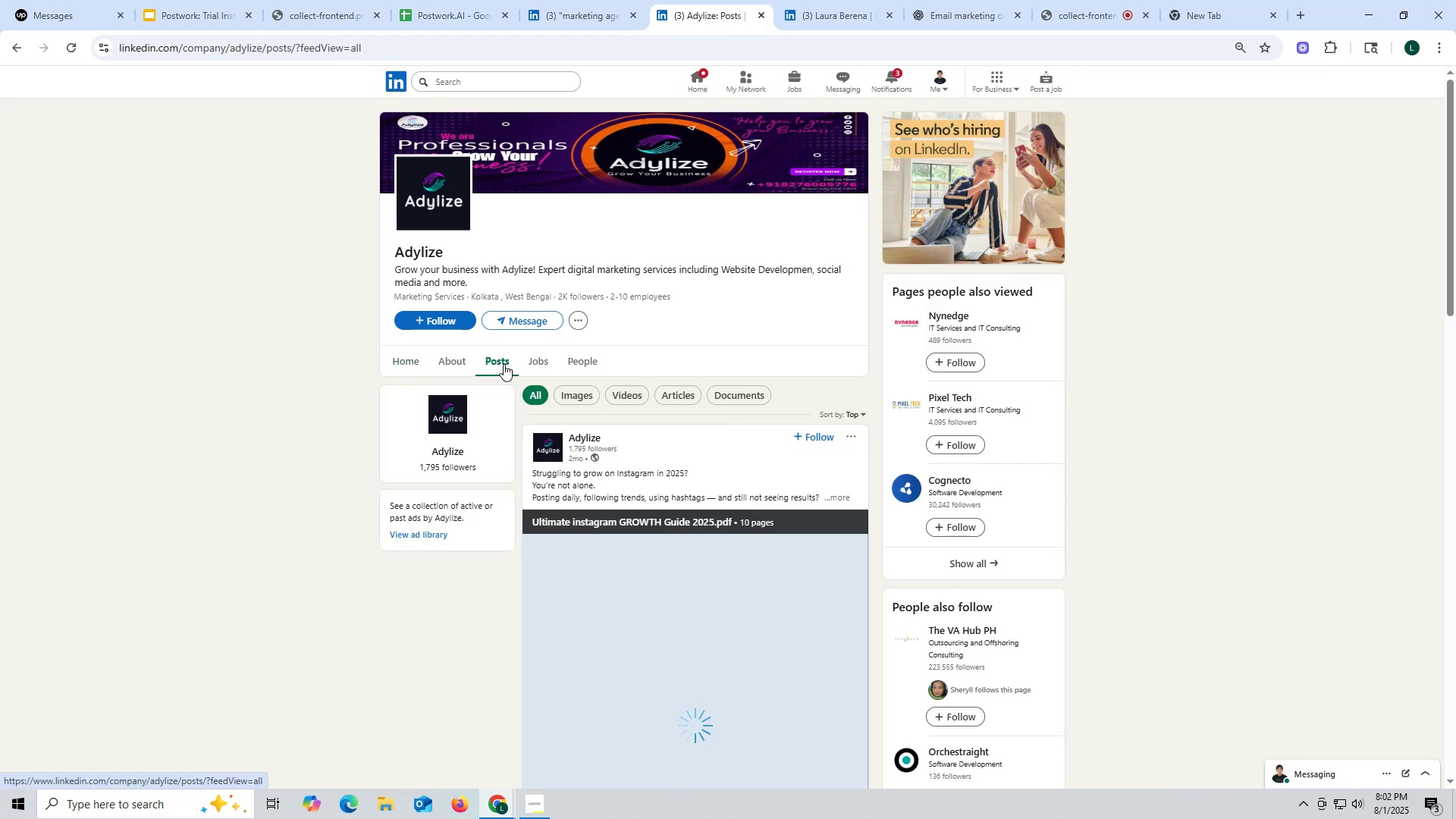 
wait(5.65)
 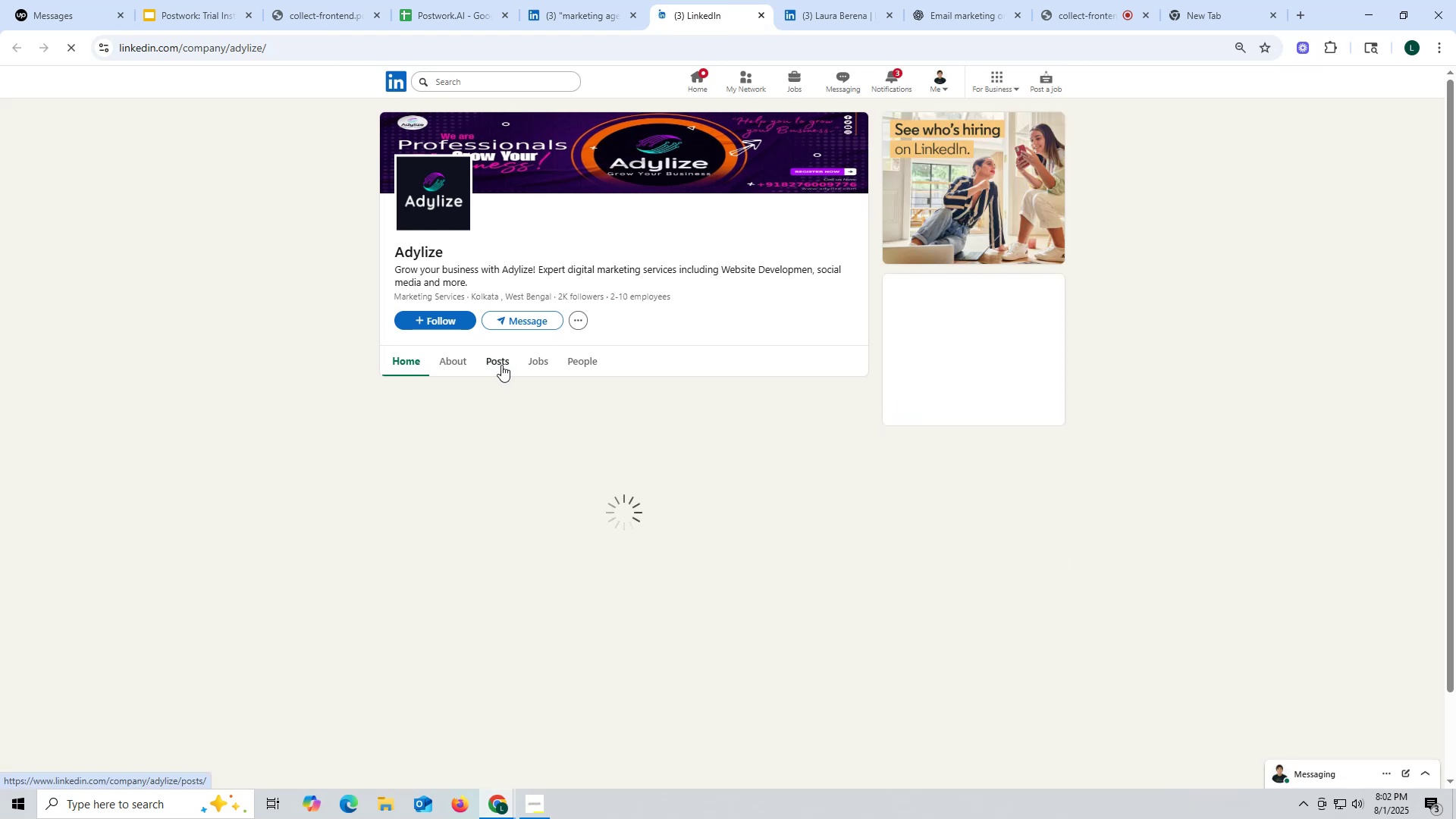 
left_click([465, 363])
 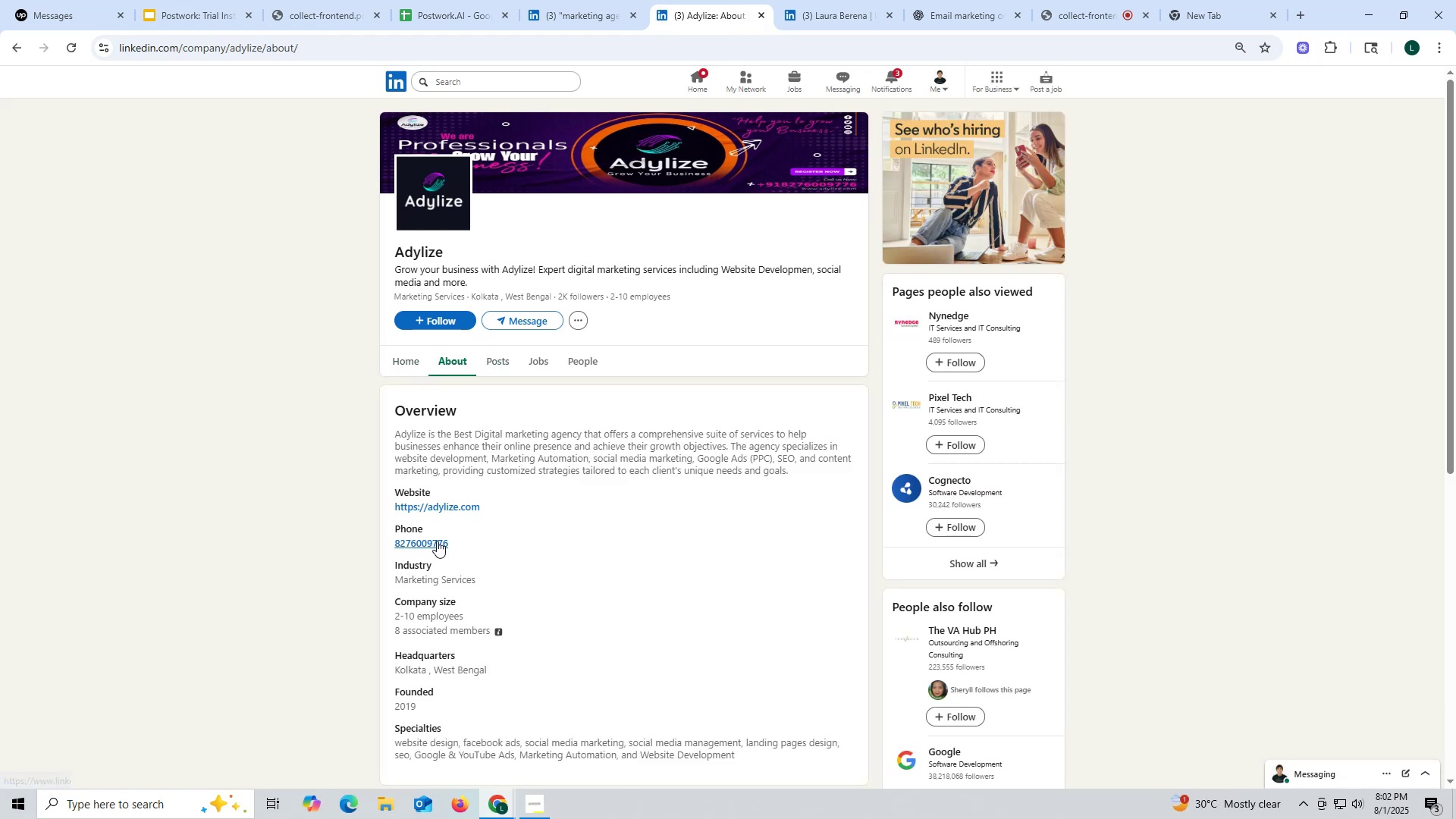 
left_click_drag(start_coordinate=[391, 505], to_coordinate=[500, 505])
 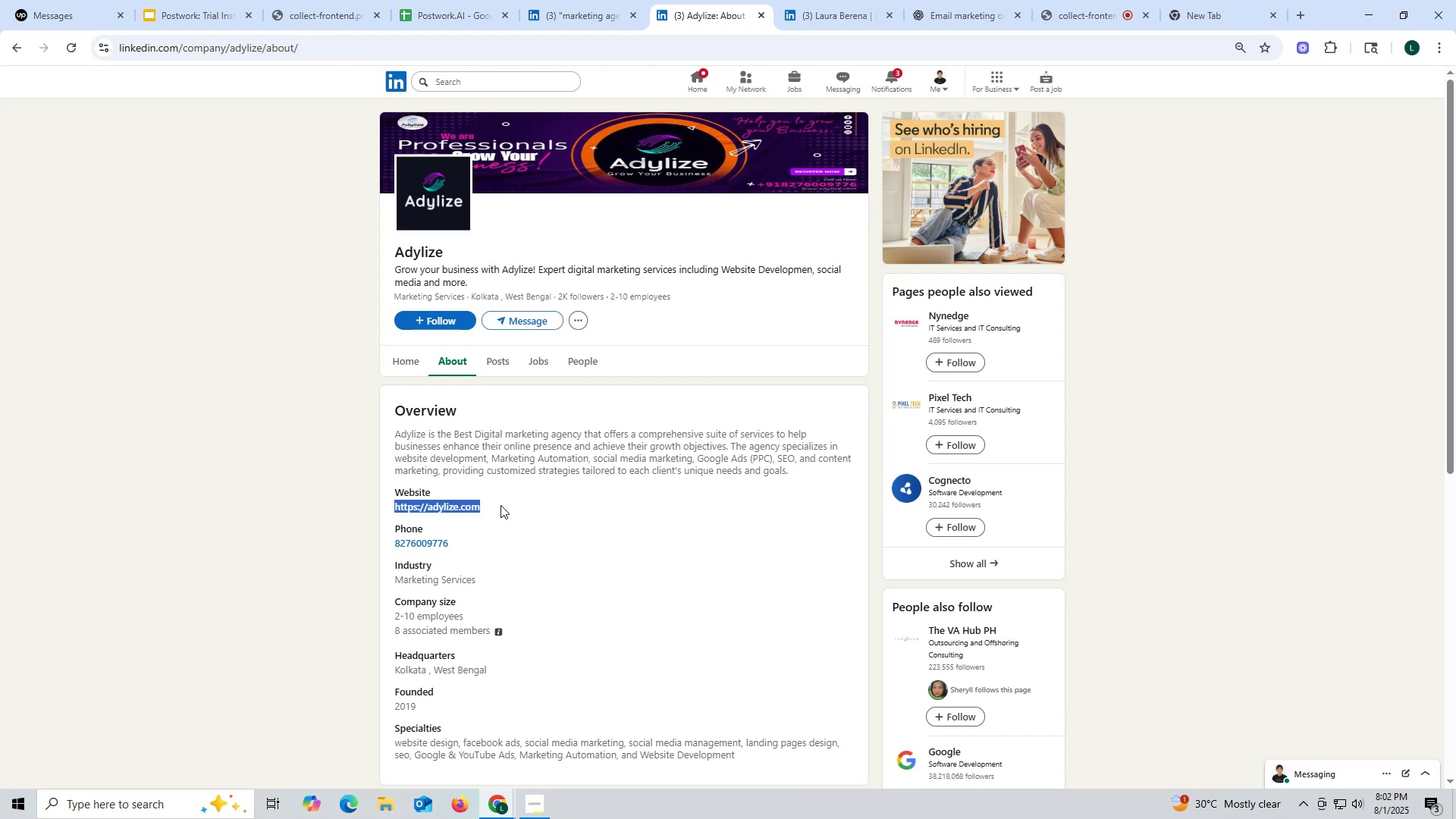 
key(Control+ControlLeft)
 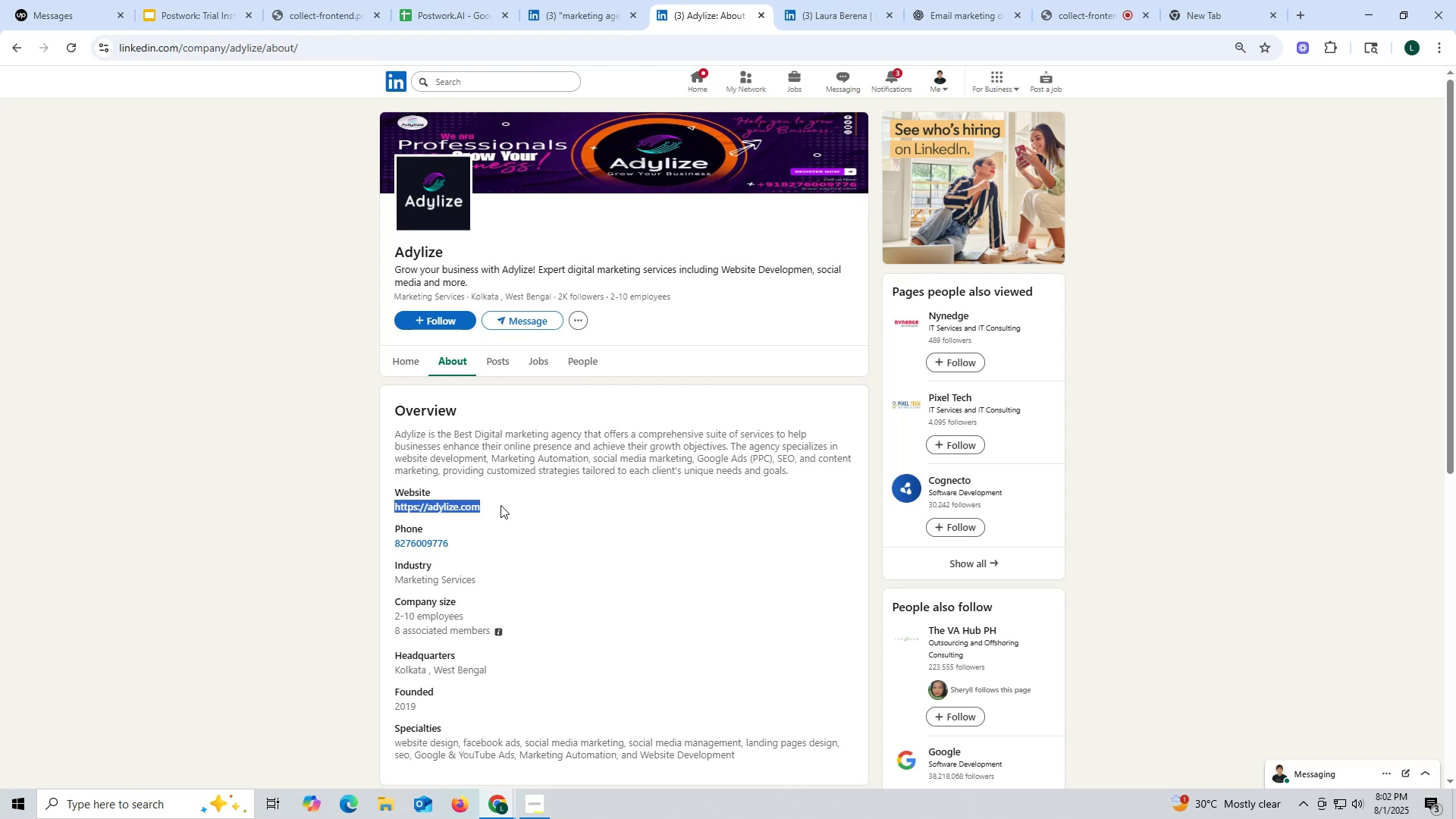 
key(Control+C)
 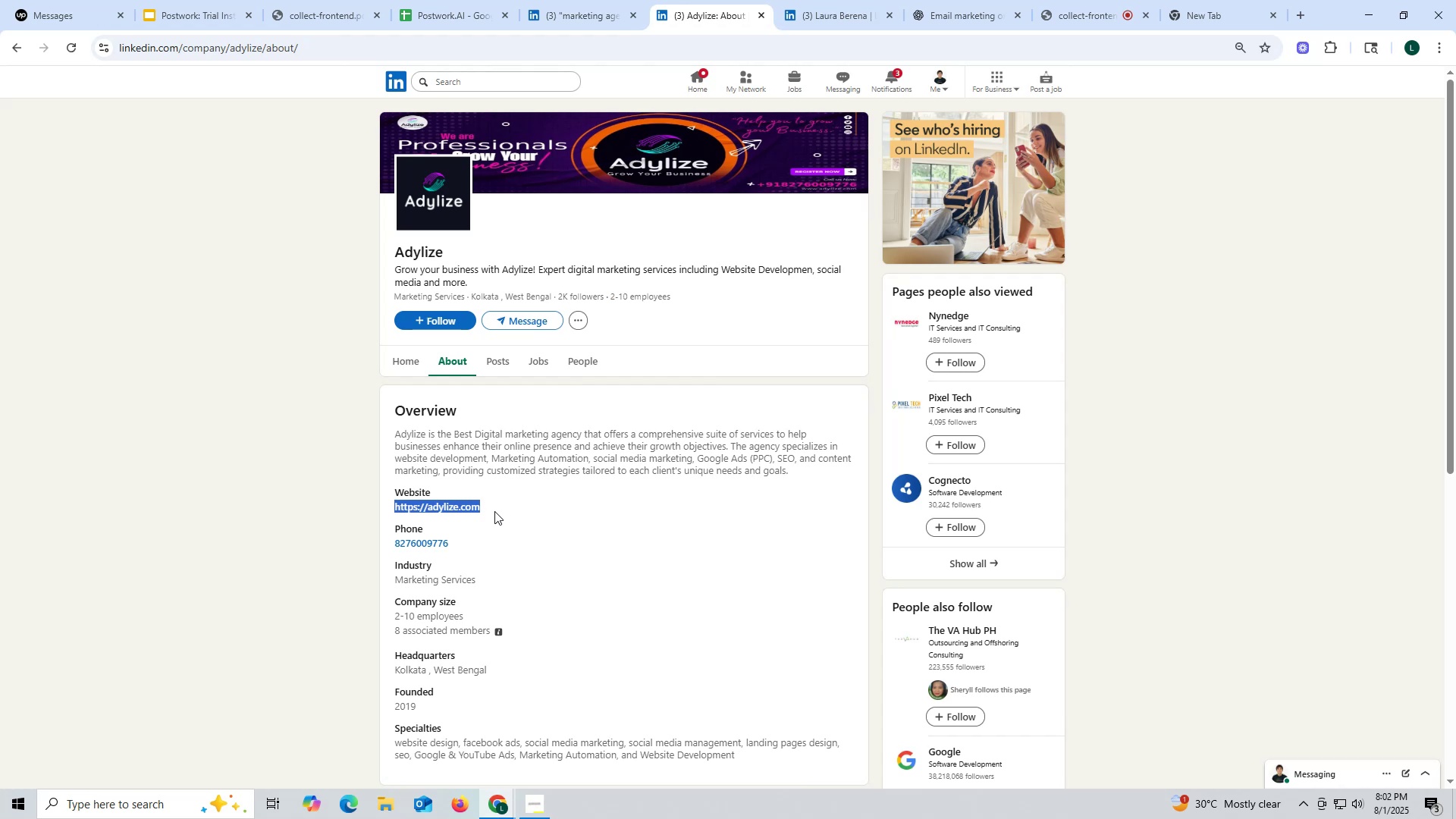 
key(Control+ControlLeft)
 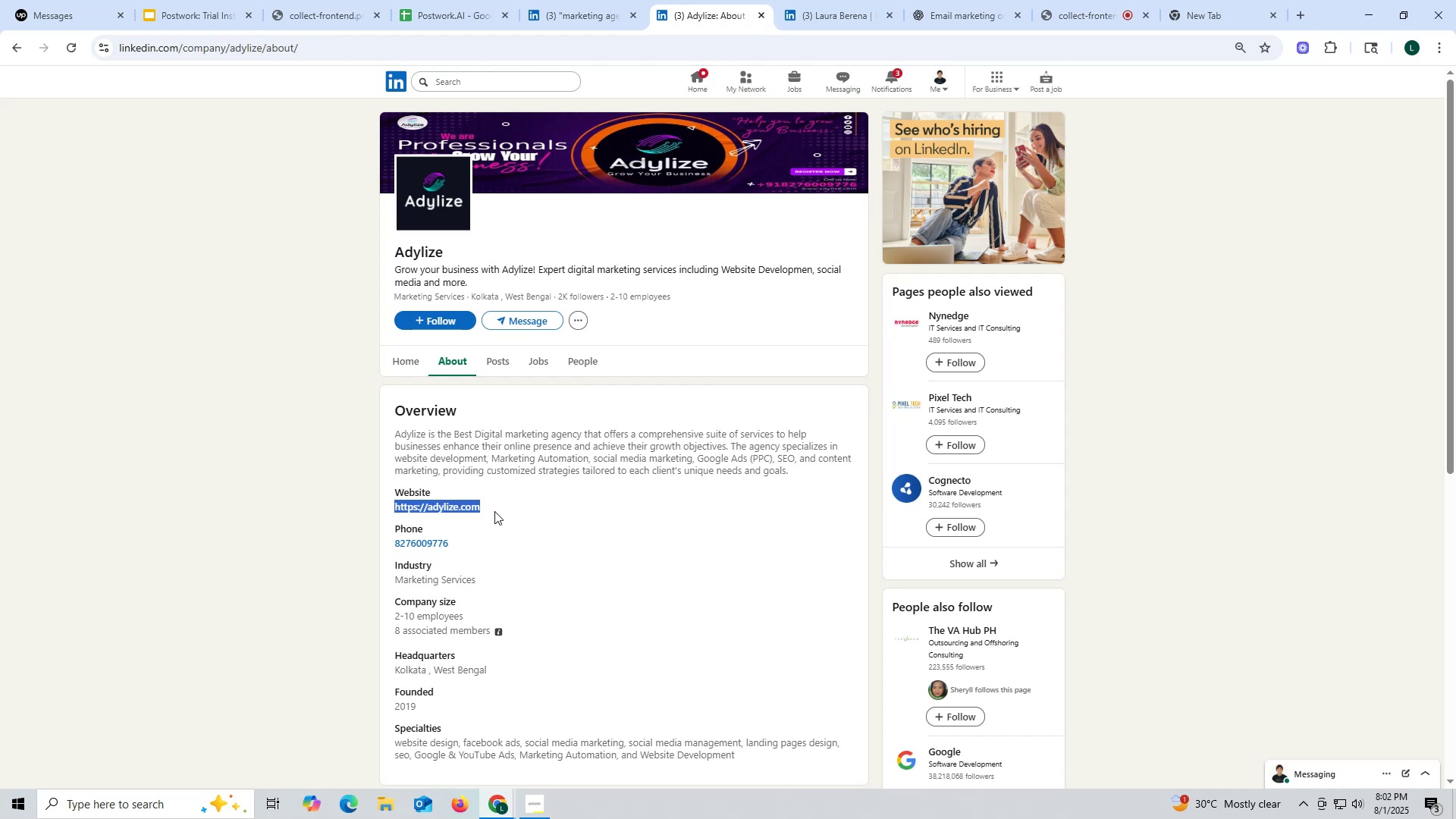 
key(Control+C)
 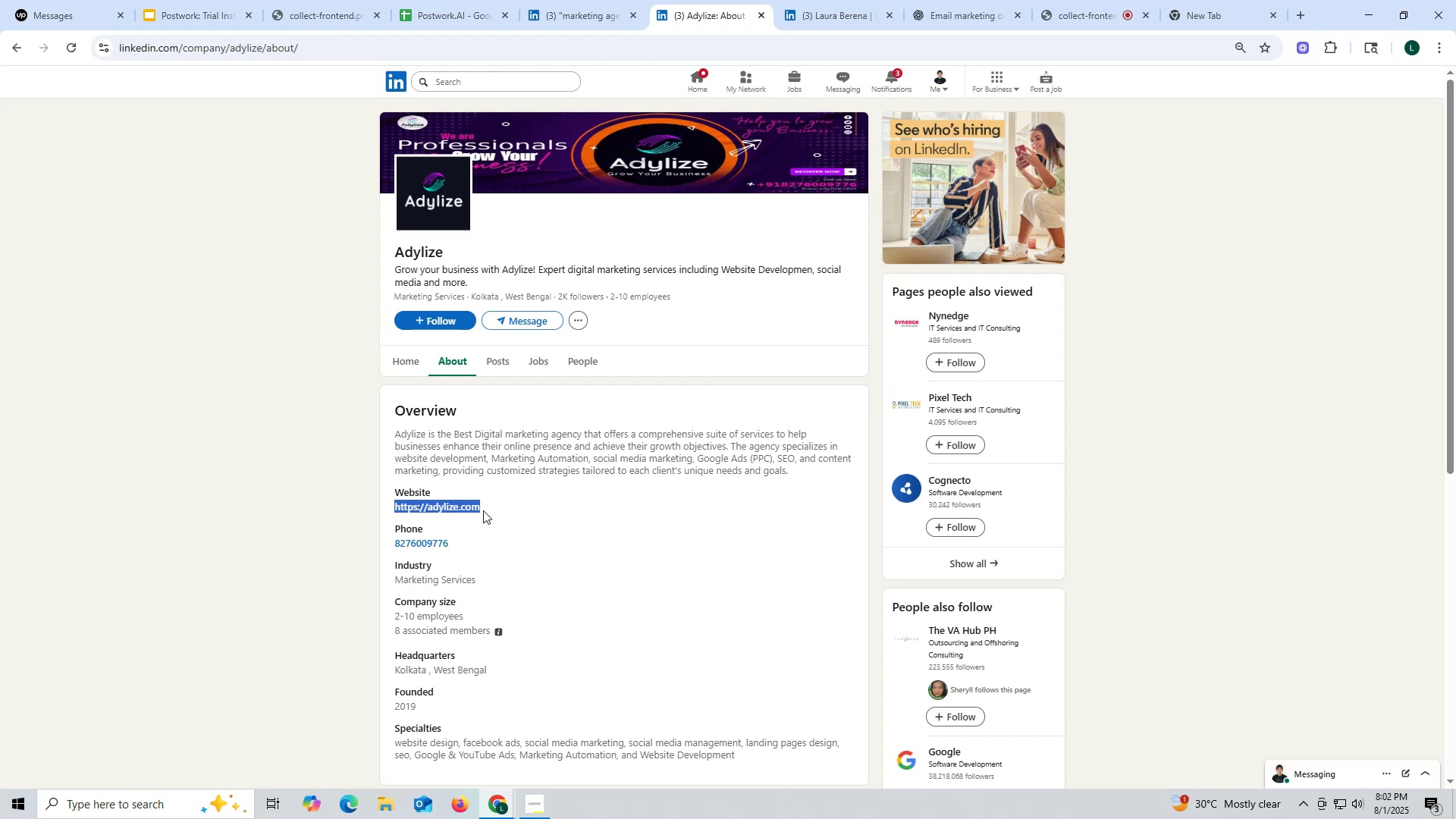 
key(Control+ControlLeft)
 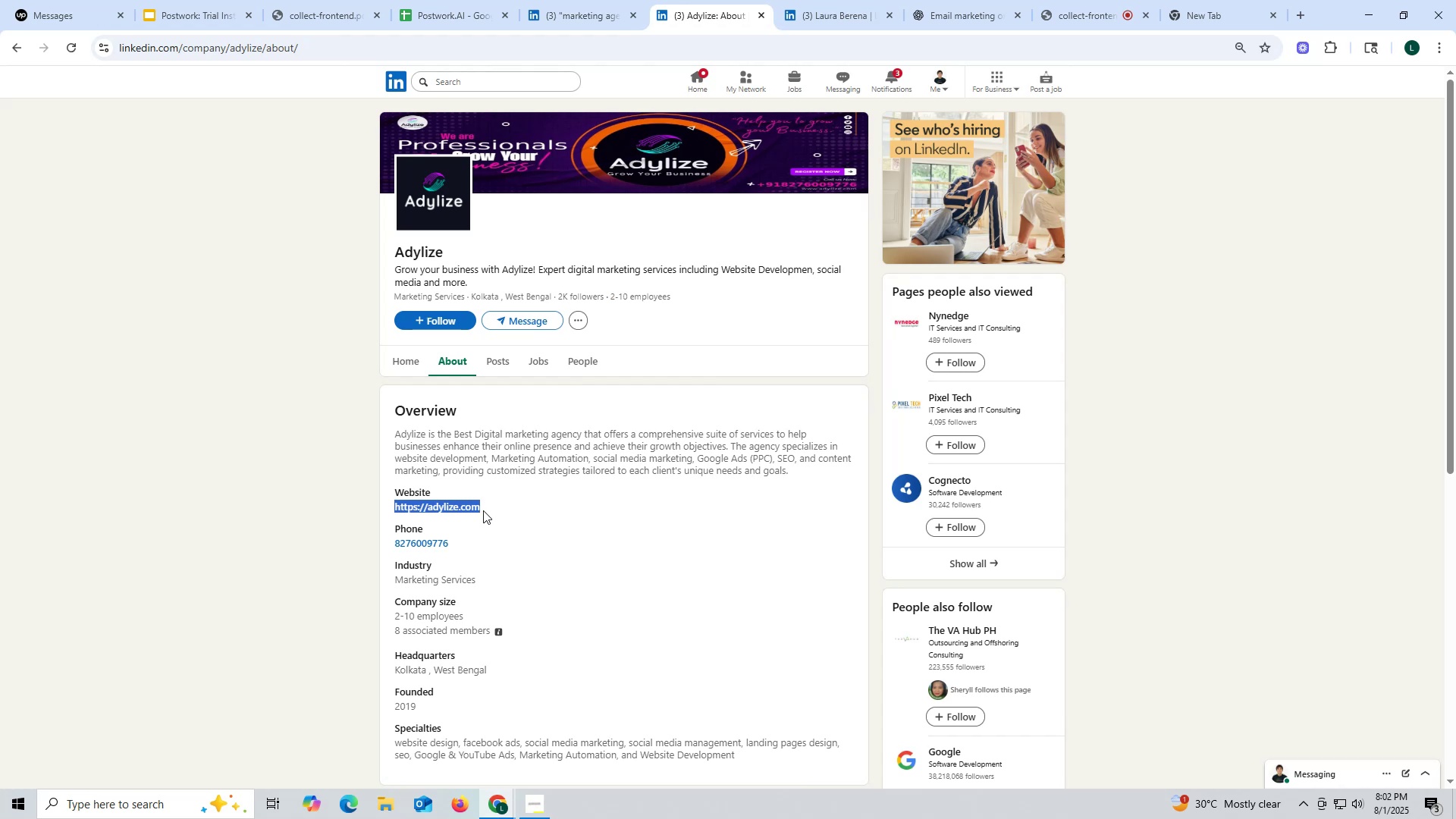 
key(Control+C)
 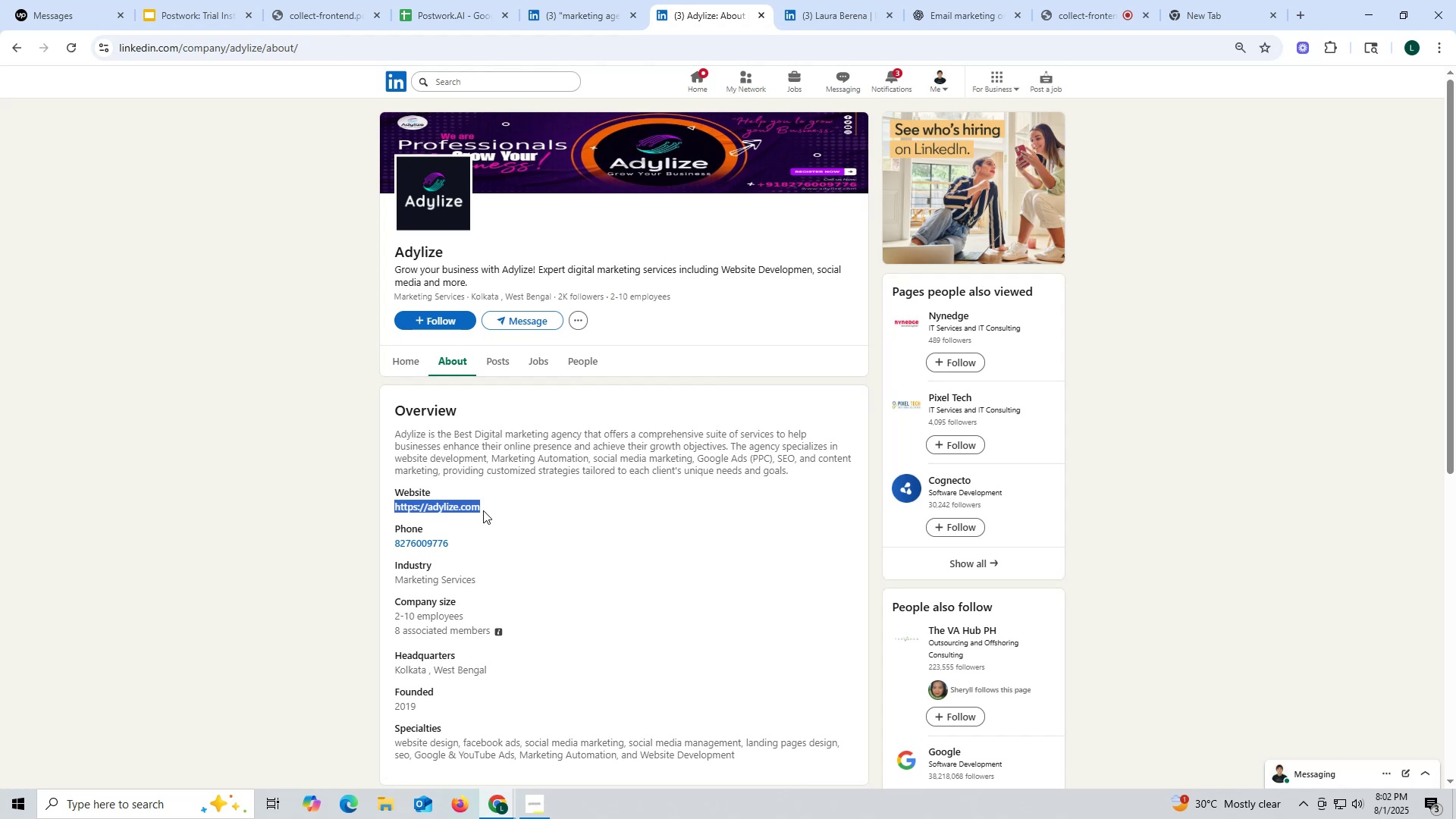 
key(Control+ControlLeft)
 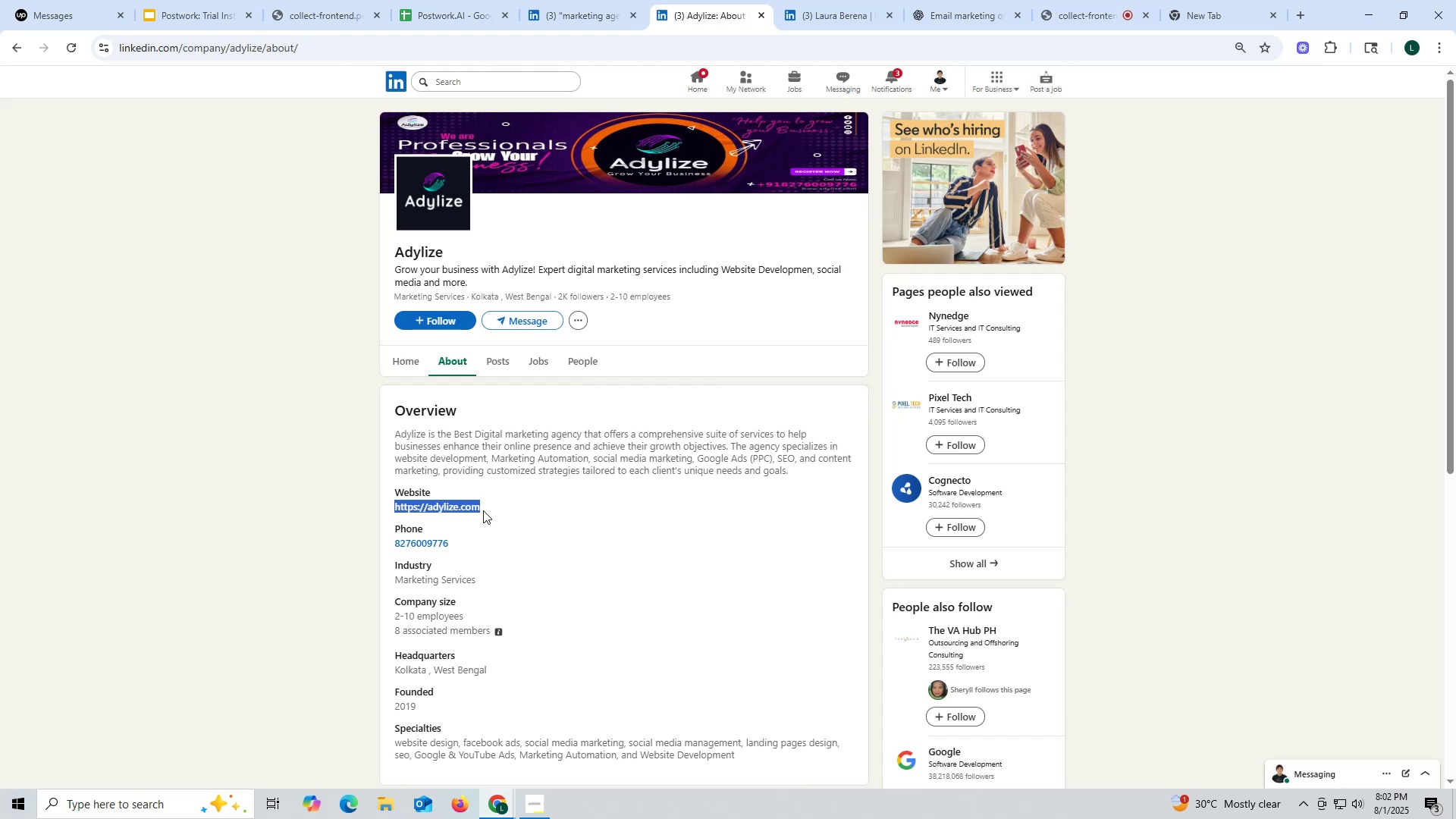 
key(Control+C)
 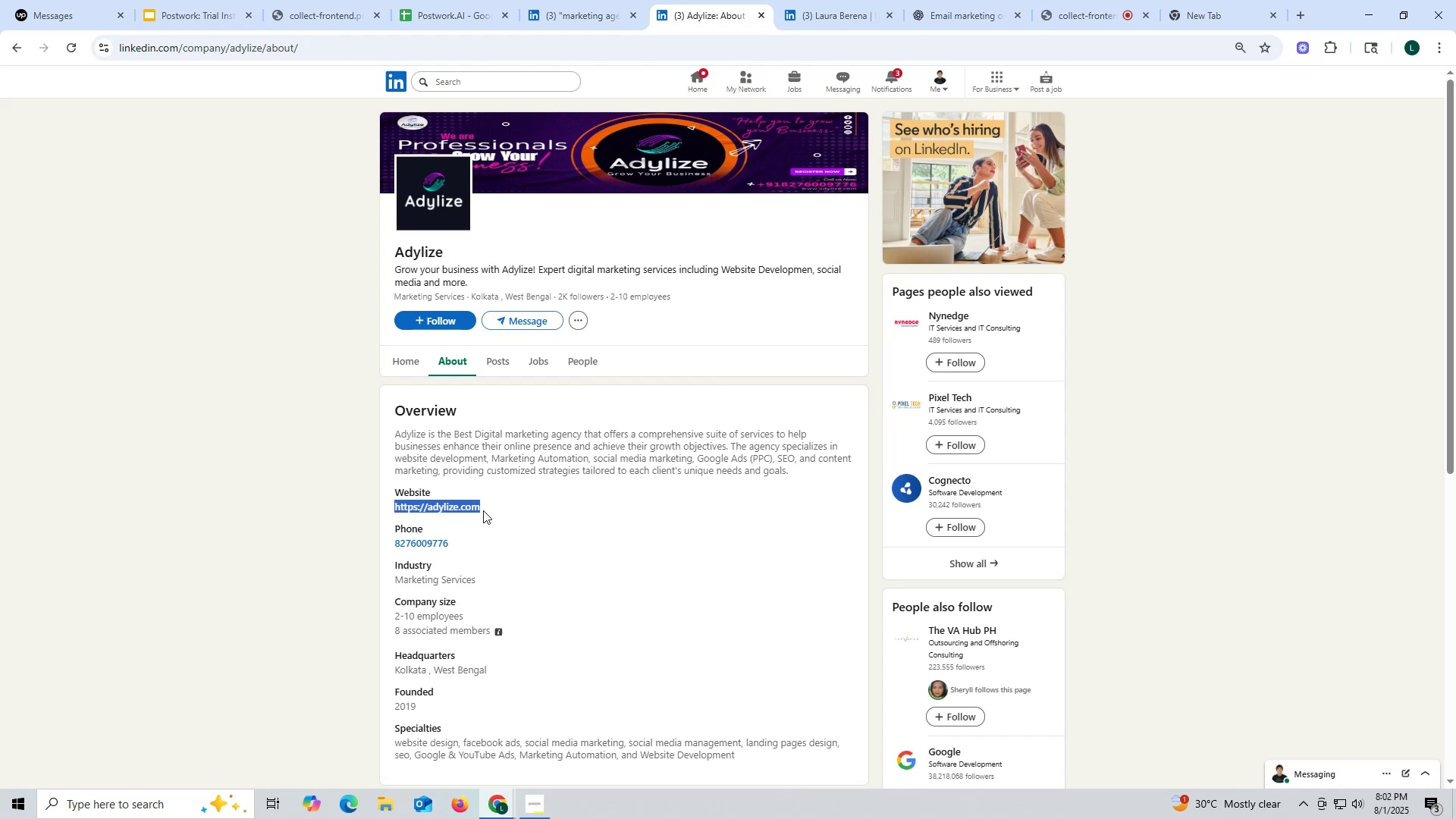 
key(Control+ControlLeft)
 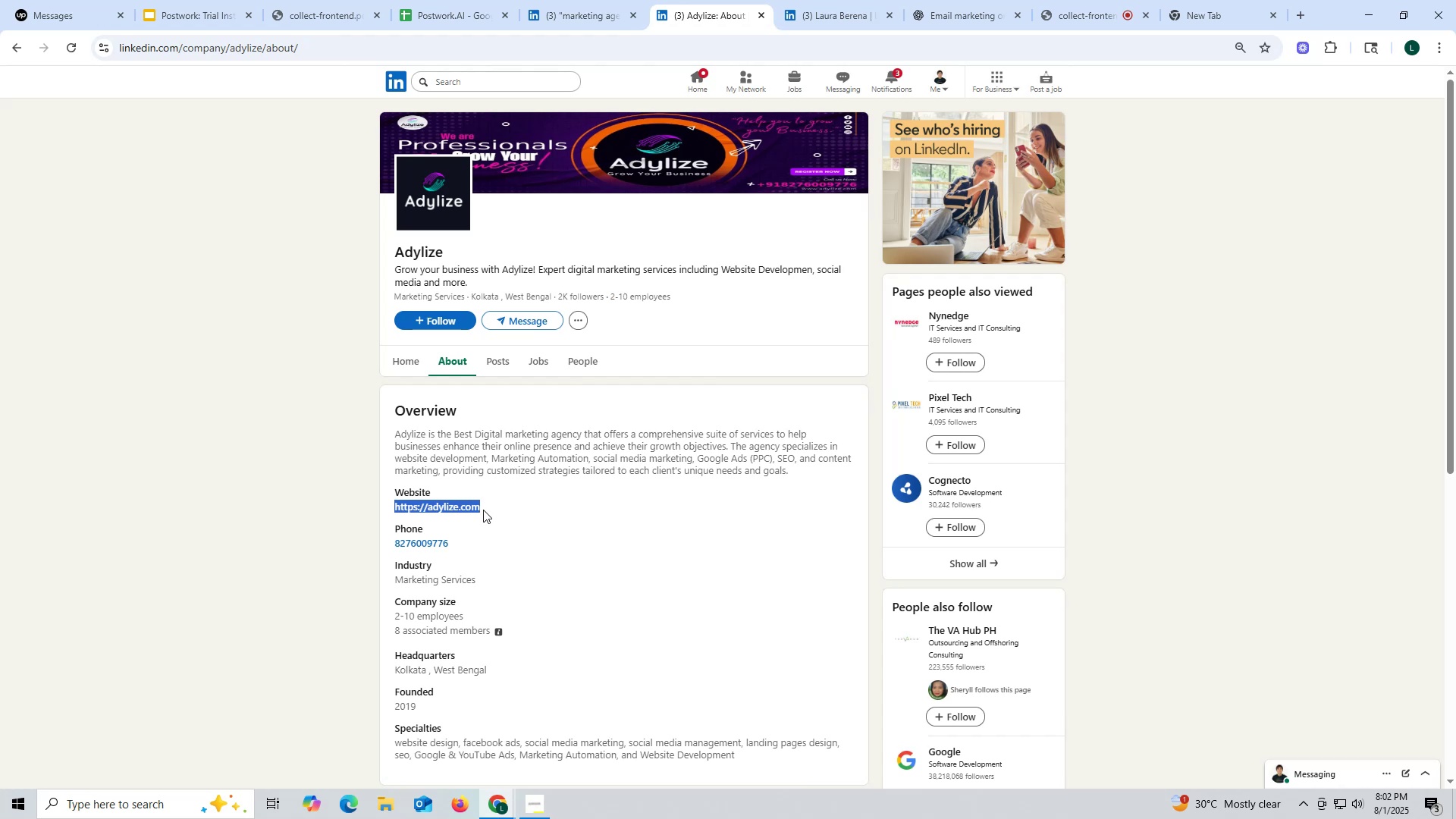 
key(Control+C)
 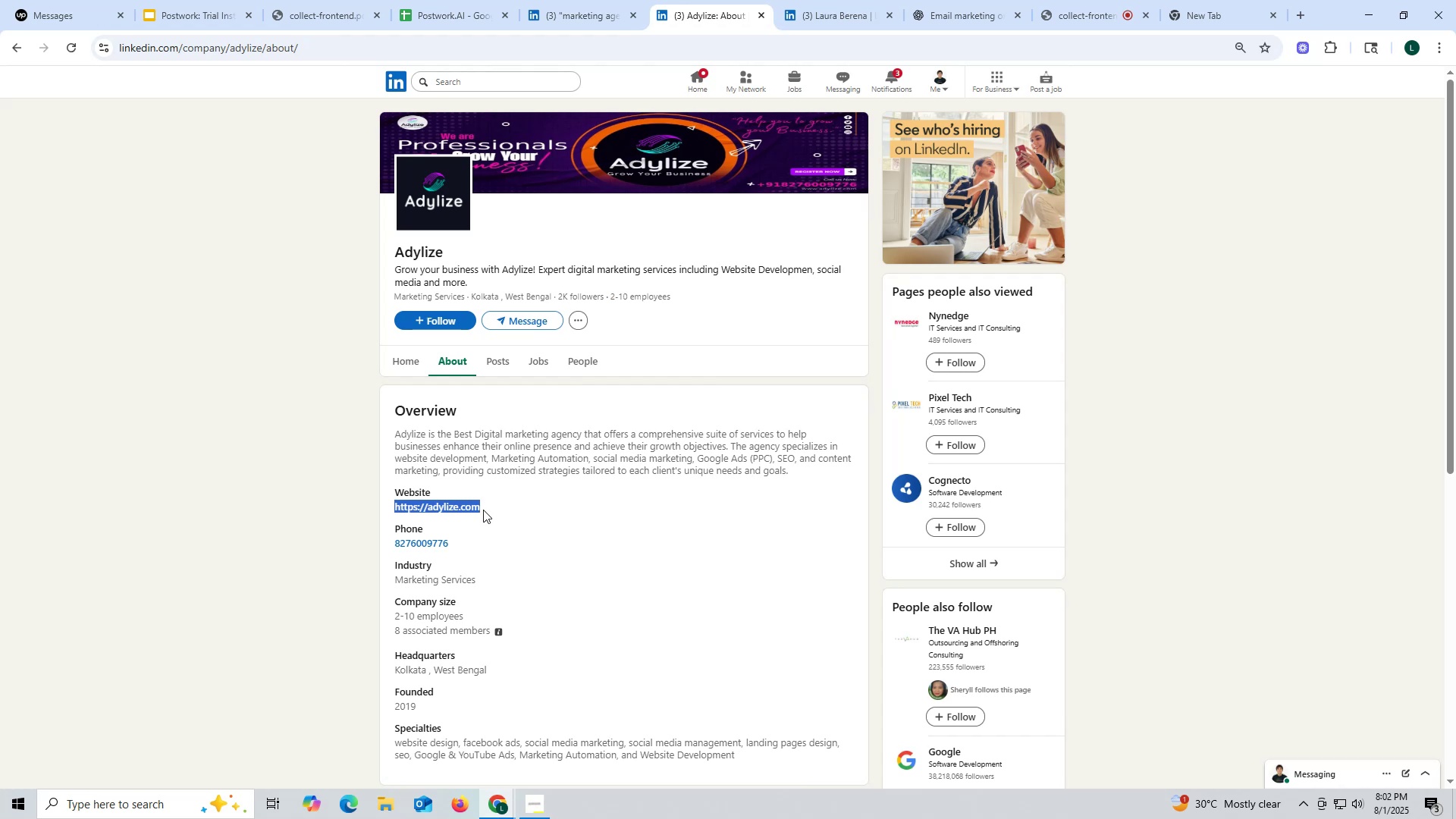 
key(Control+ControlLeft)
 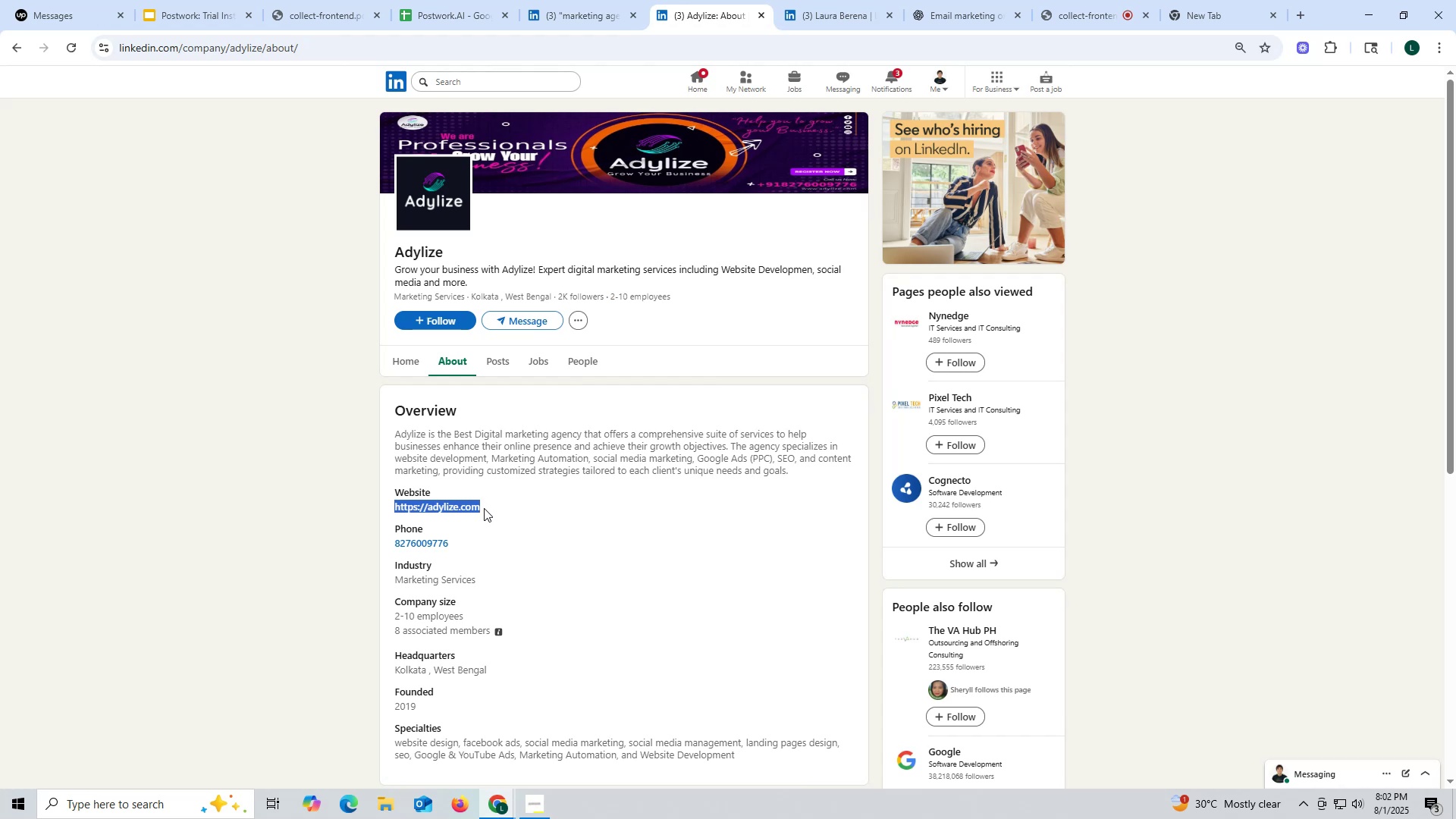 
key(Control+C)
 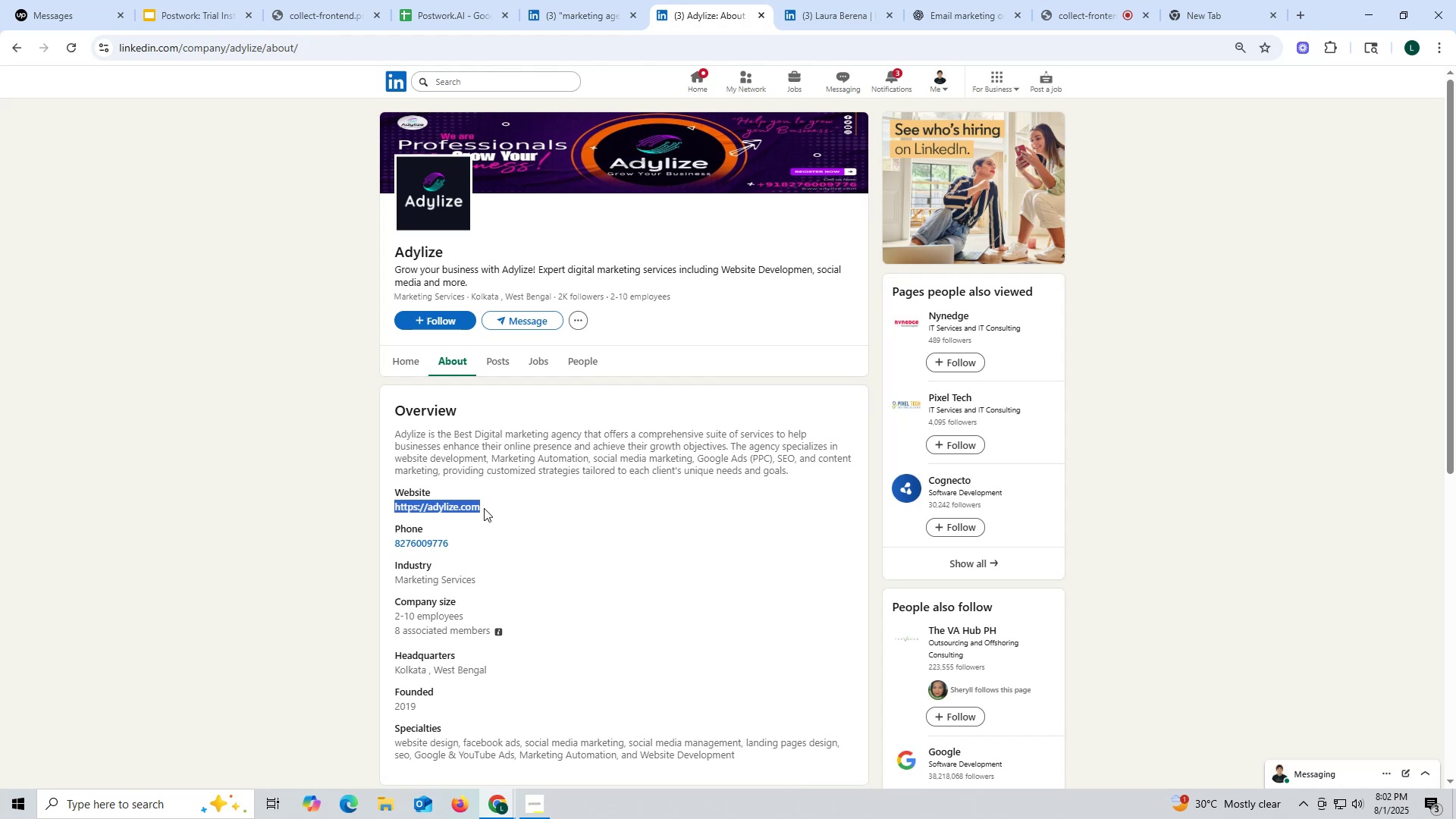 
key(Control+ControlLeft)
 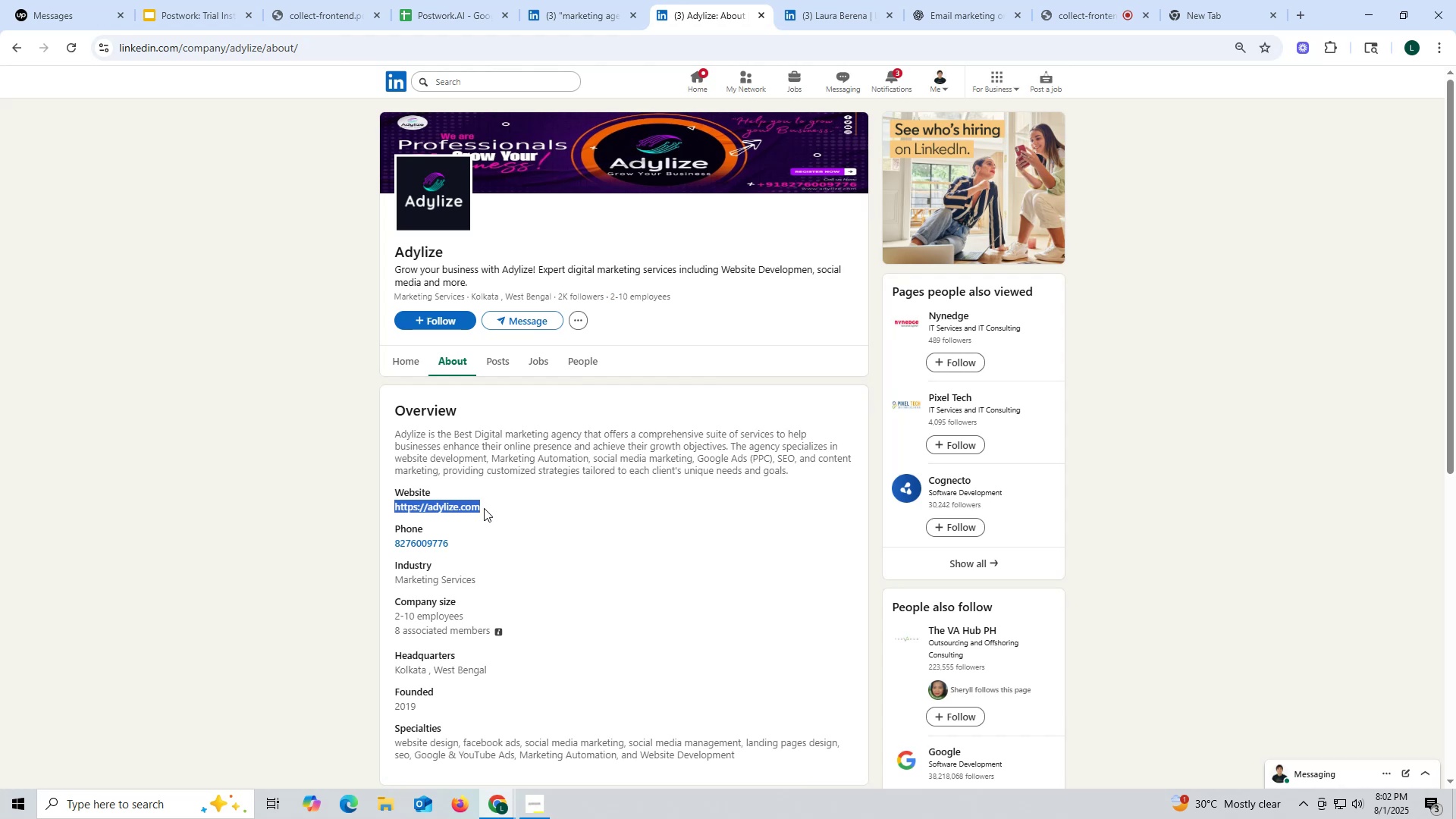 
key(Control+C)
 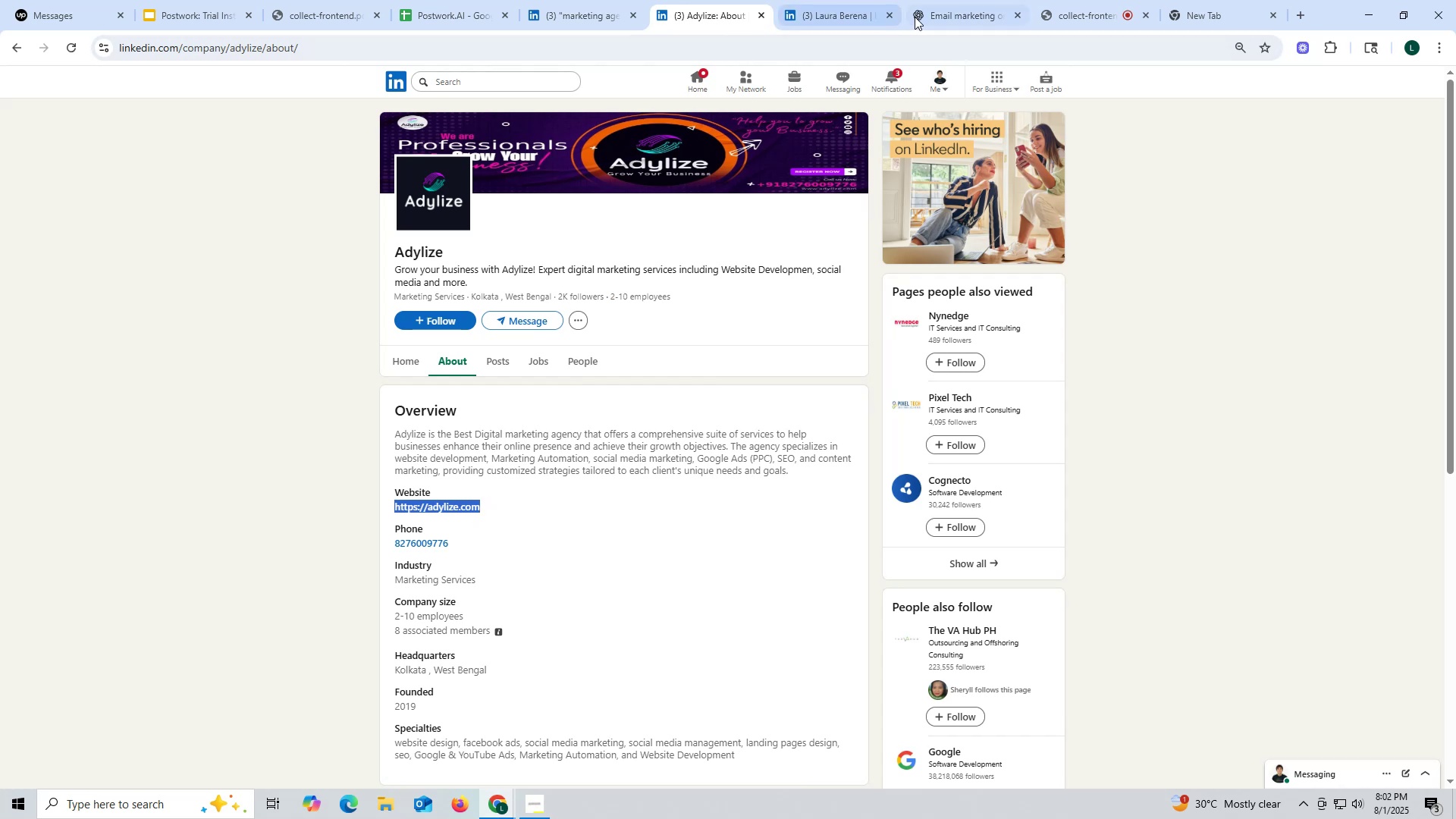 
left_click([947, 12])
 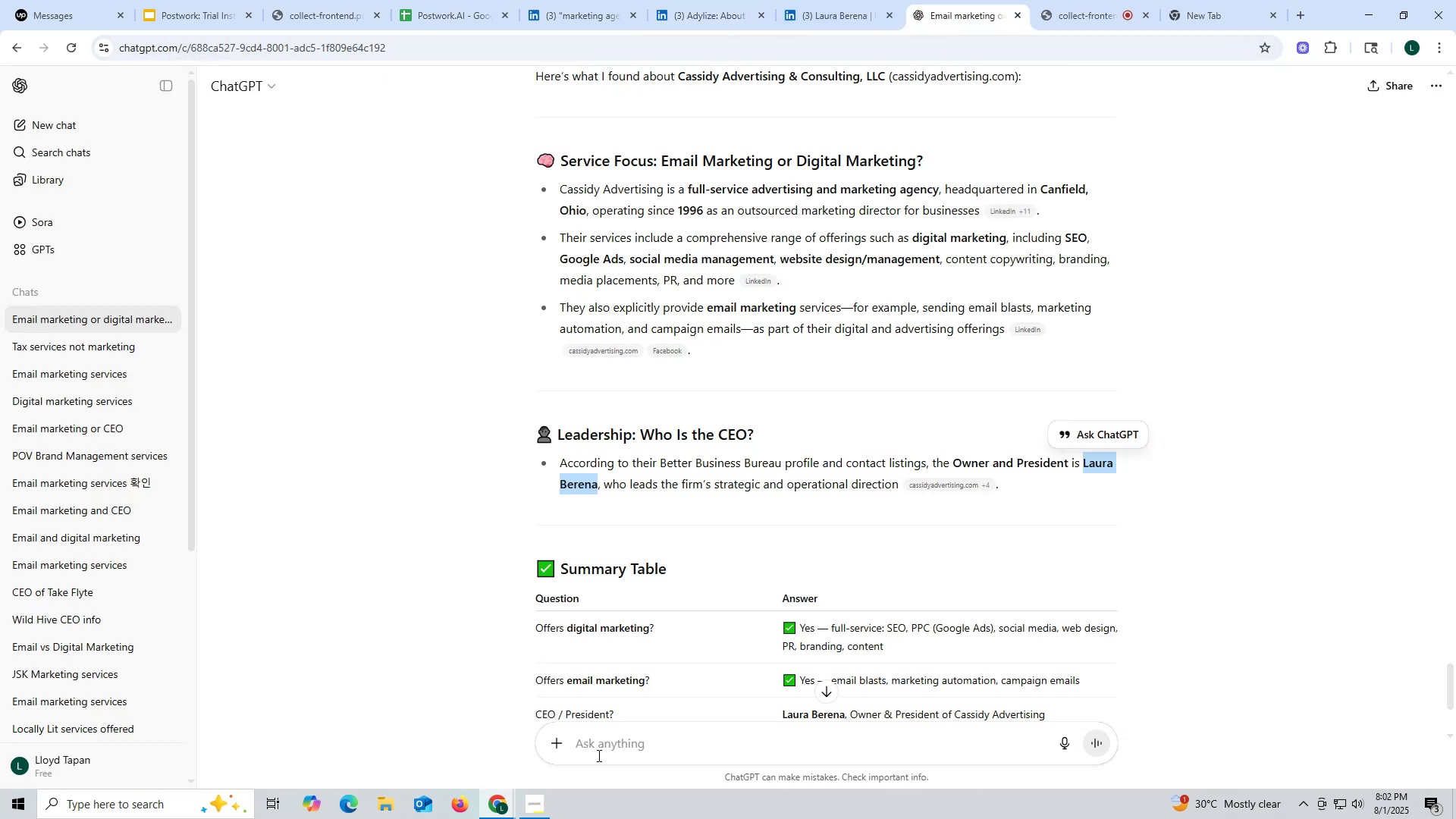 
key(Control+ControlLeft)
 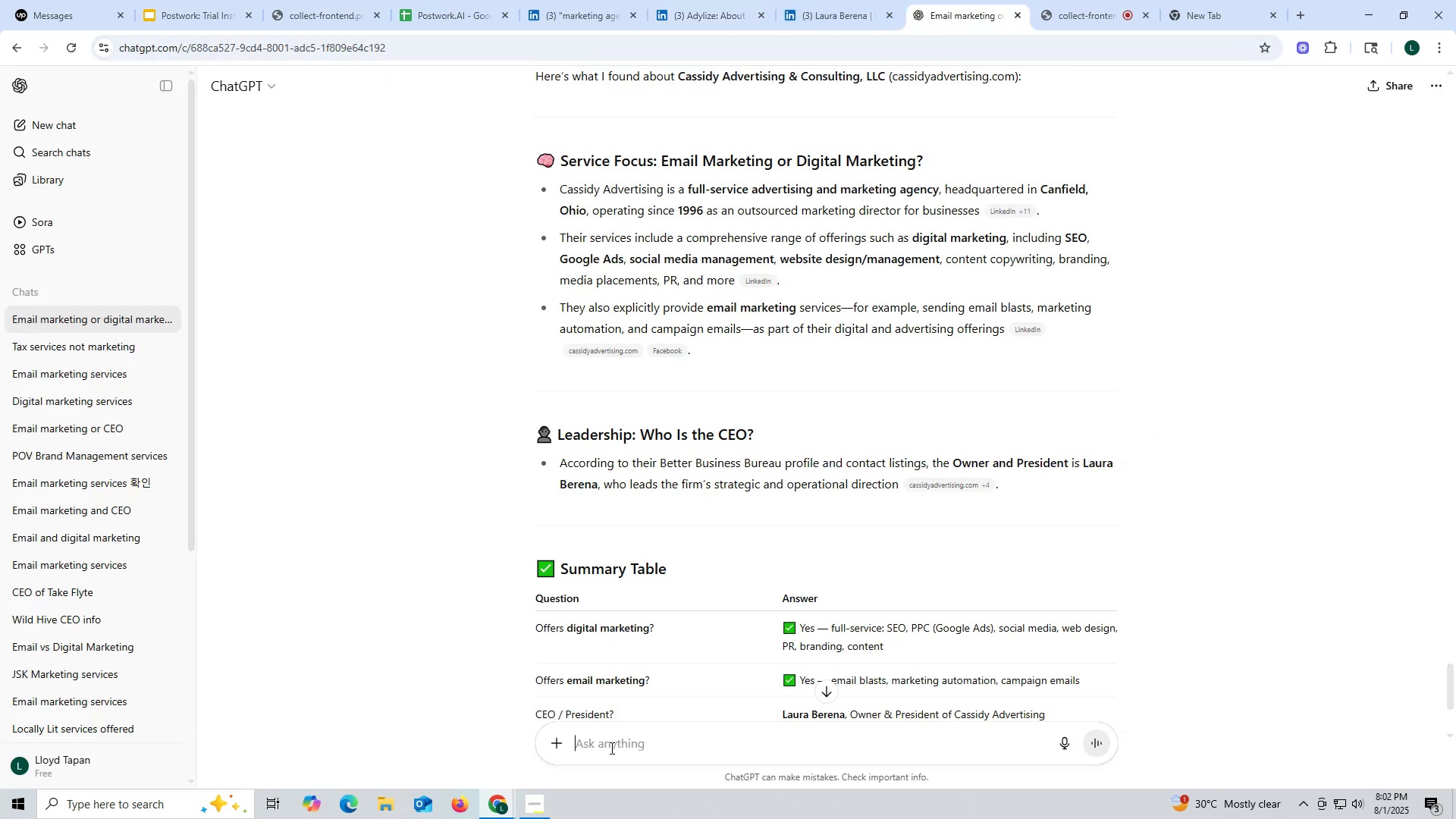 
key(Control+V)
 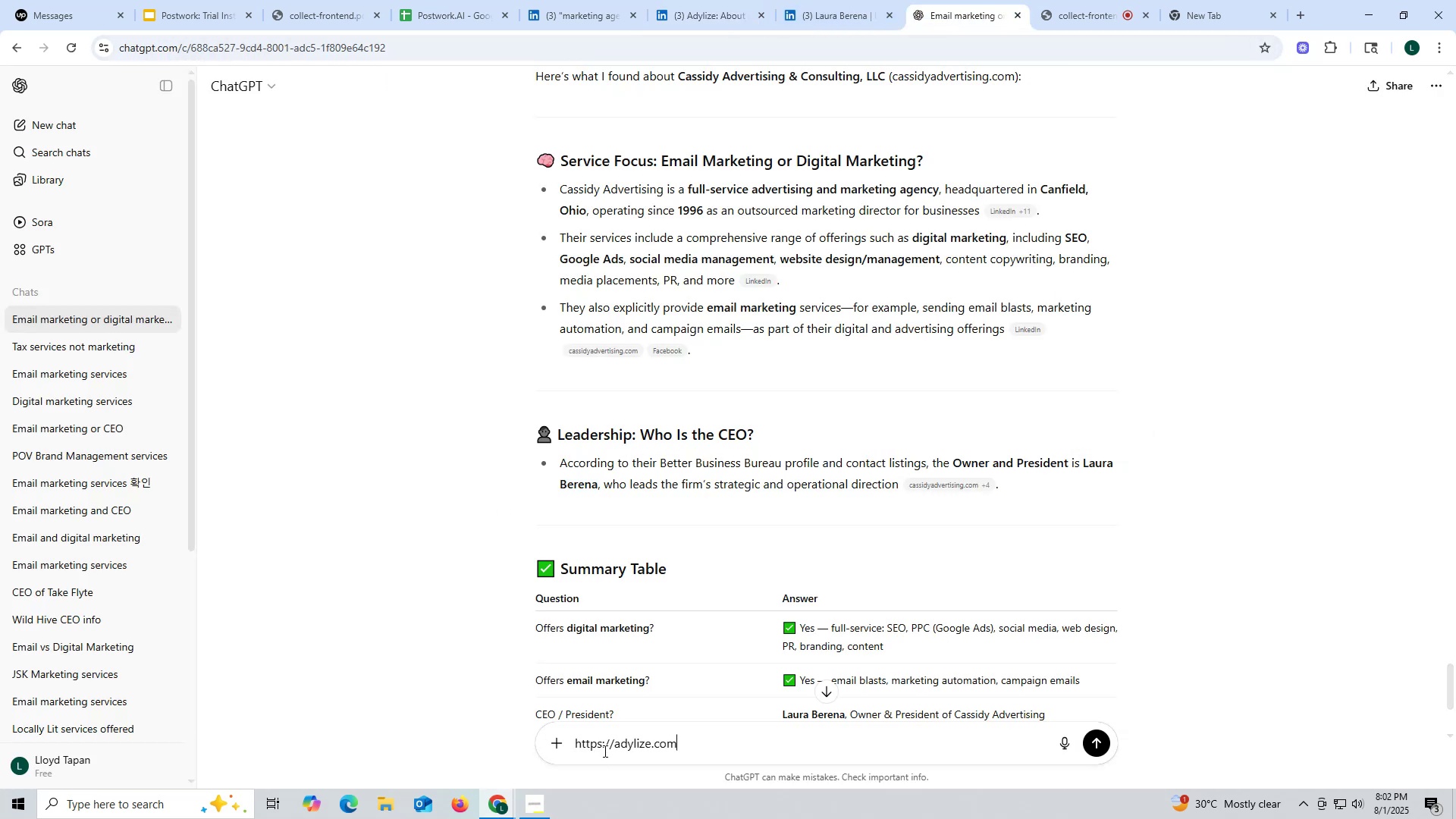 
key(Space)
 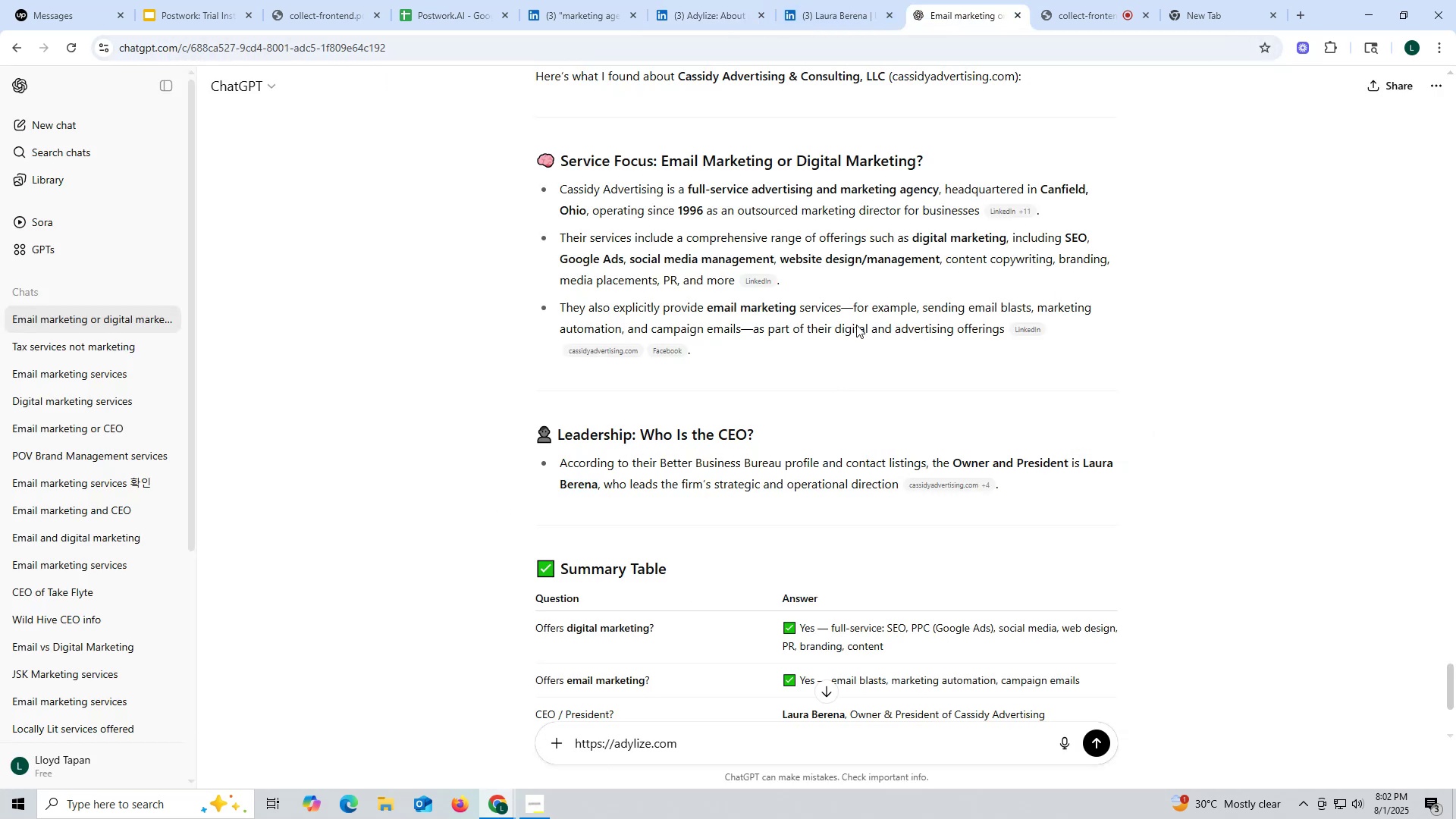 
scroll: coordinate [860, 379], scroll_direction: up, amount: 2.0
 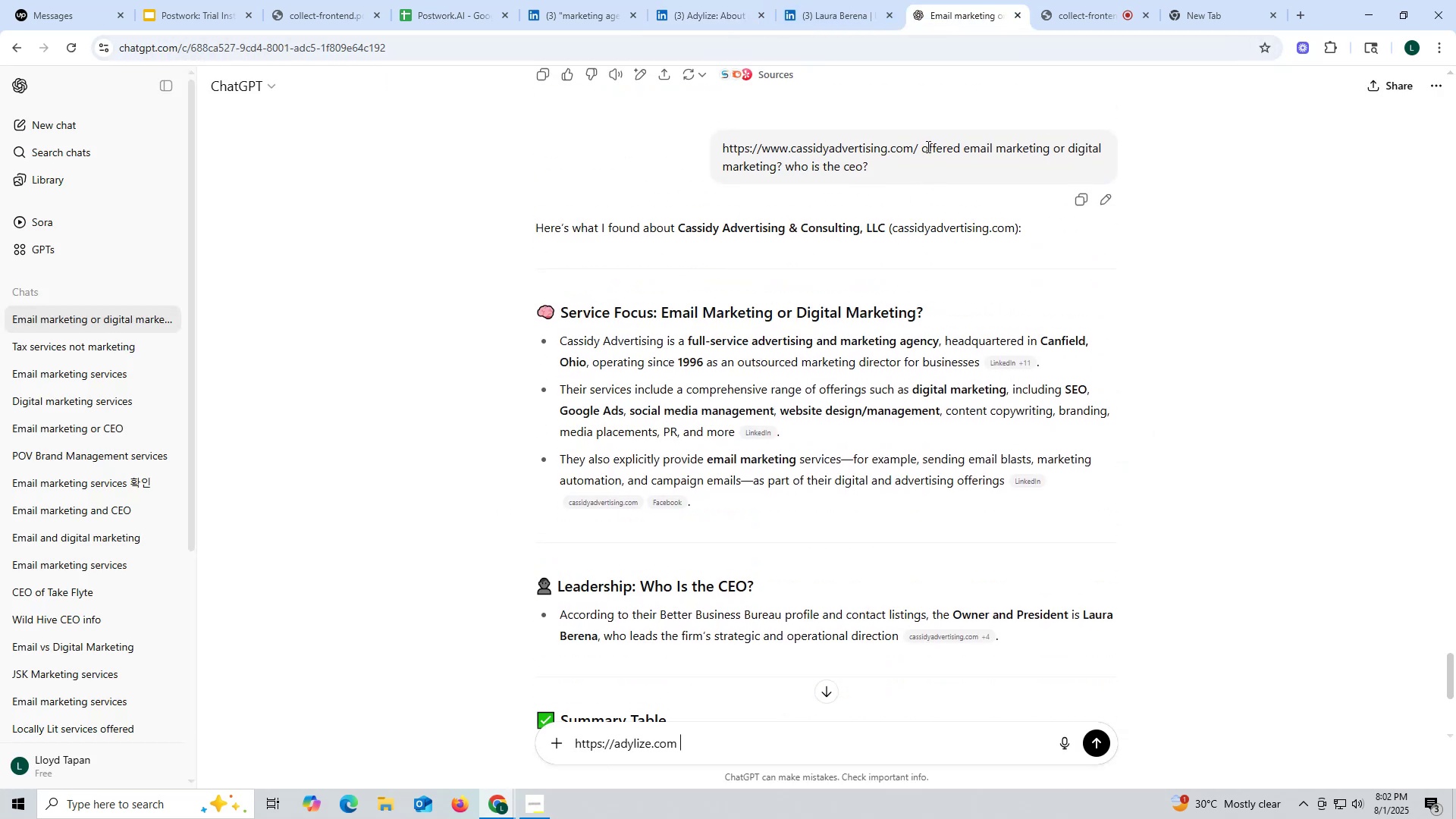 
left_click_drag(start_coordinate=[924, 143], to_coordinate=[952, 162])
 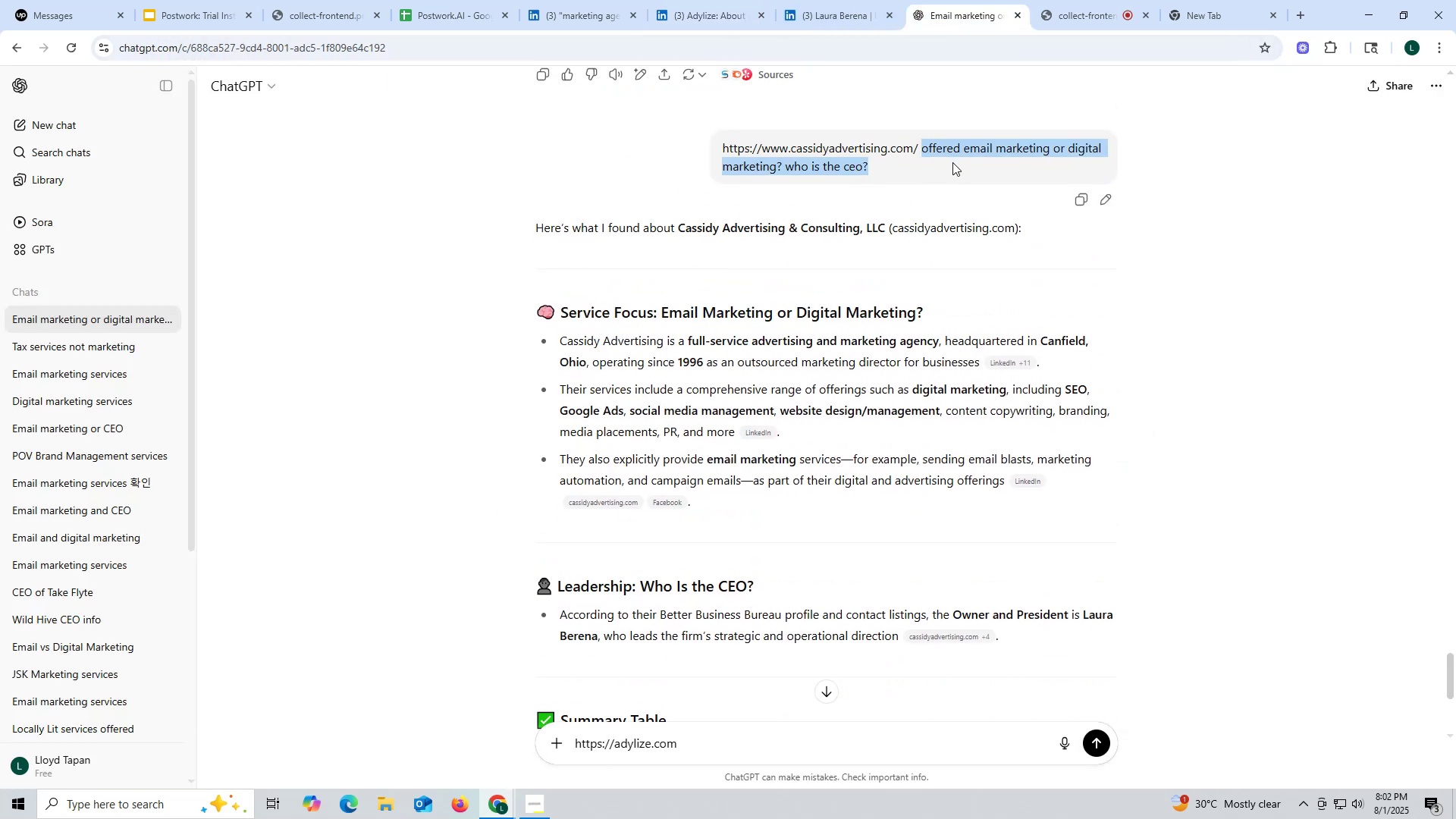 
key(Control+ControlLeft)
 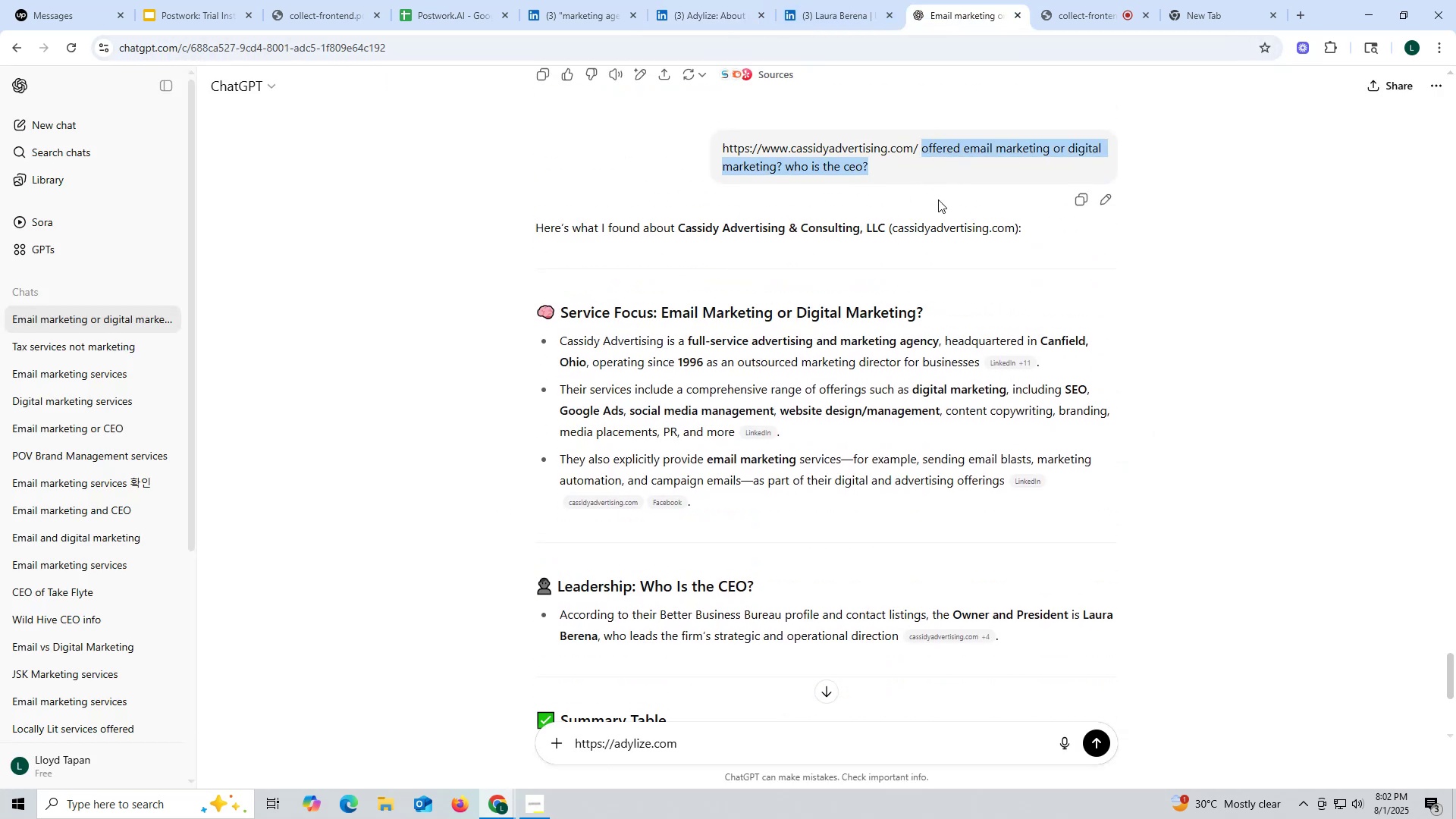 
key(Control+C)
 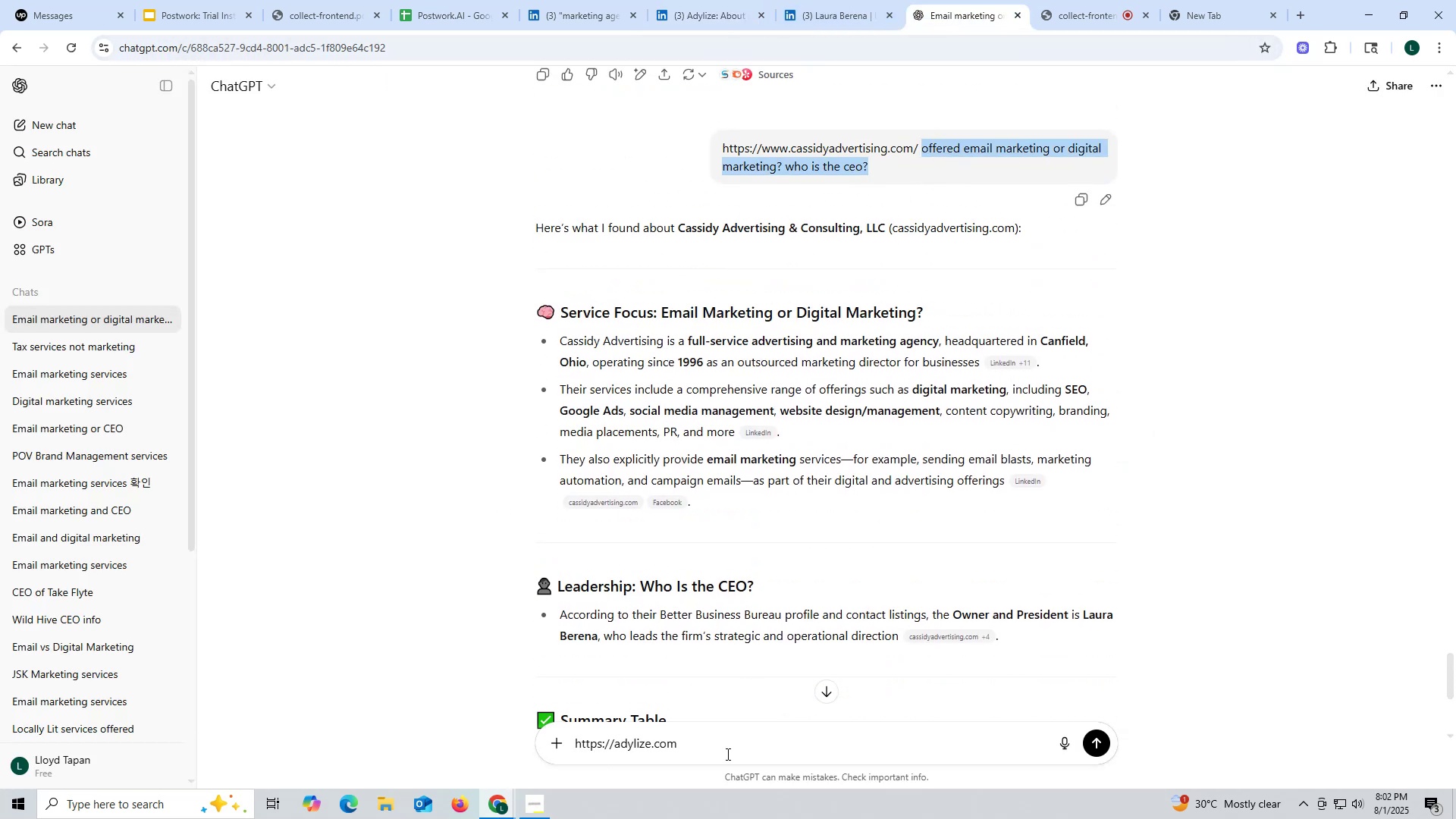 
key(Control+ControlLeft)
 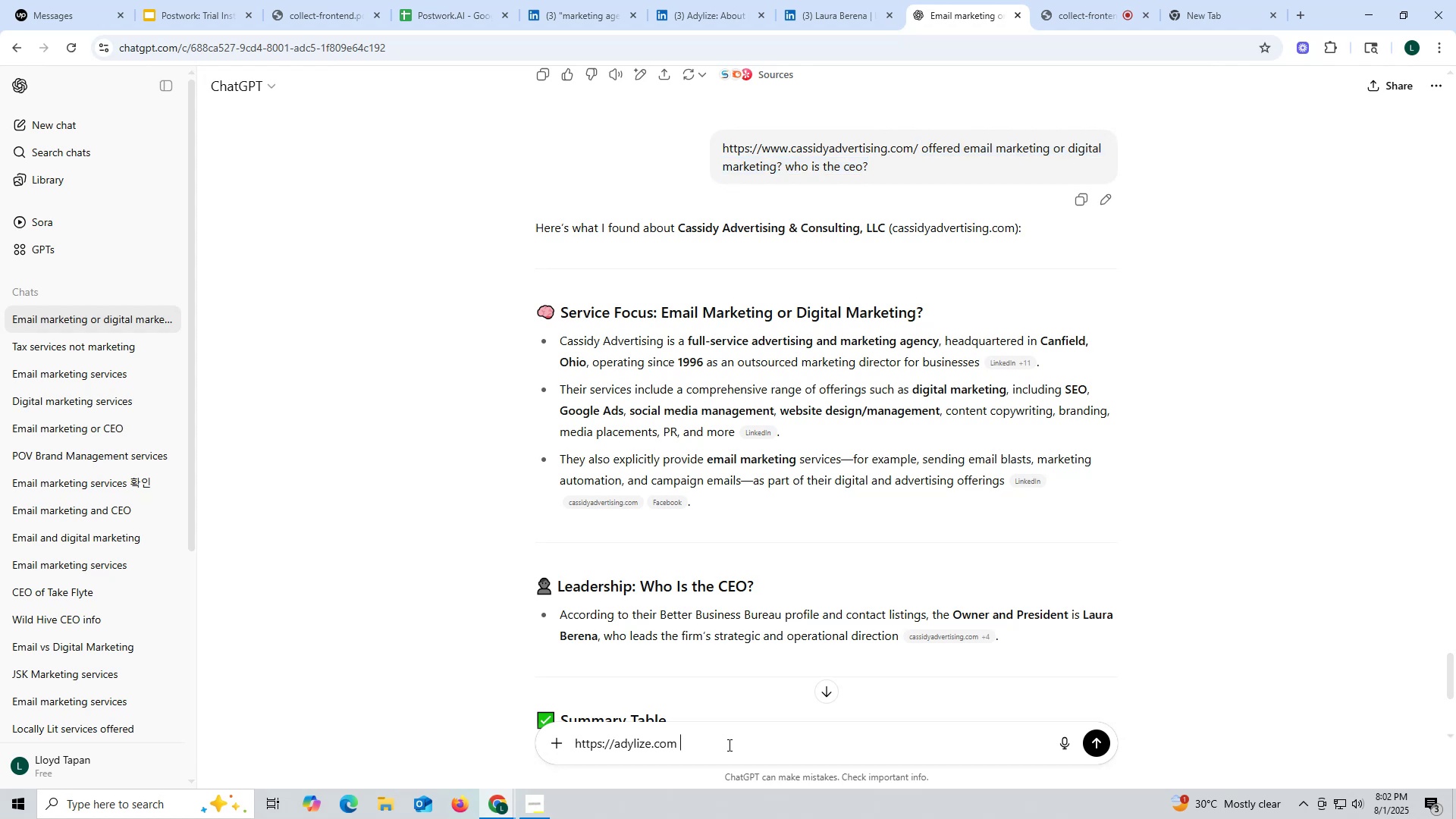 
left_click([728, 745])
 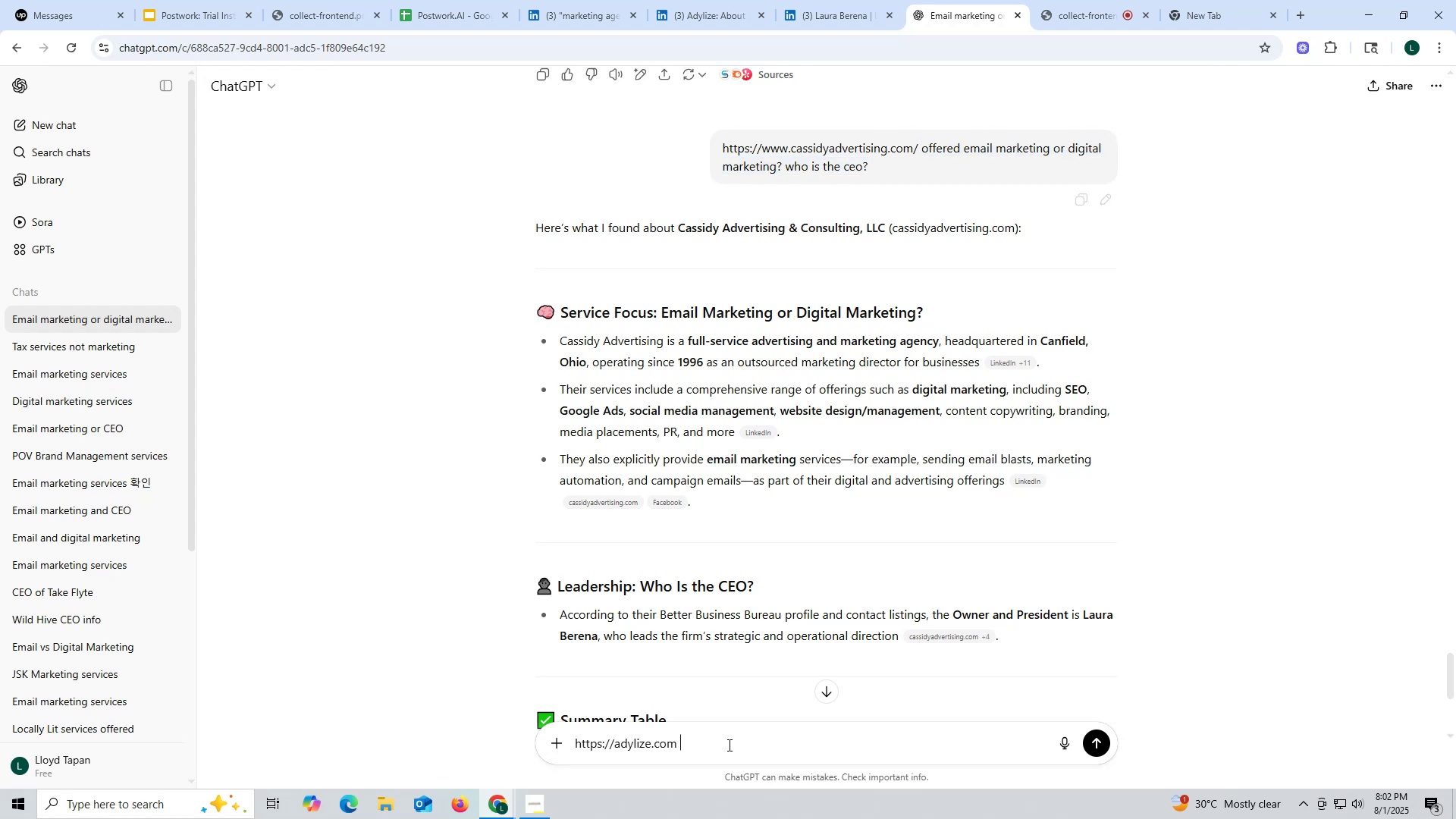 
key(Control+V)
 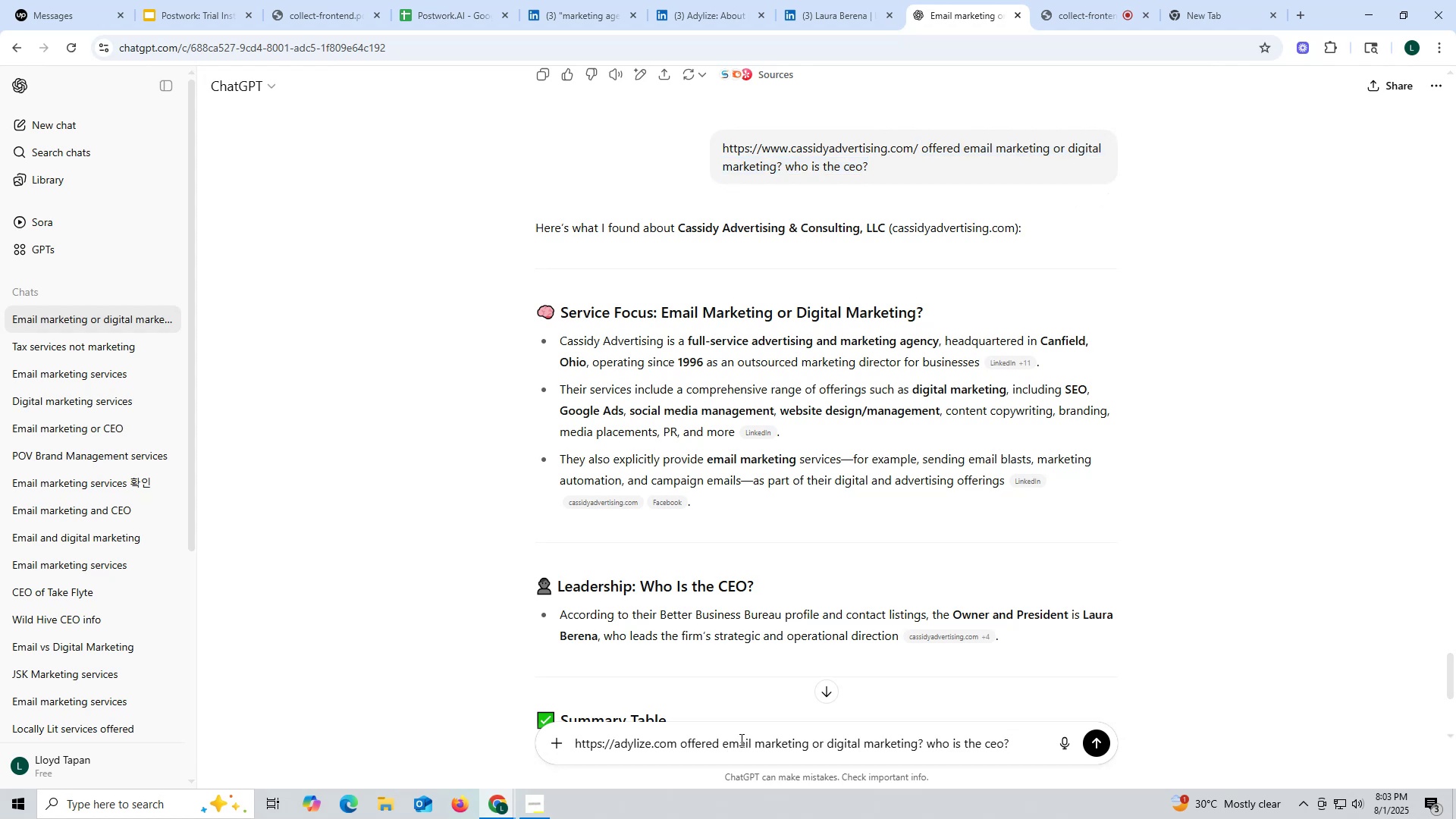 
key(Enter)
 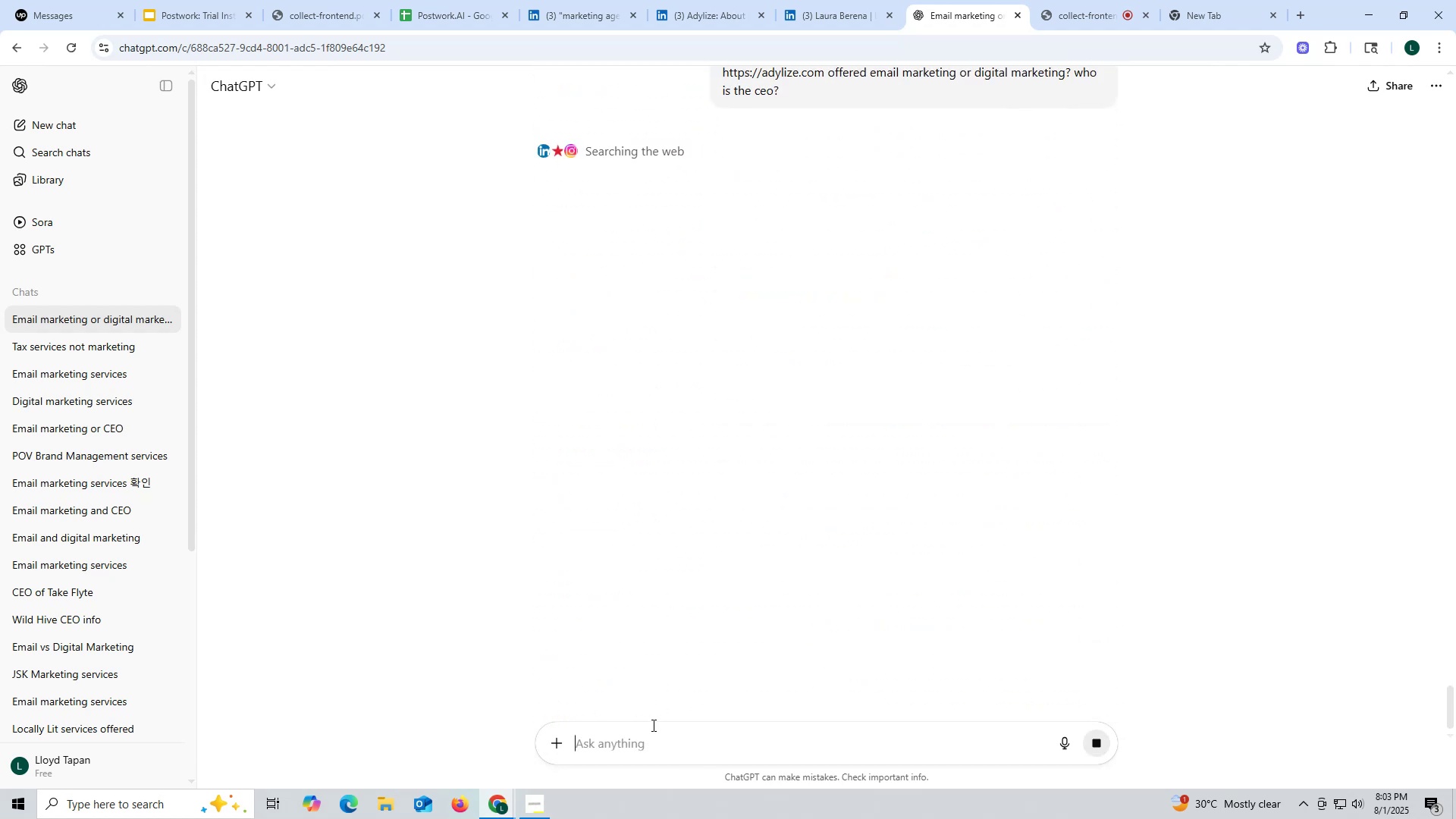 
wait(8.83)
 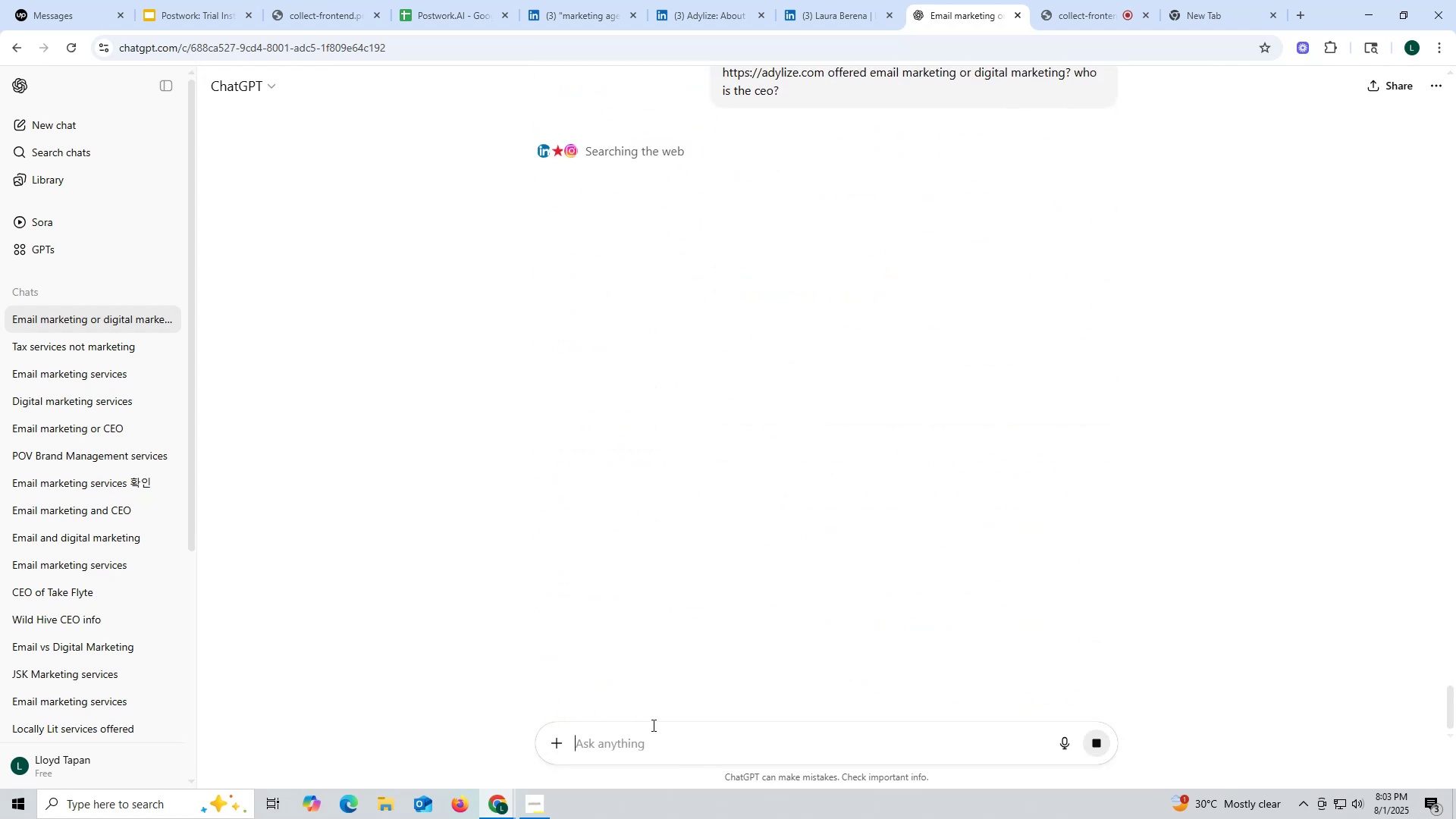 
left_click([712, 8])
 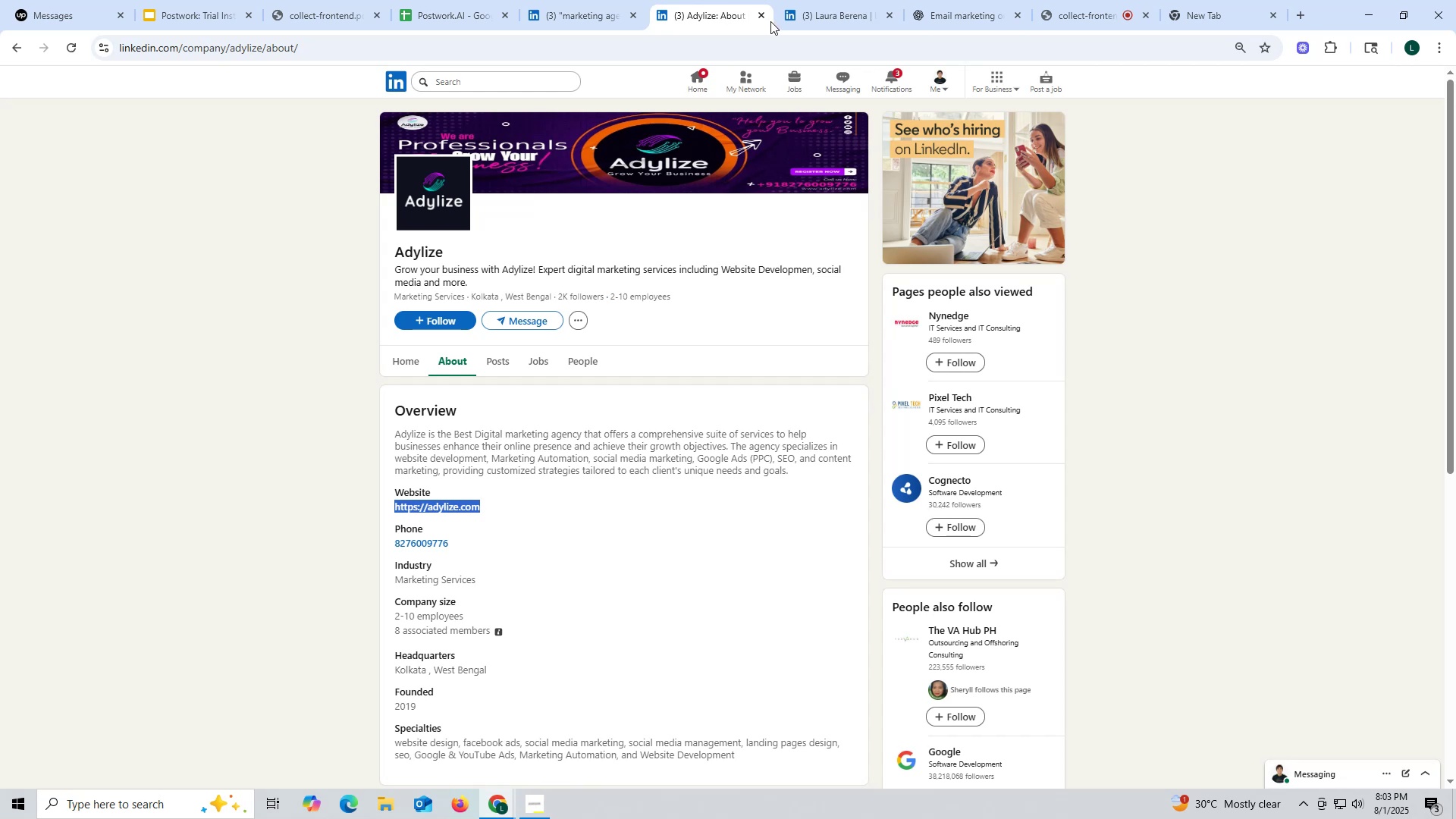 
left_click([761, 14])
 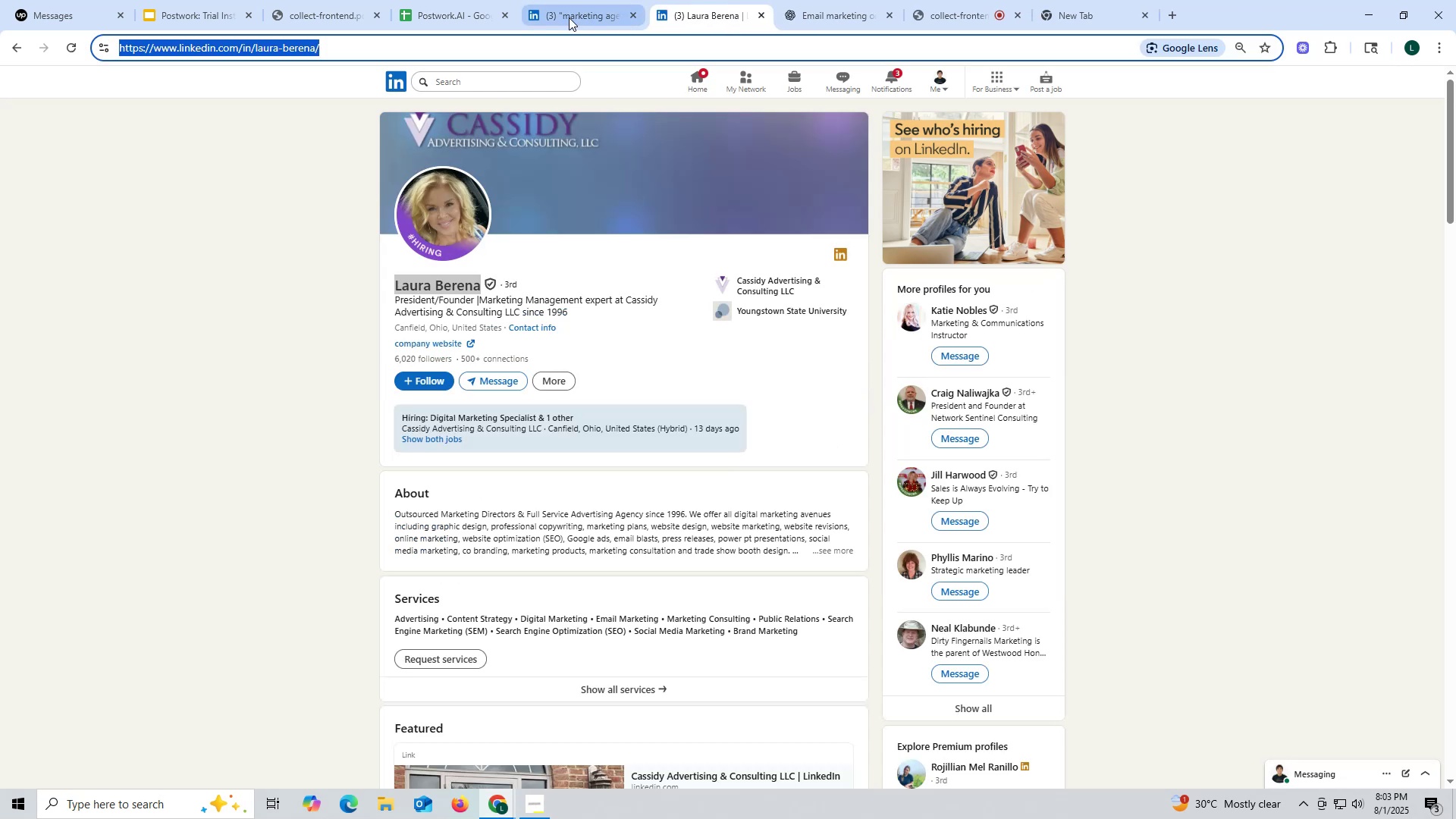 
left_click([569, 17])
 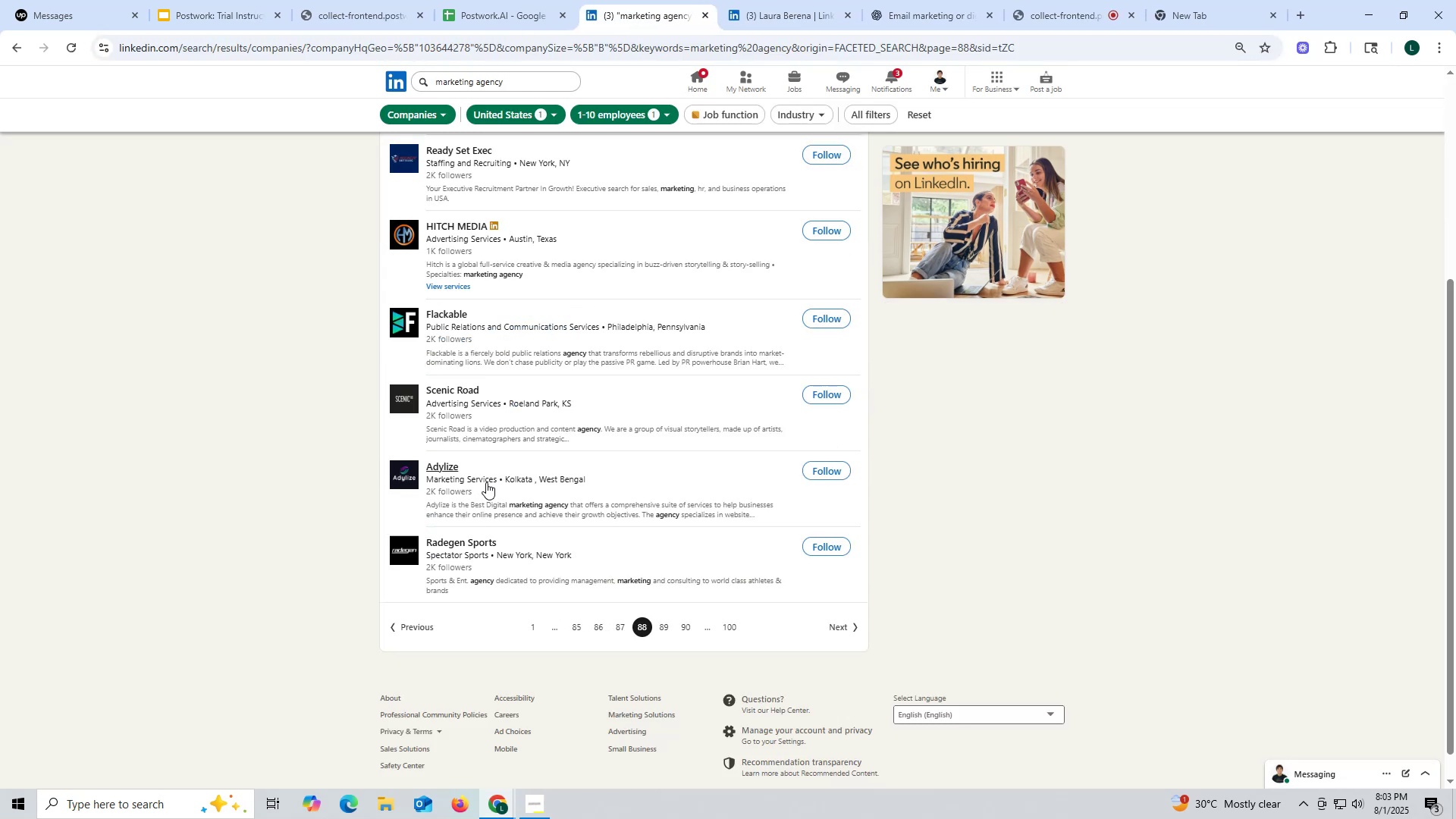 
wait(7.22)
 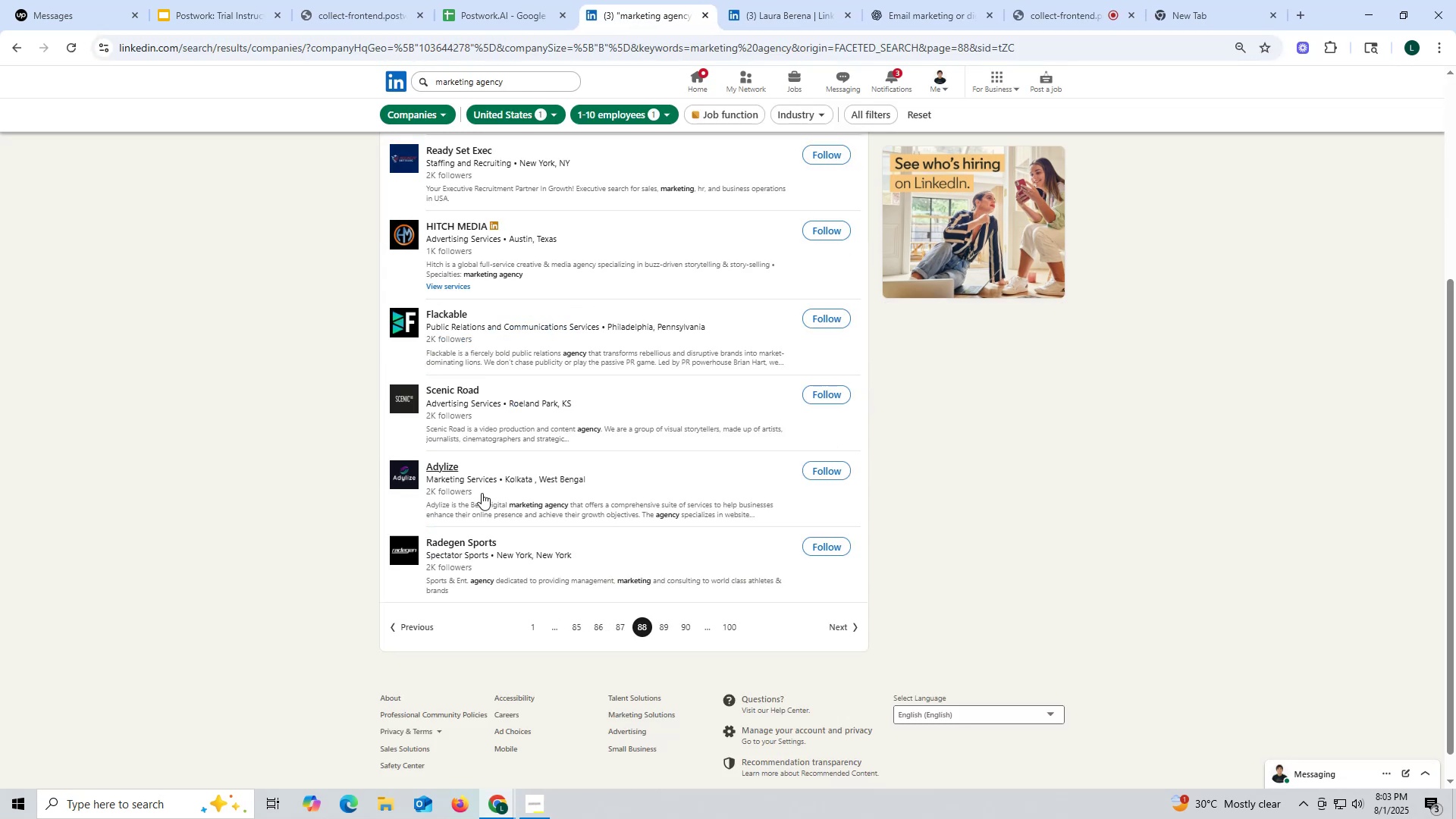 
scroll: coordinate [485, 485], scroll_direction: up, amount: 2.0
 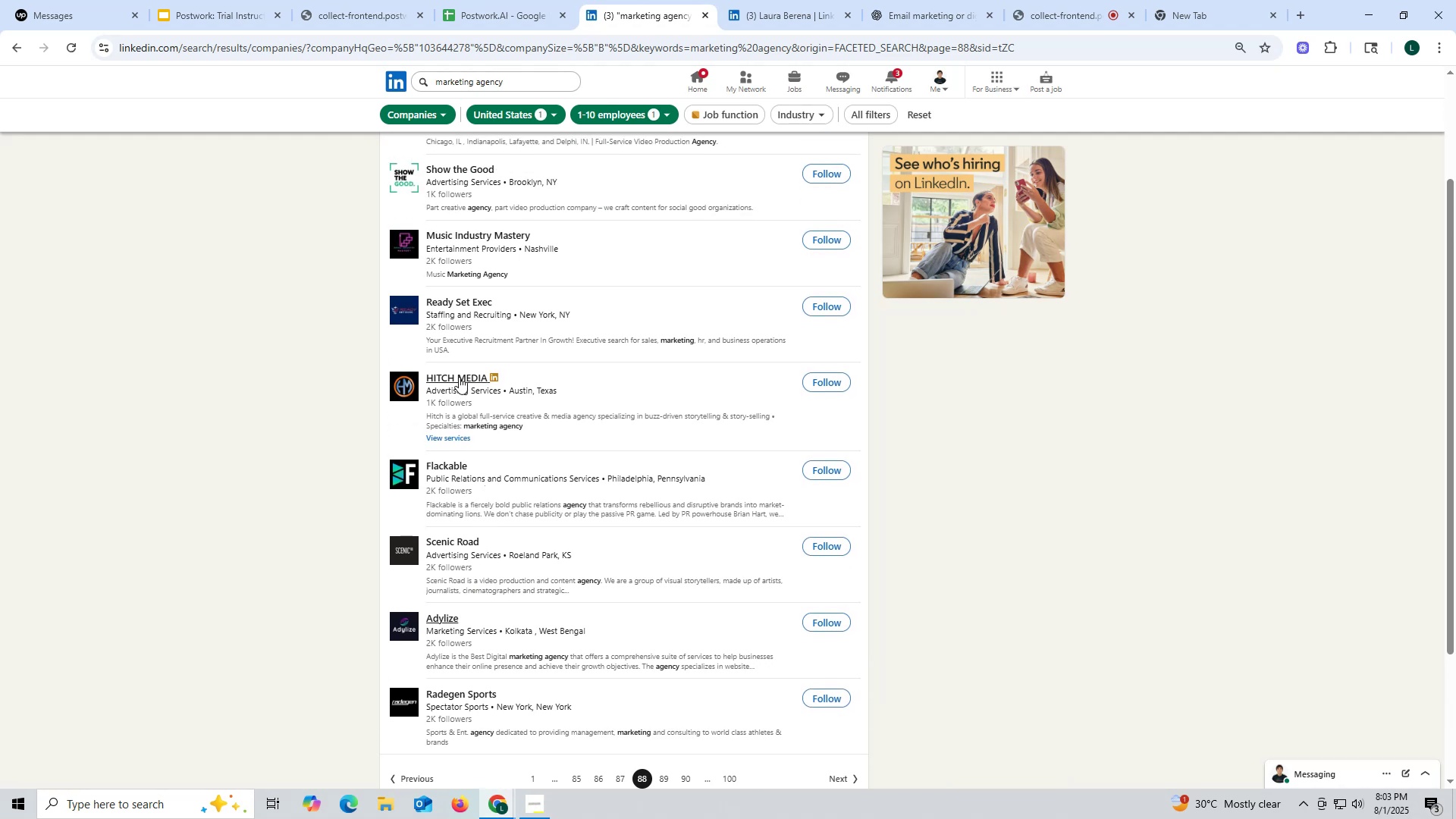 
right_click([458, 377])
 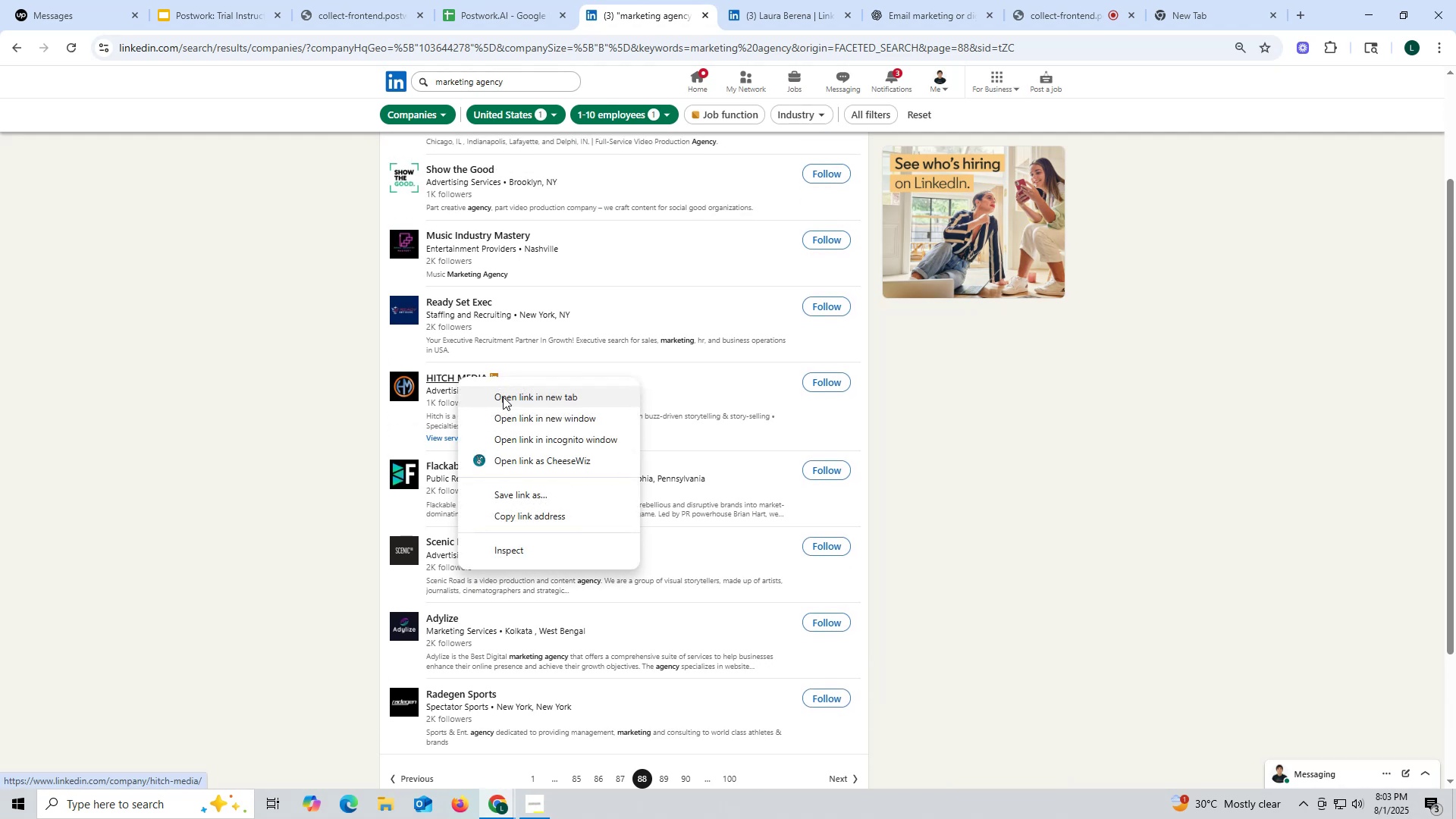 
left_click([503, 397])
 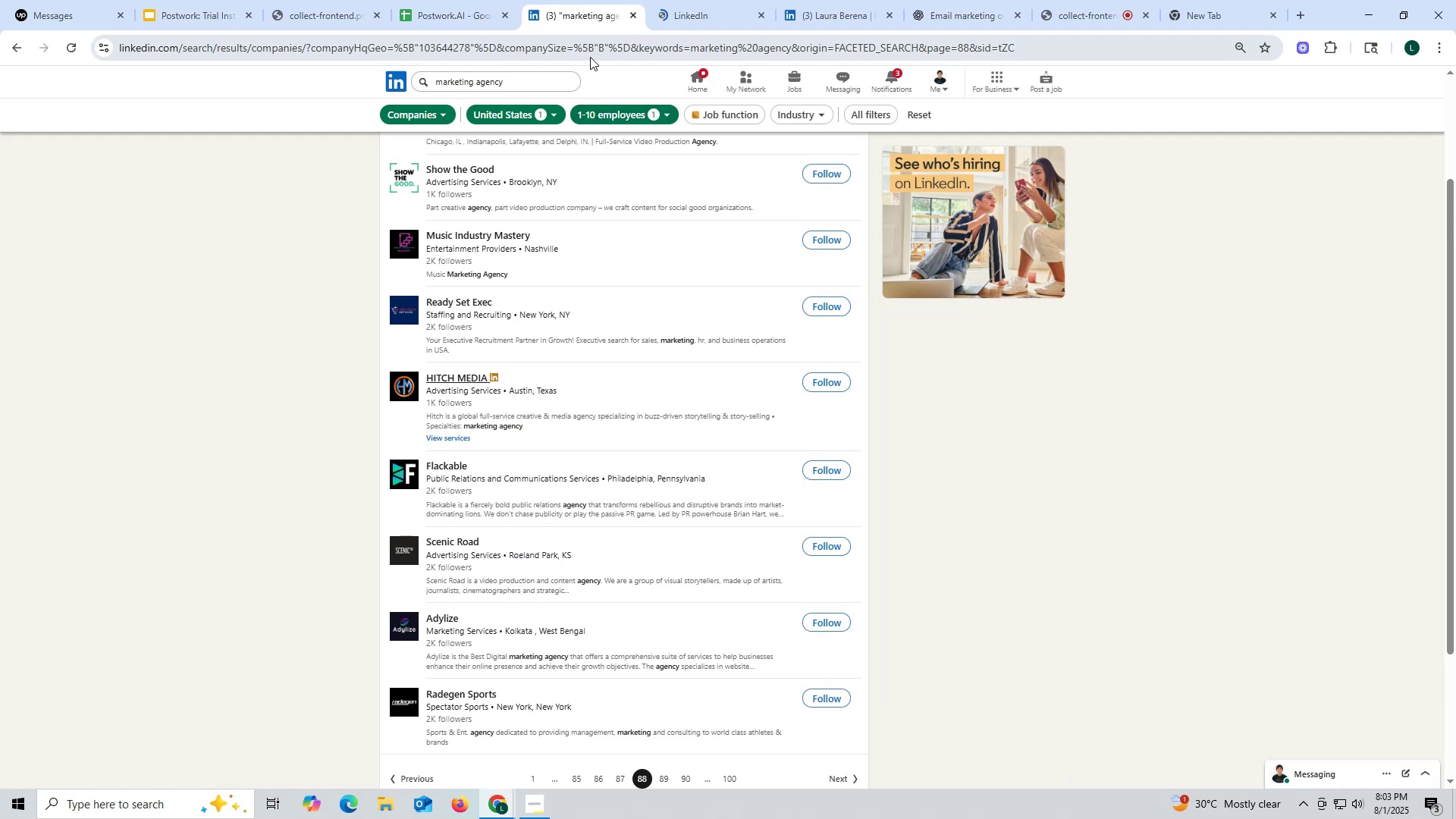 
wait(5.73)
 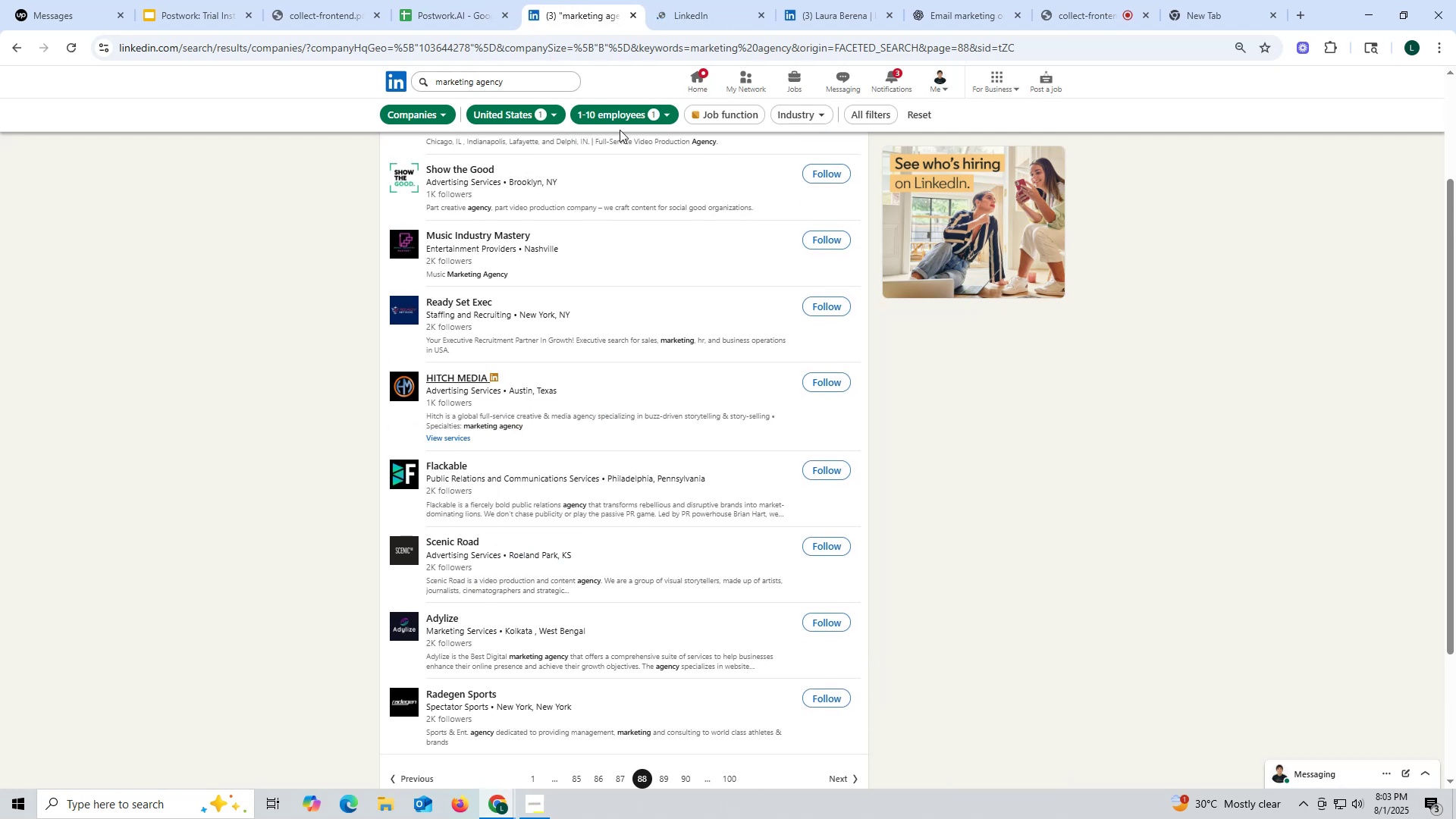 
left_click([711, 14])
 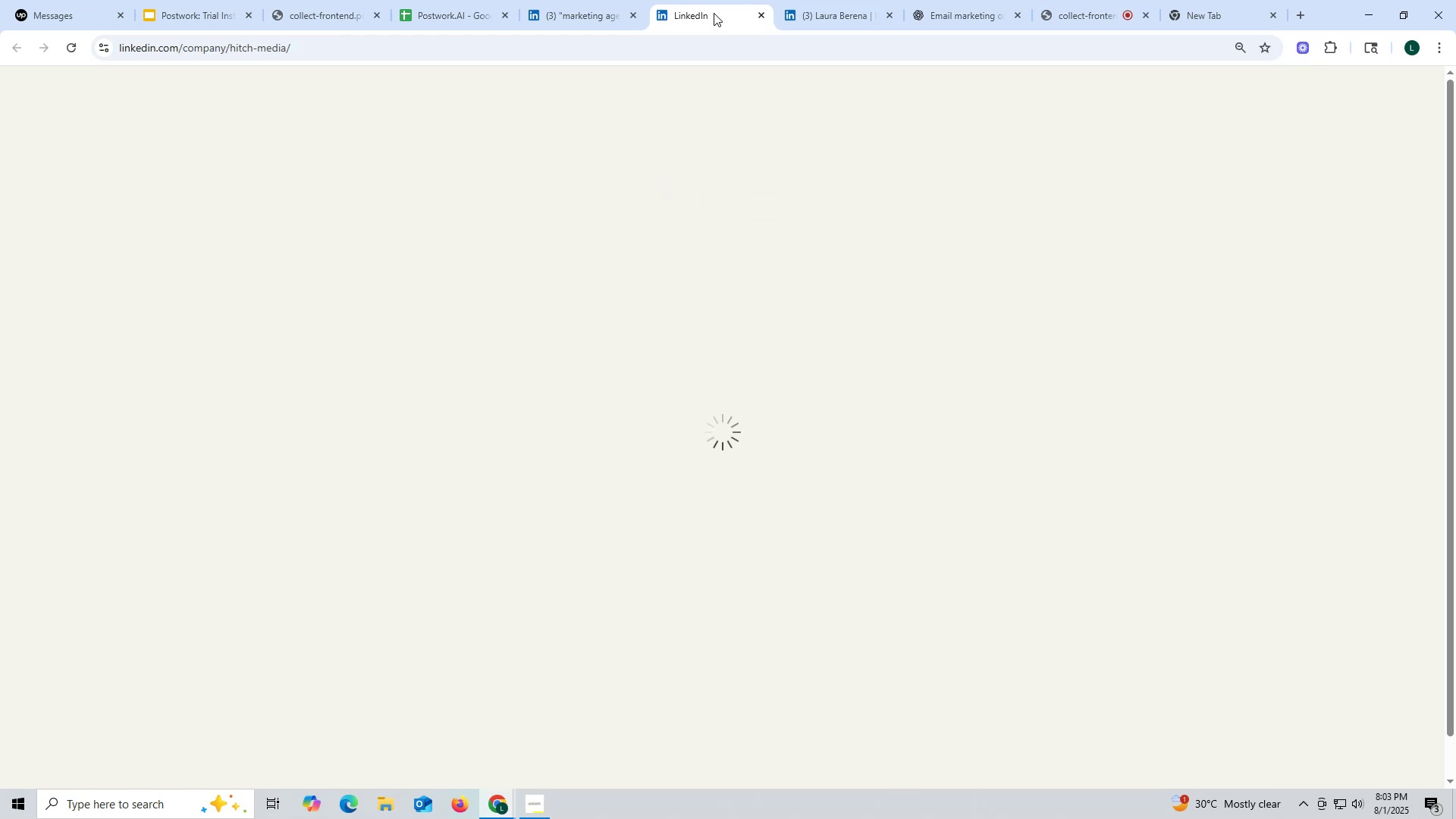 
wait(8.98)
 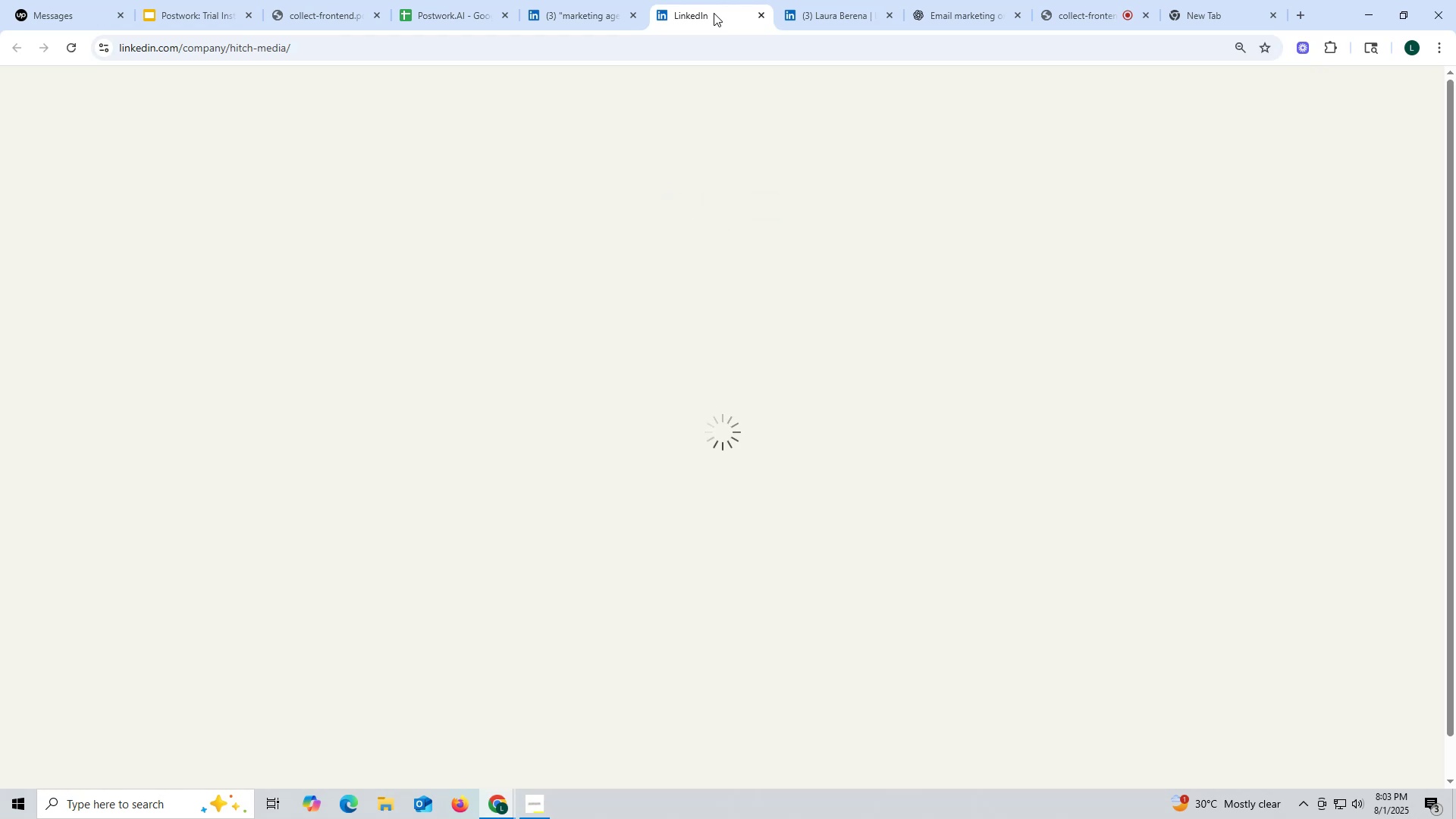 
left_click([559, 368])
 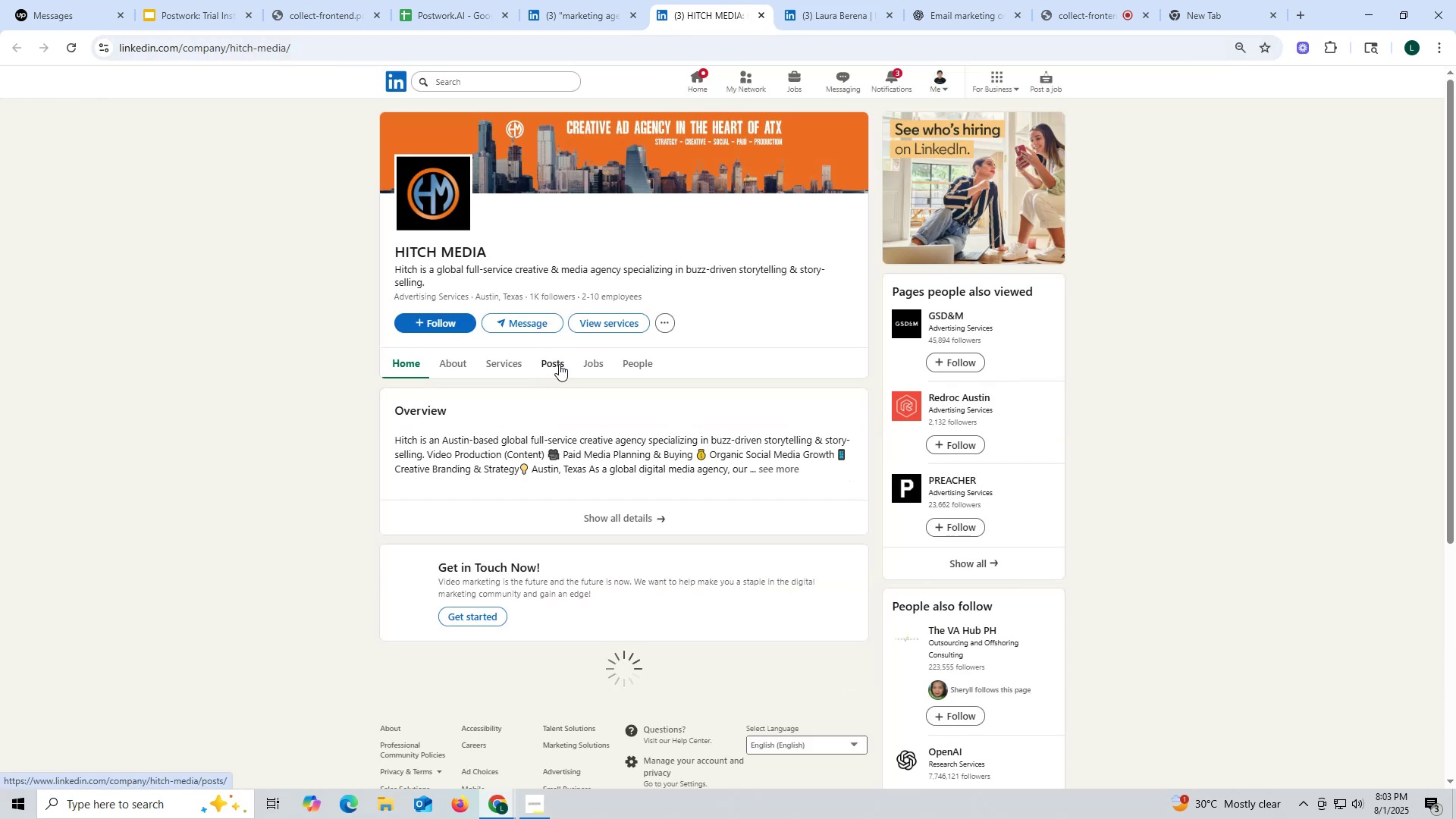 
left_click([557, 360])
 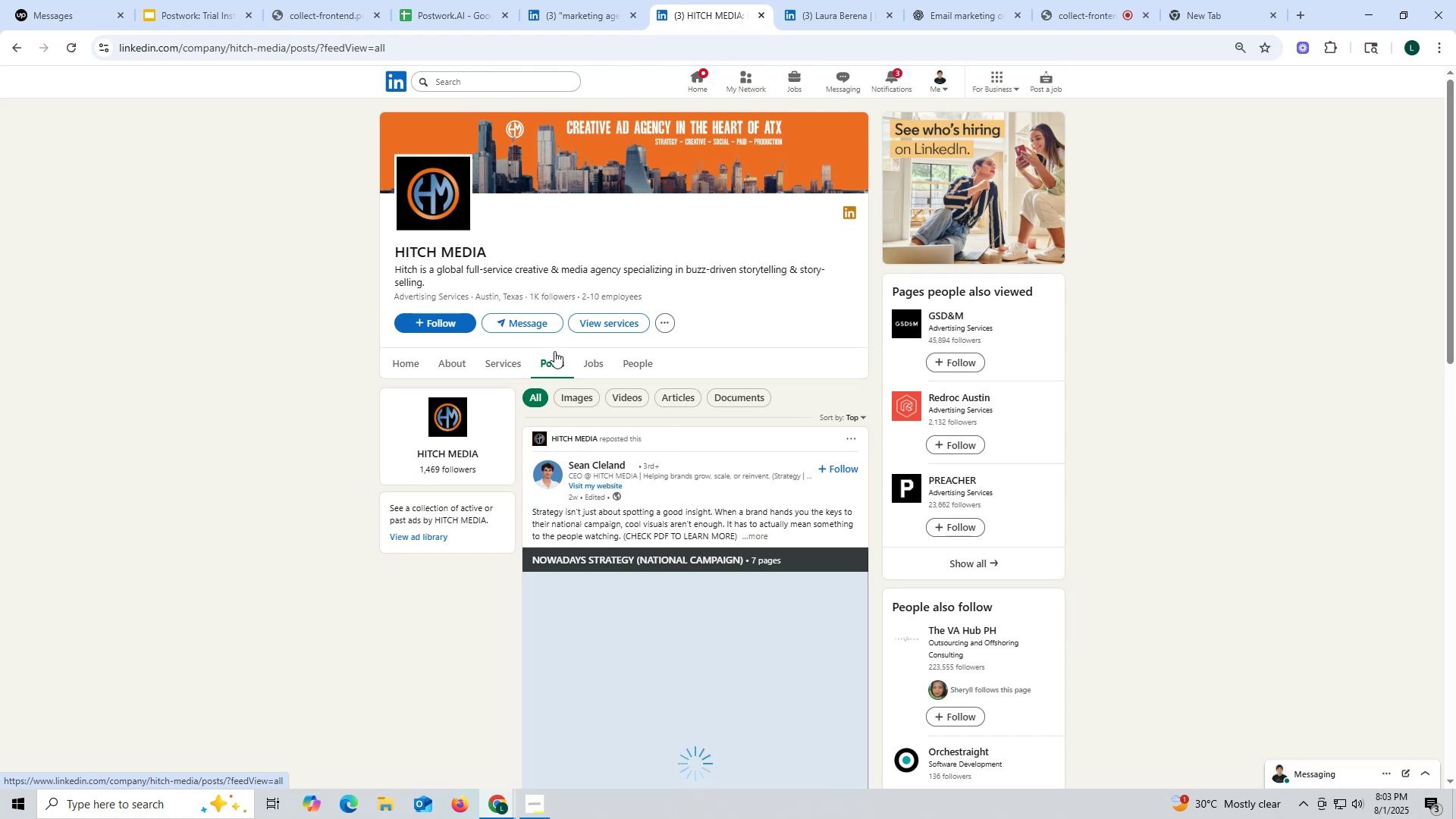 
left_click([460, 363])
 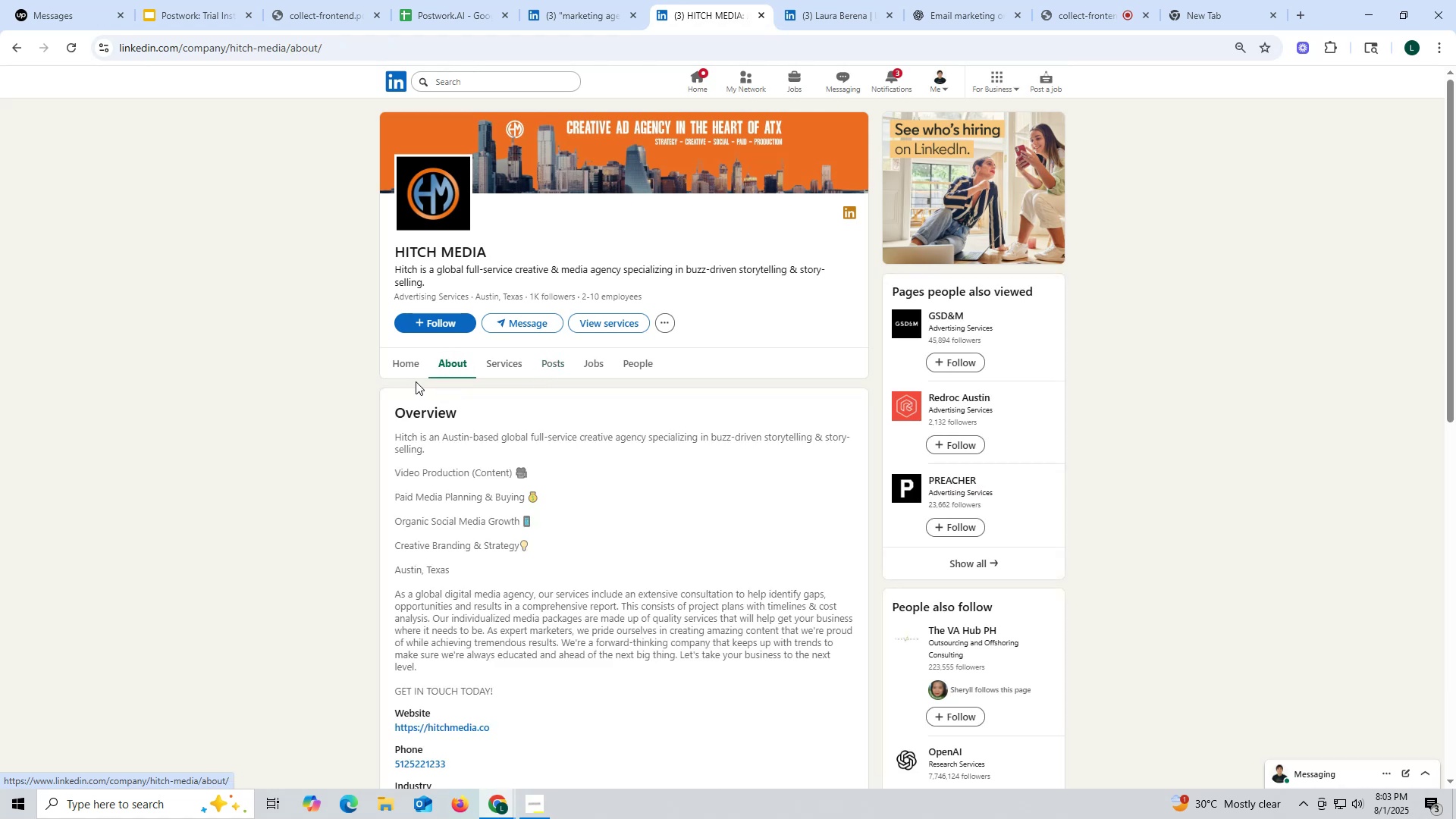 
scroll: coordinate [487, 582], scroll_direction: down, amount: 2.0
 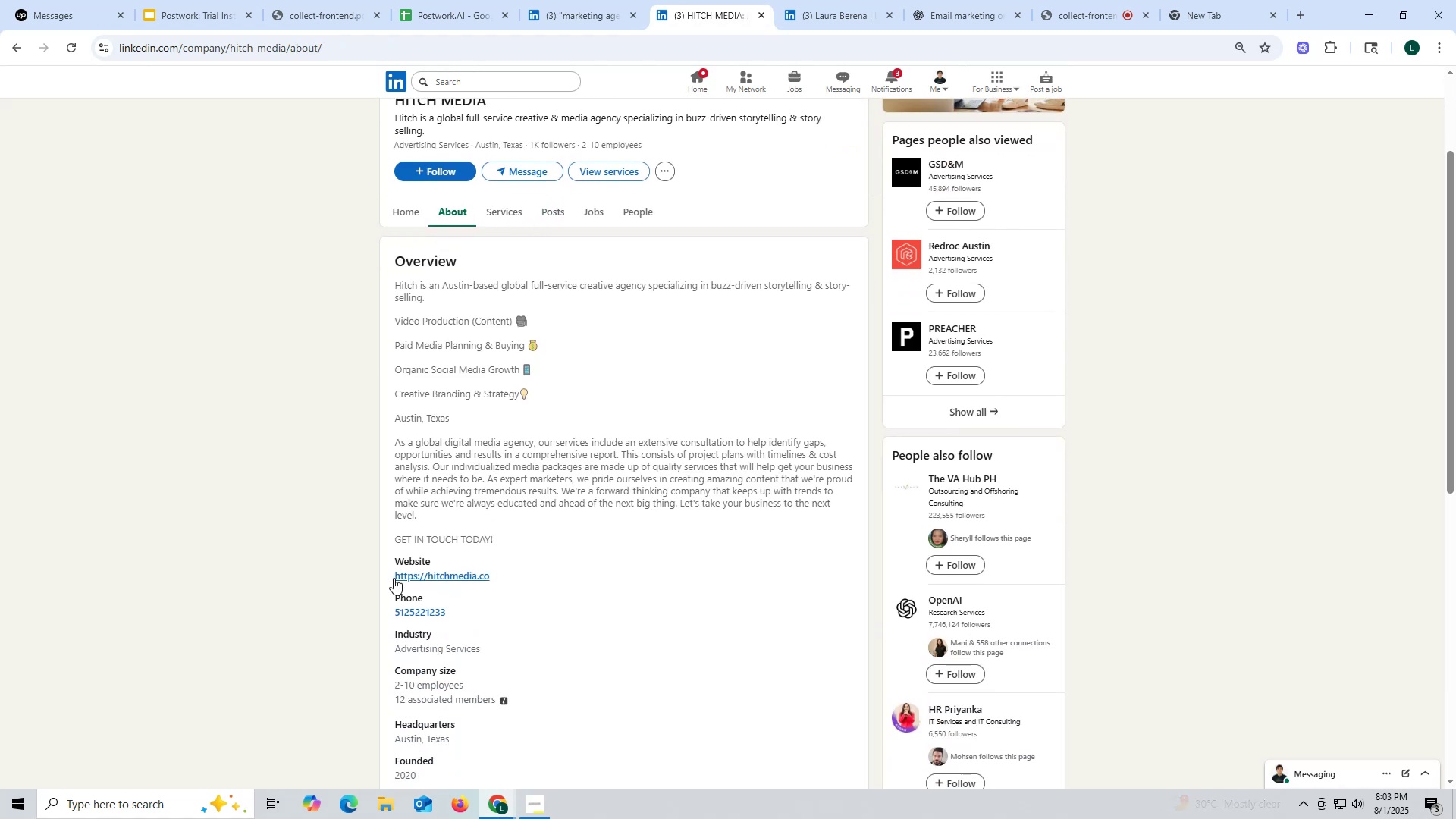 
left_click_drag(start_coordinate=[383, 573], to_coordinate=[502, 574])
 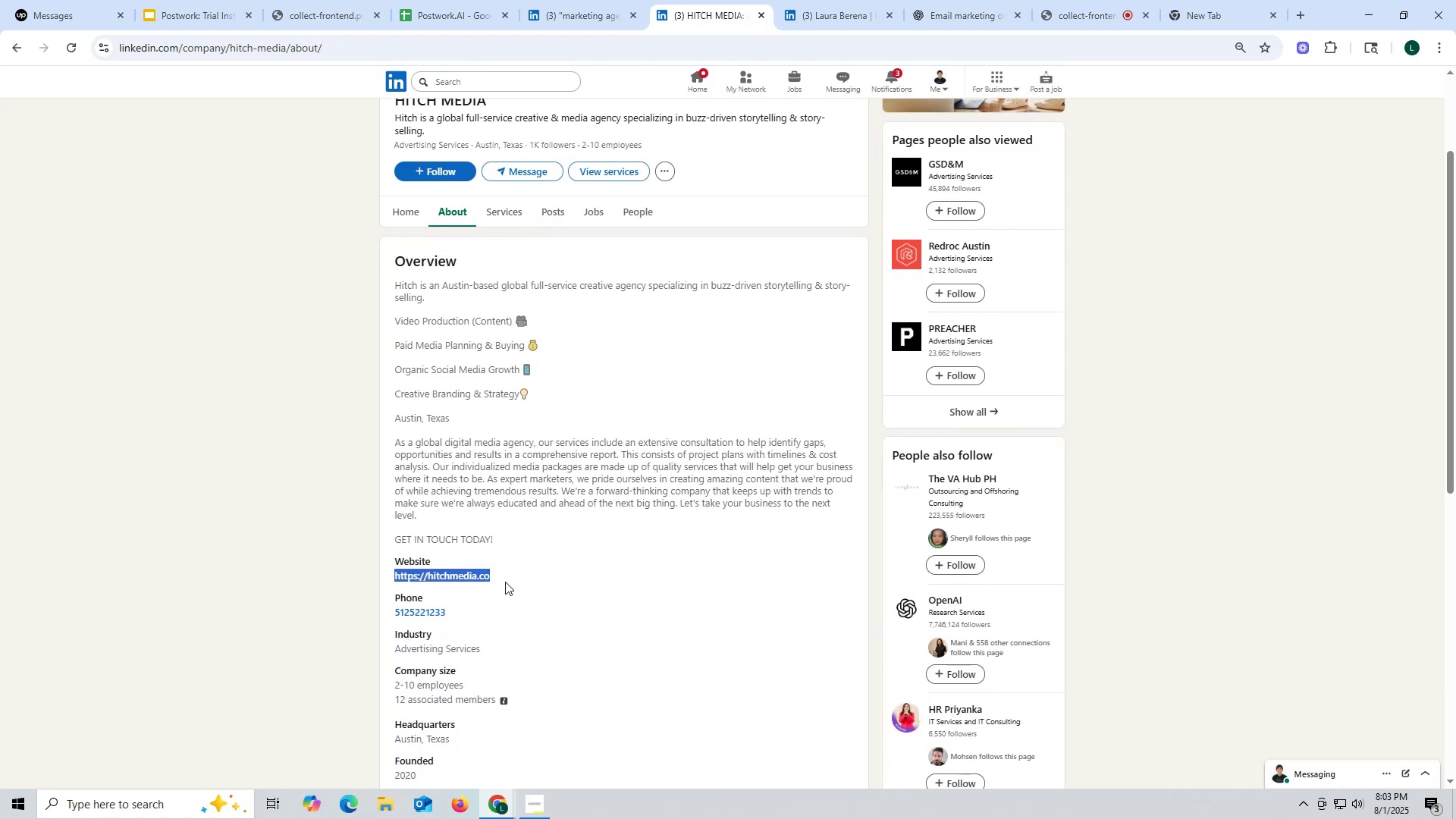 
key(Control+ControlLeft)
 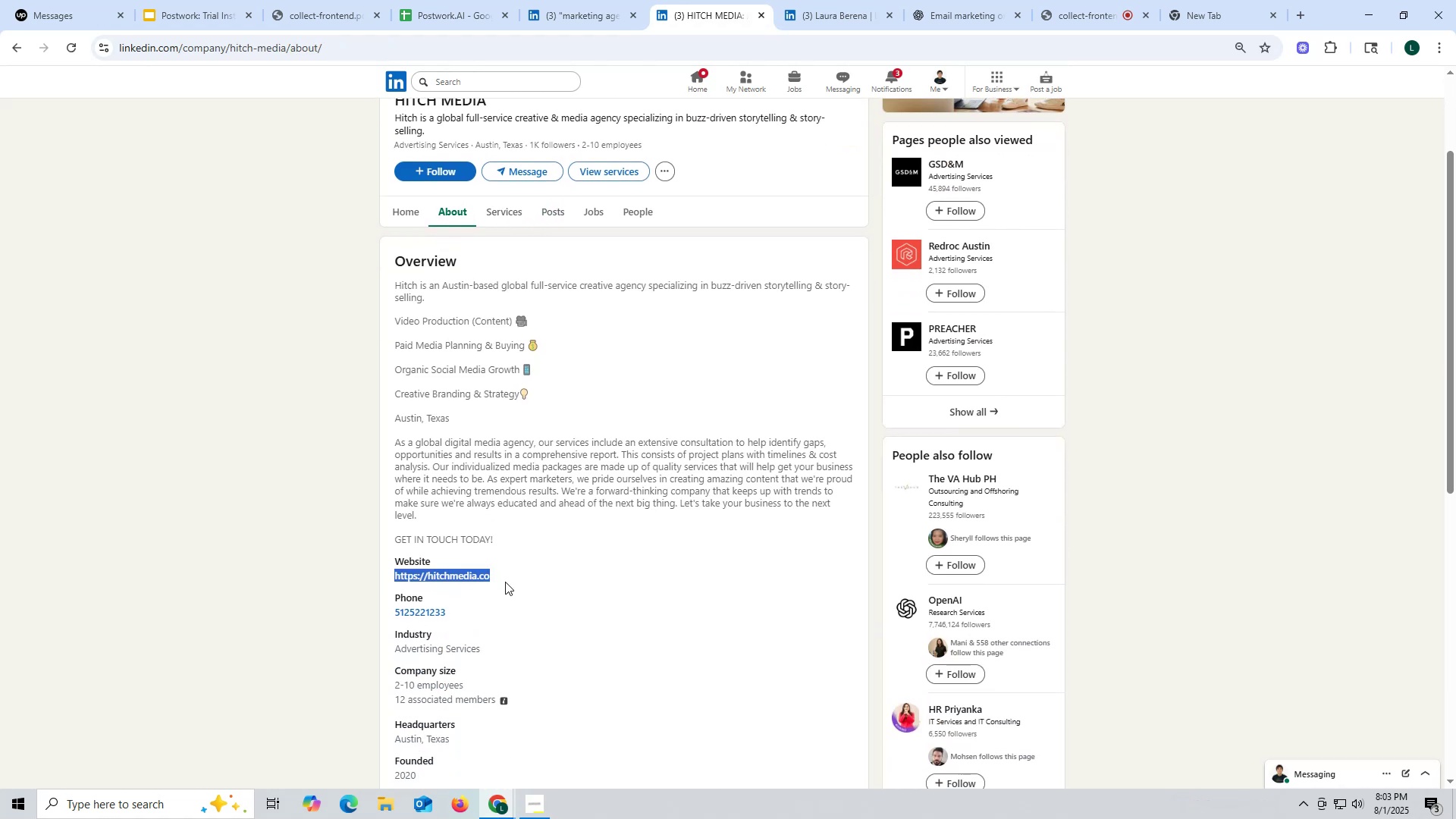 
key(Control+C)
 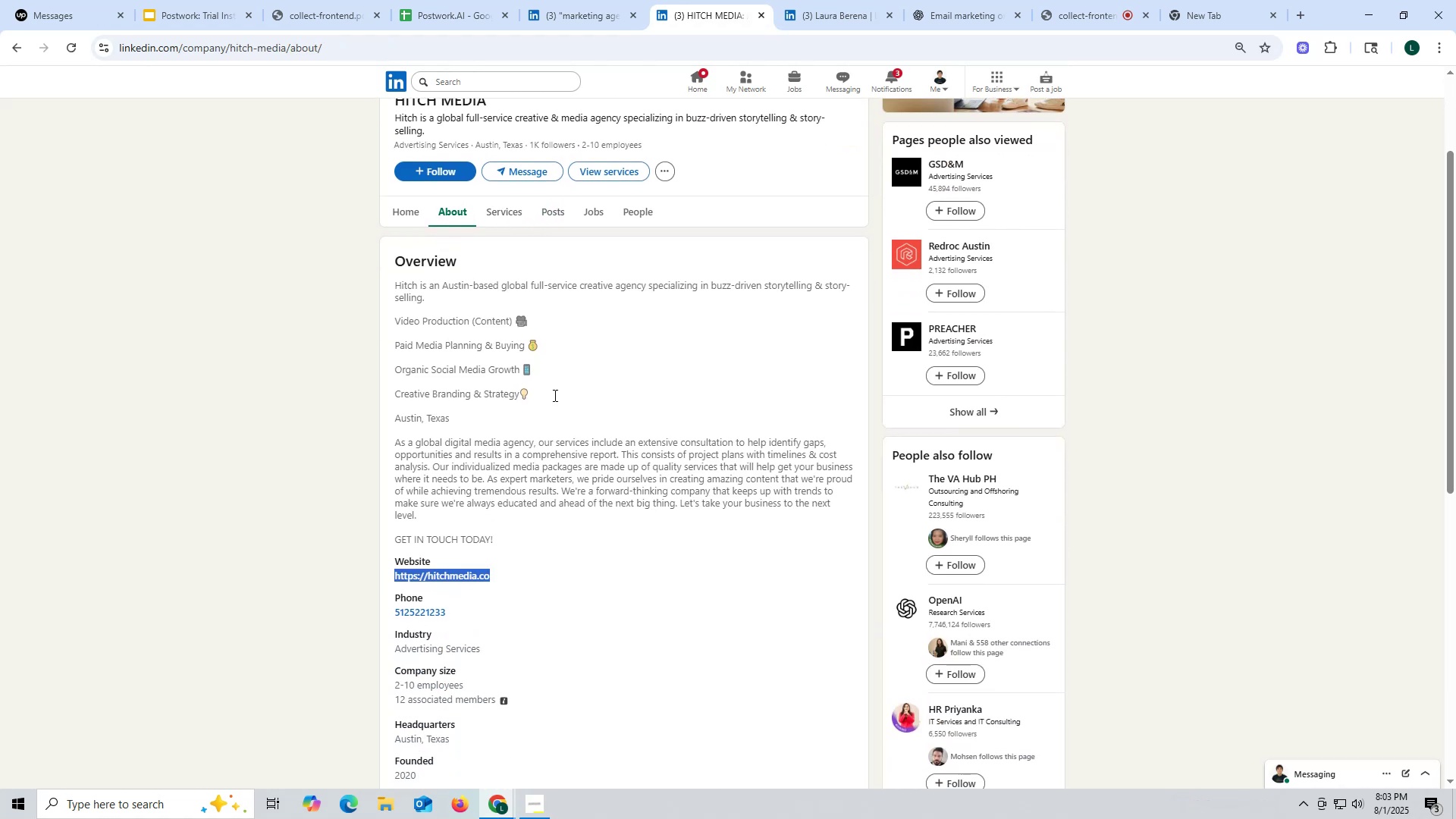 
key(Control+ControlLeft)
 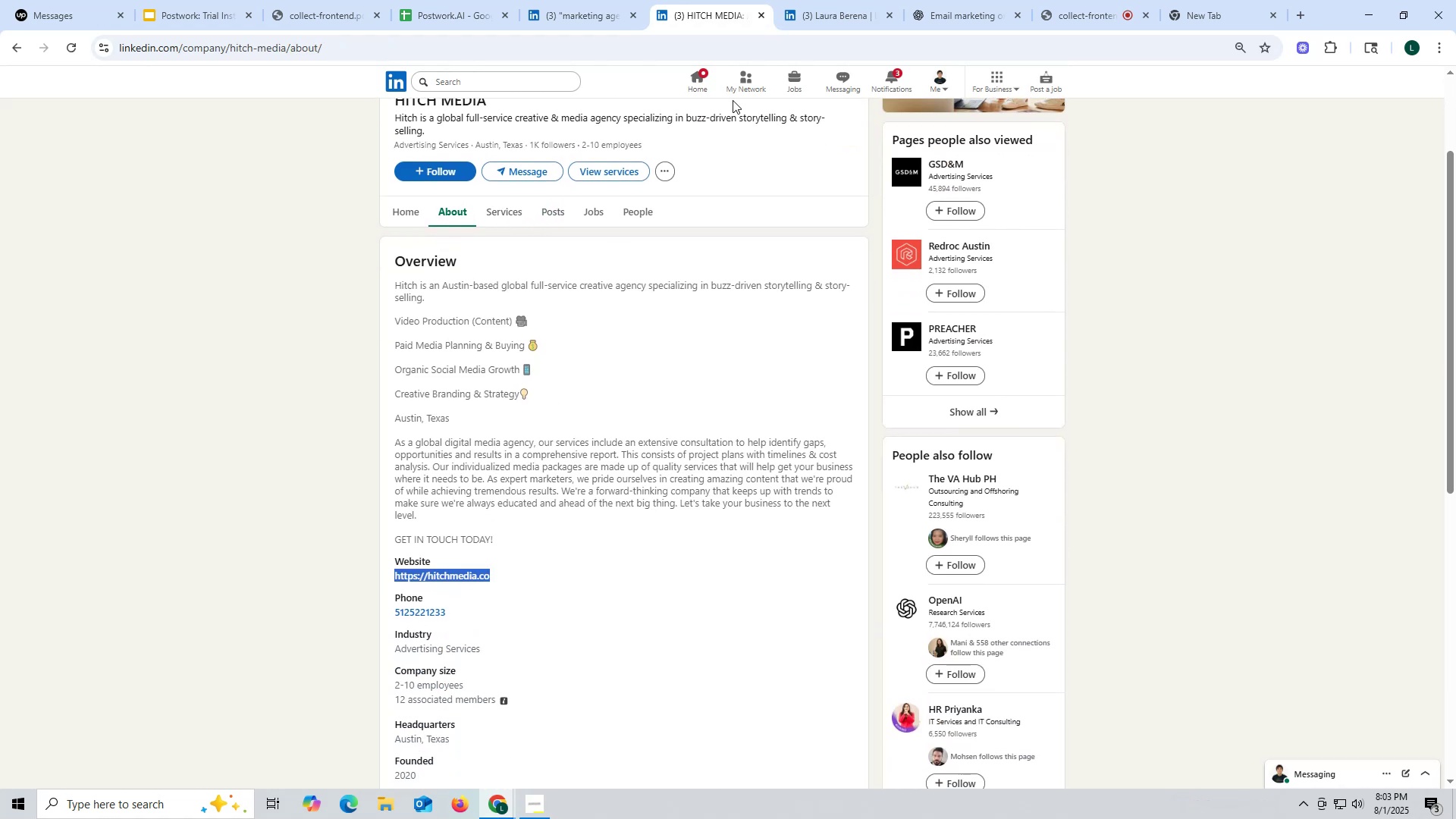 
key(Control+C)
 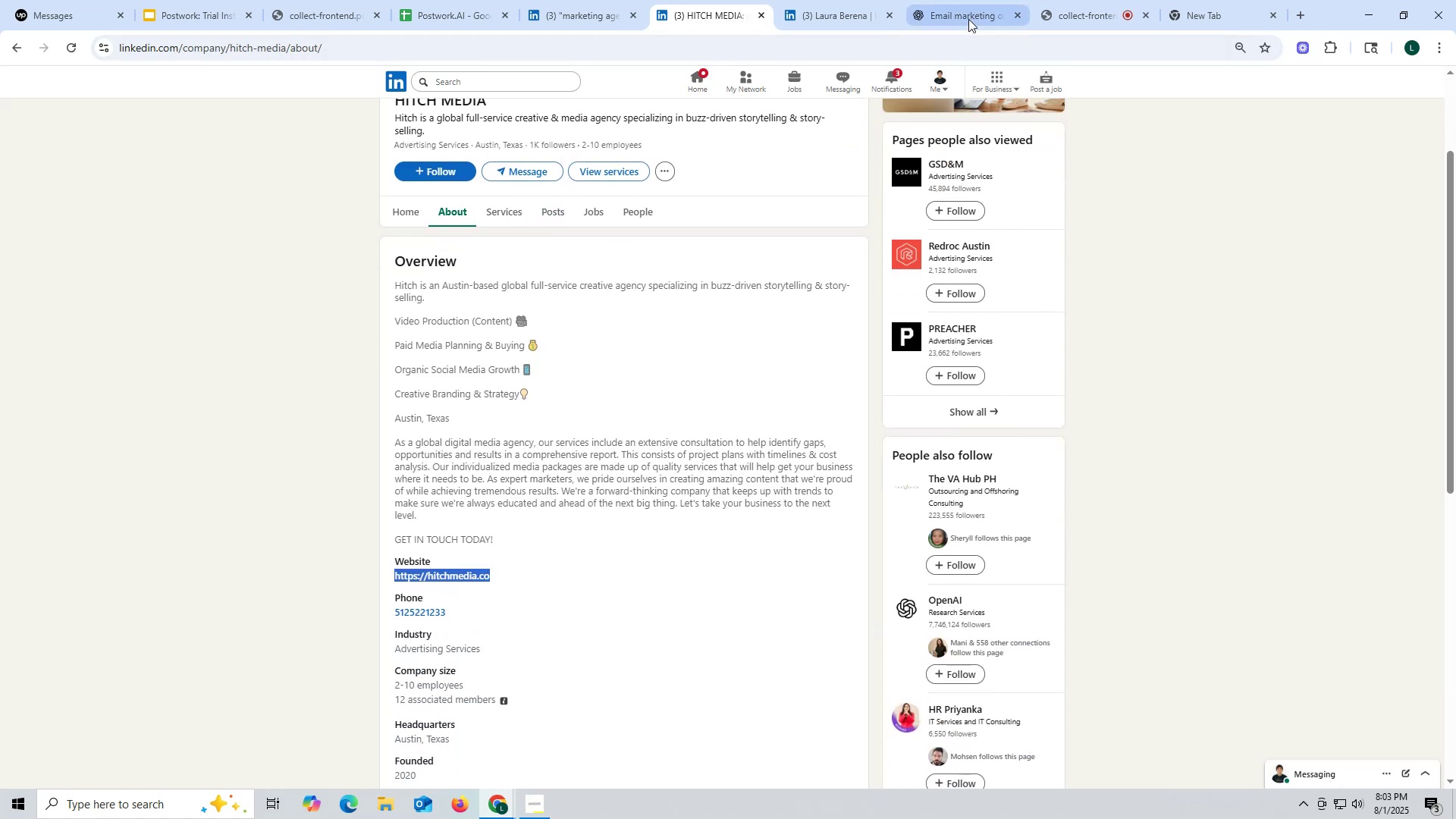 
left_click([968, 19])
 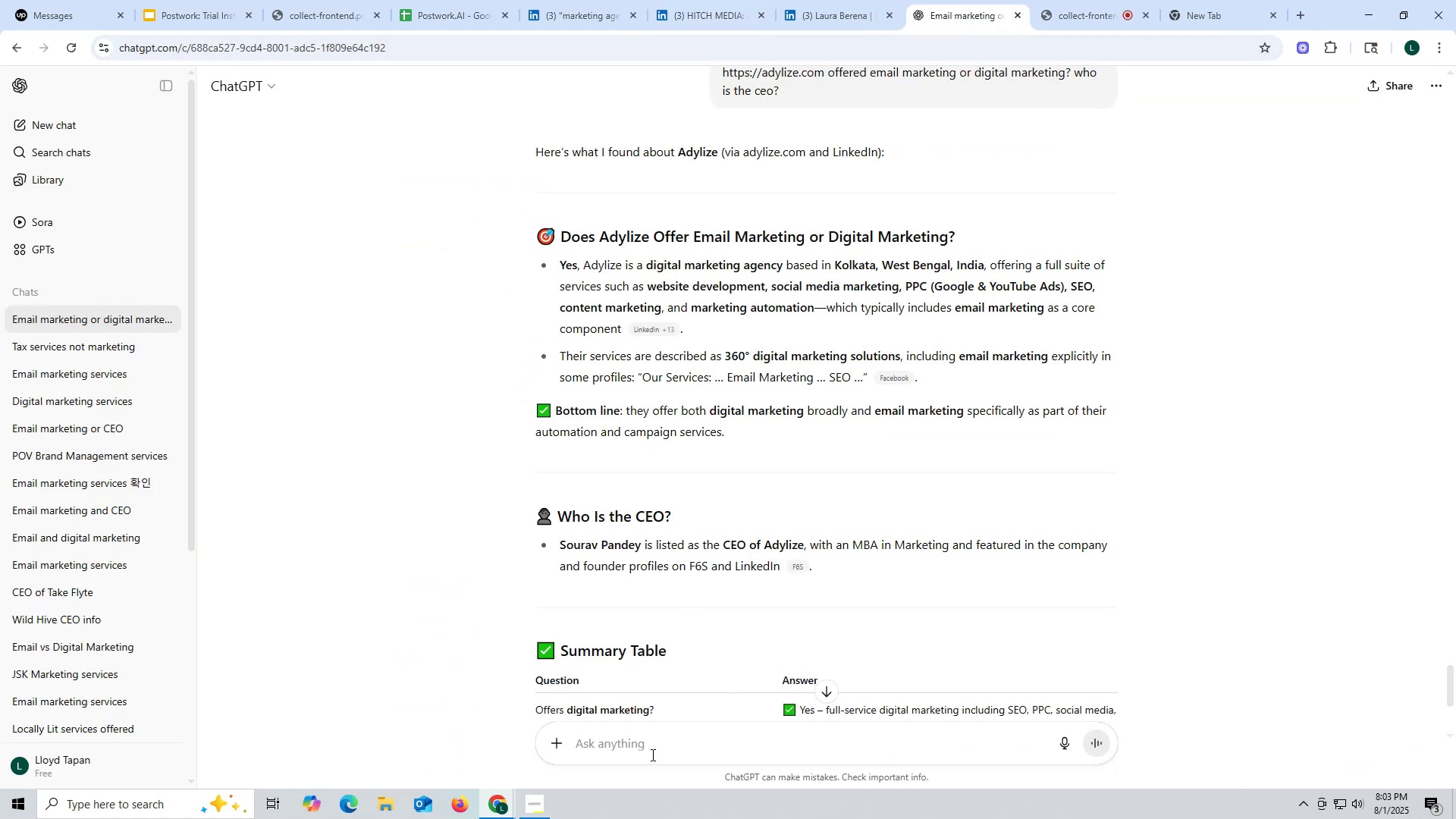 
left_click([654, 750])
 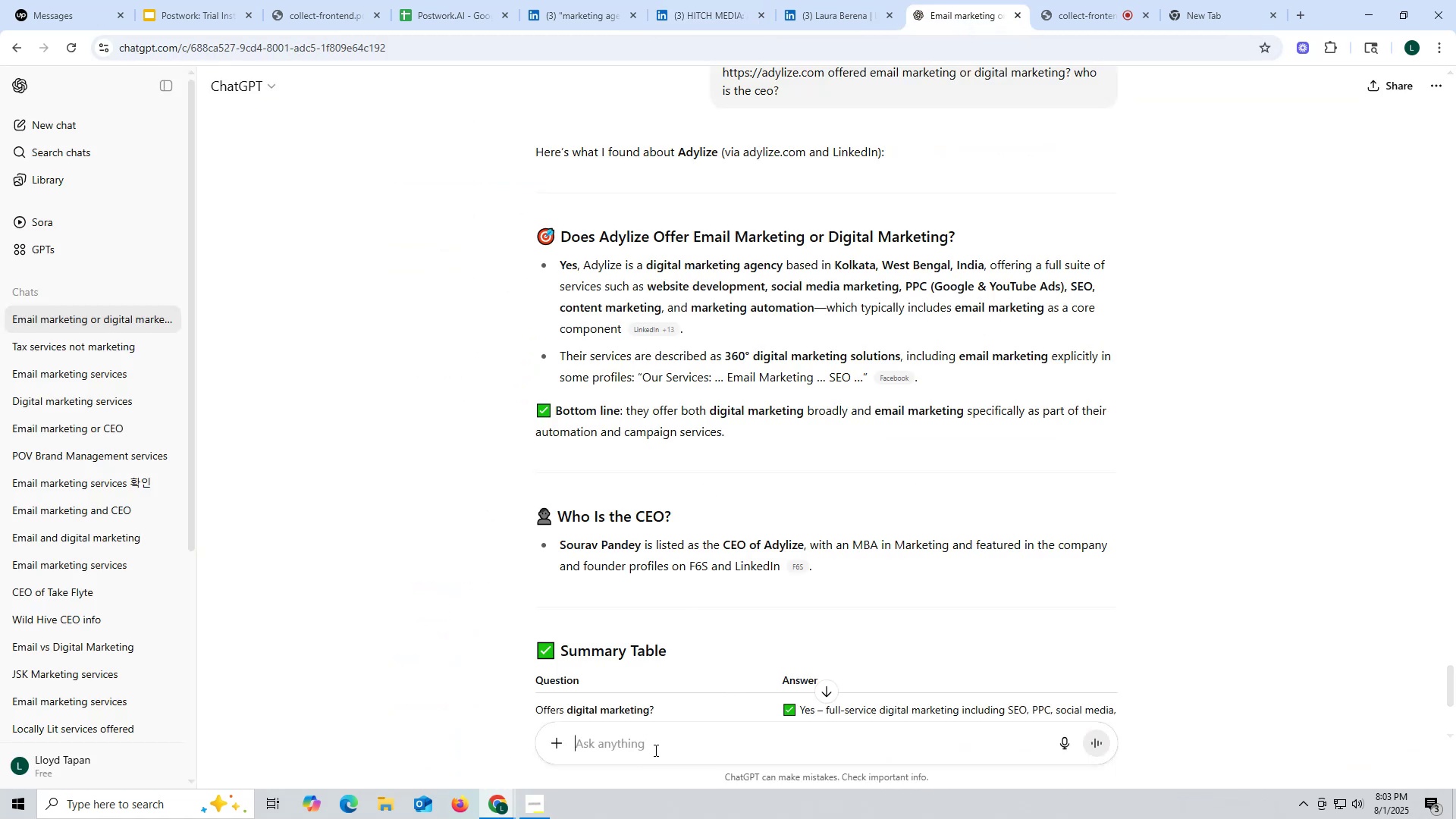 
key(Control+V)
 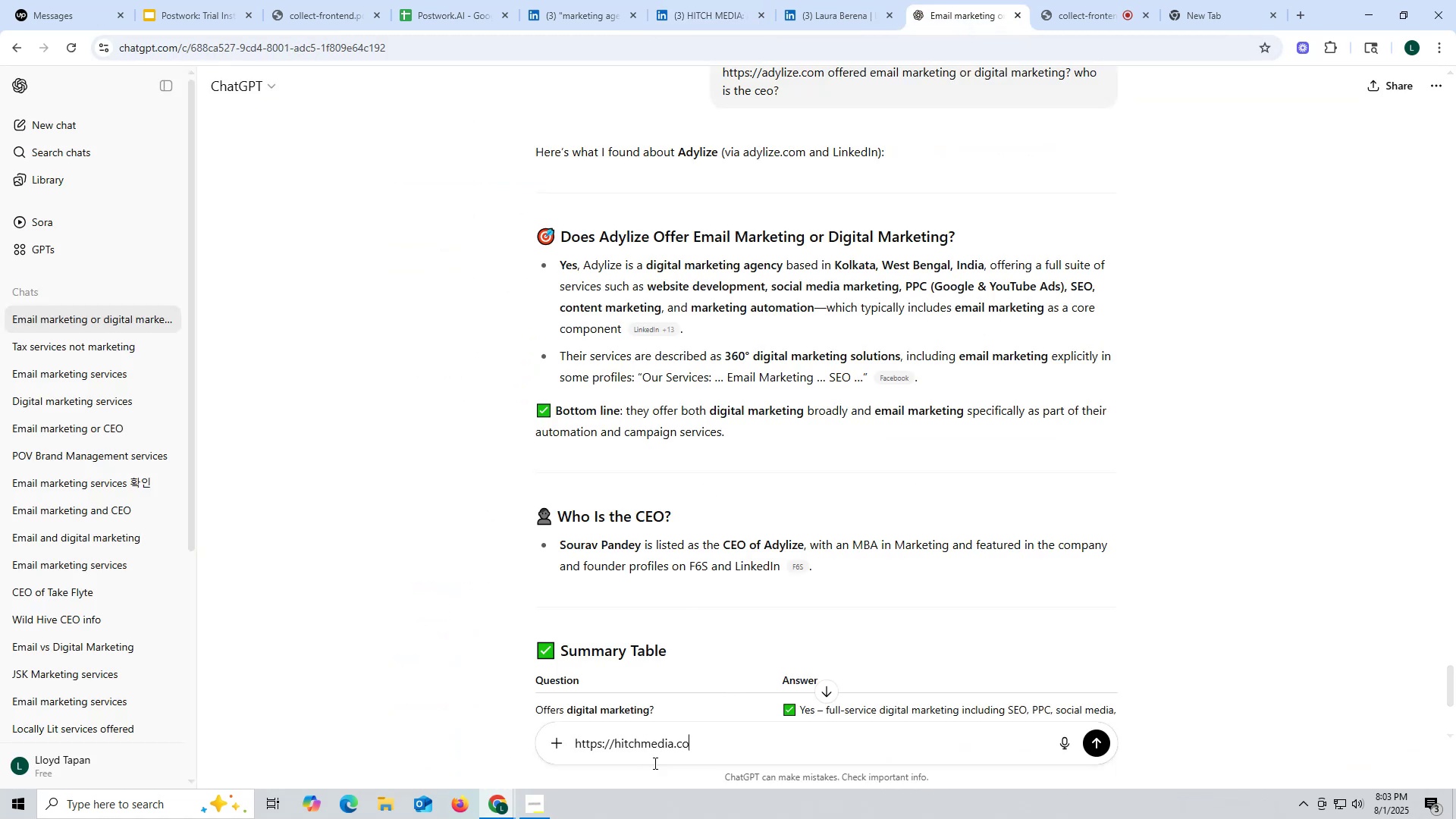 
key(Space)
 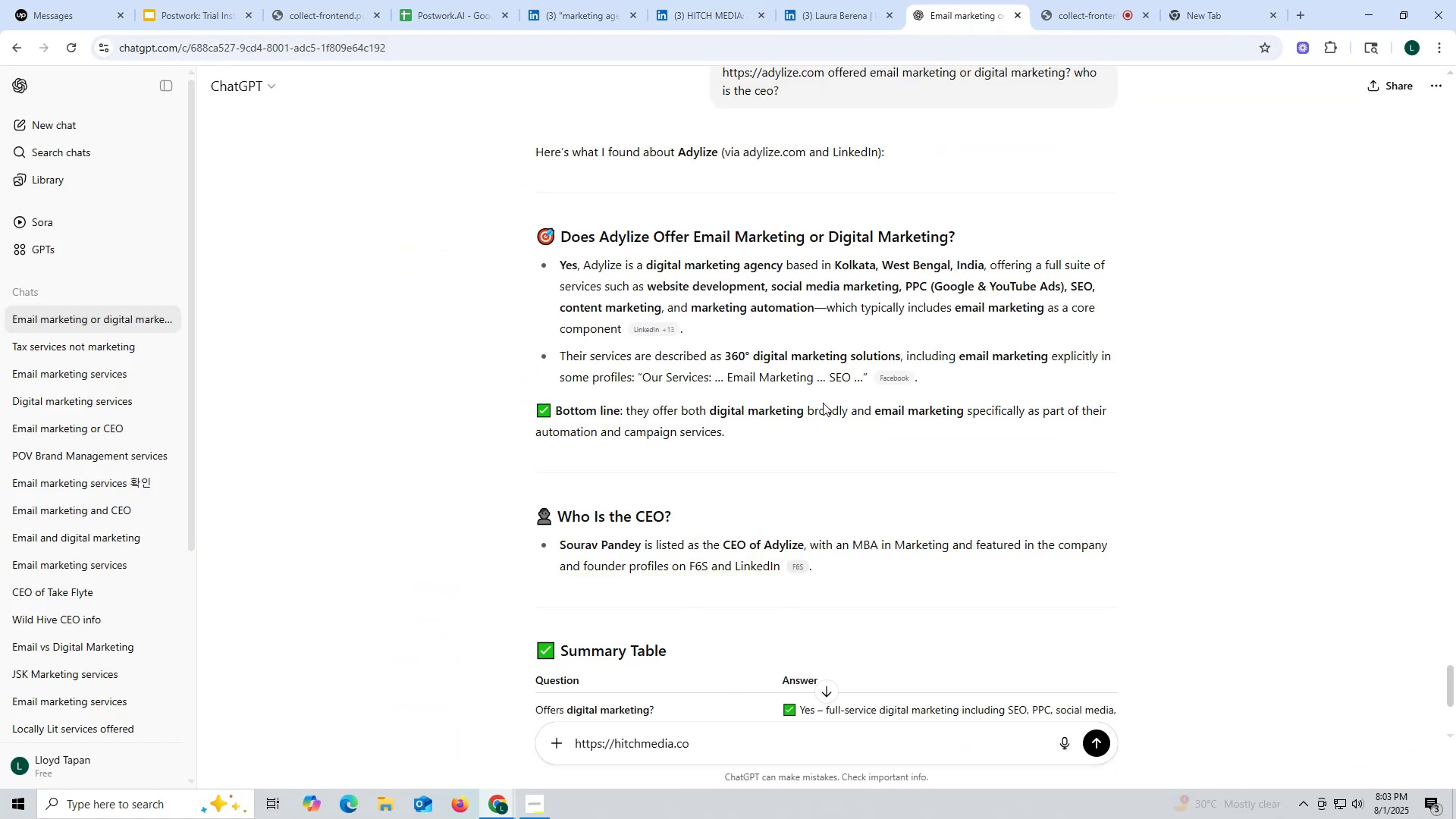 
scroll: coordinate [847, 350], scroll_direction: up, amount: 2.0
 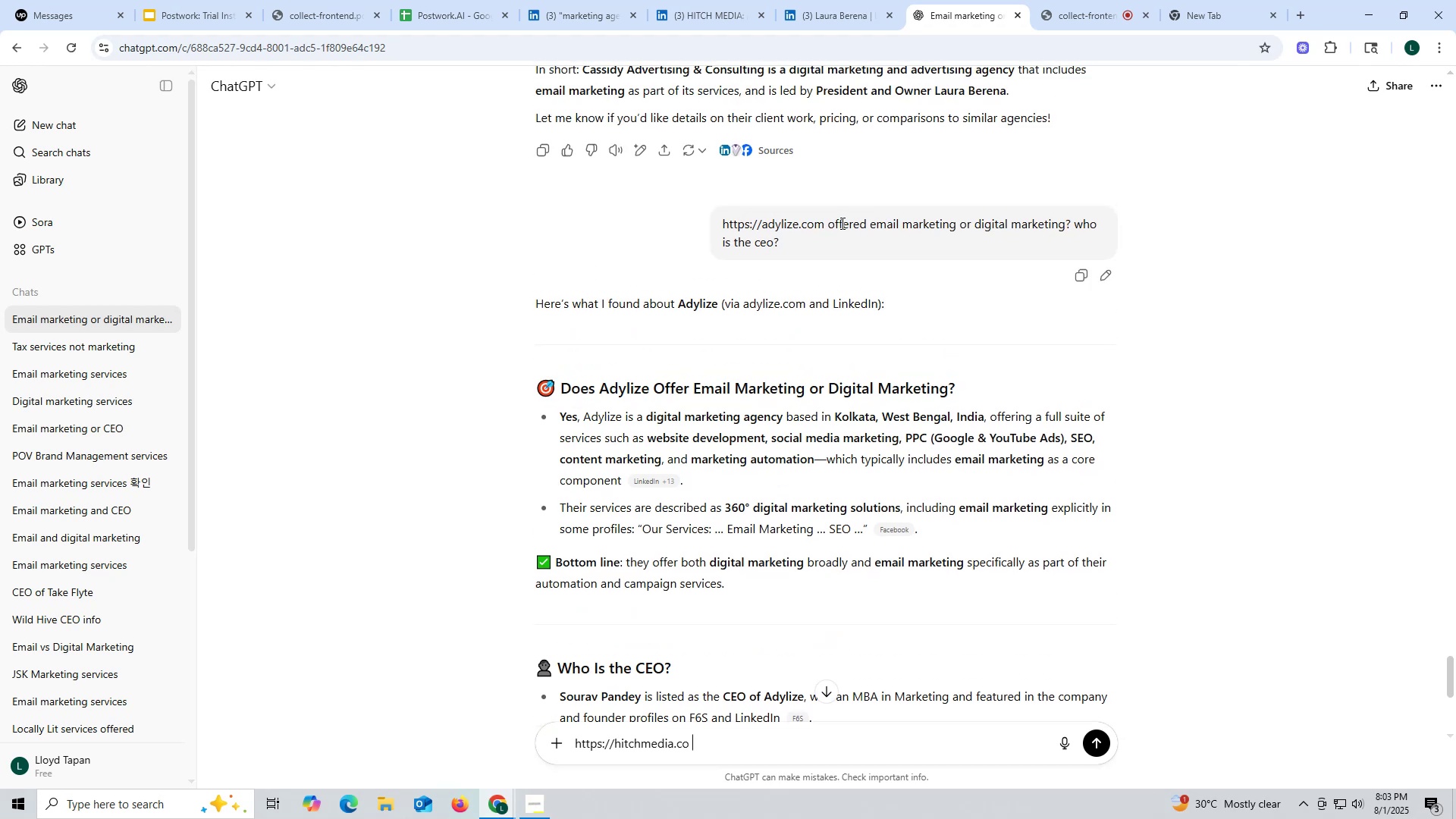 
left_click_drag(start_coordinate=[826, 223], to_coordinate=[855, 243])
 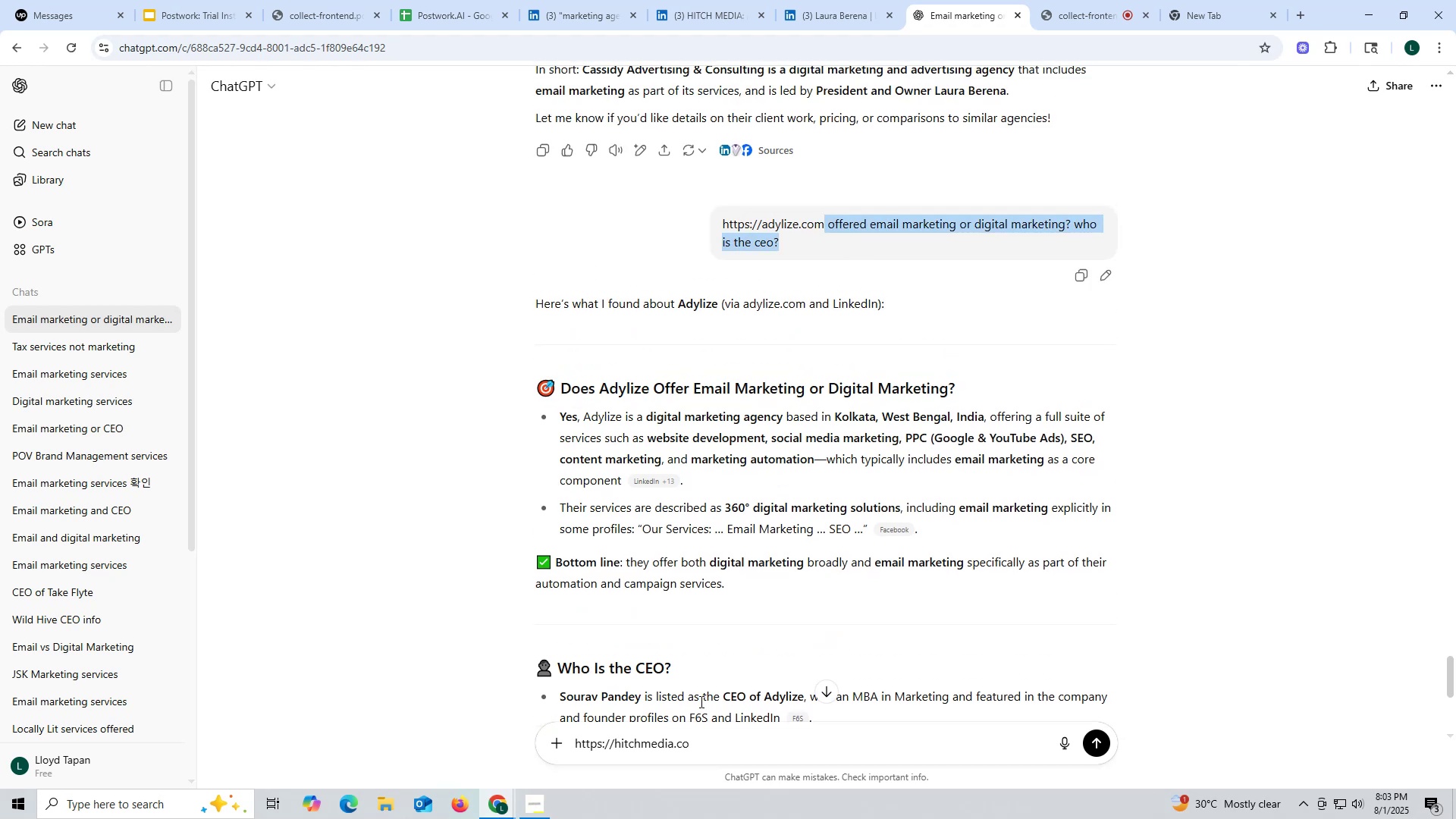 
key(Control+ControlLeft)
 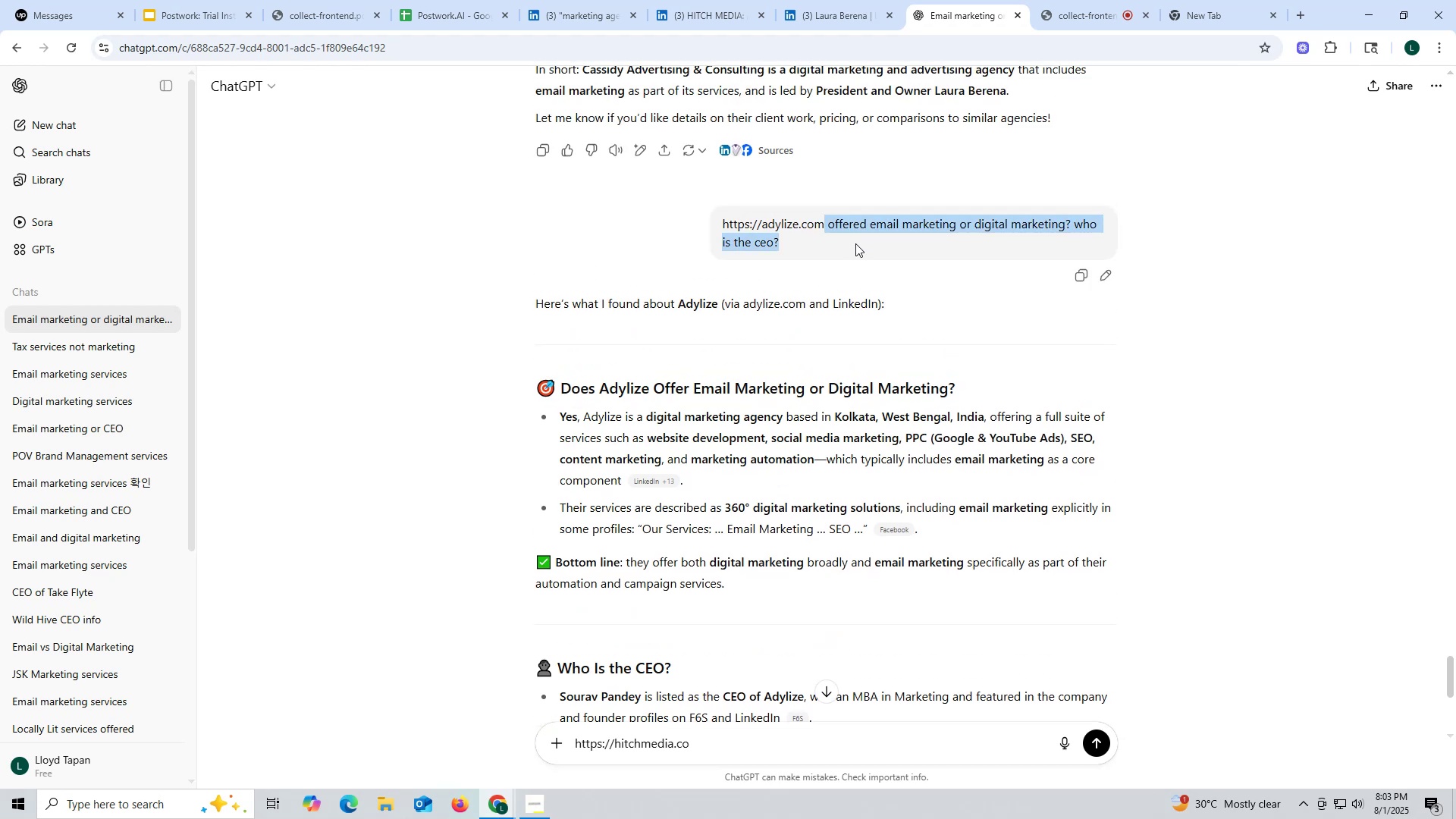 
key(Control+C)
 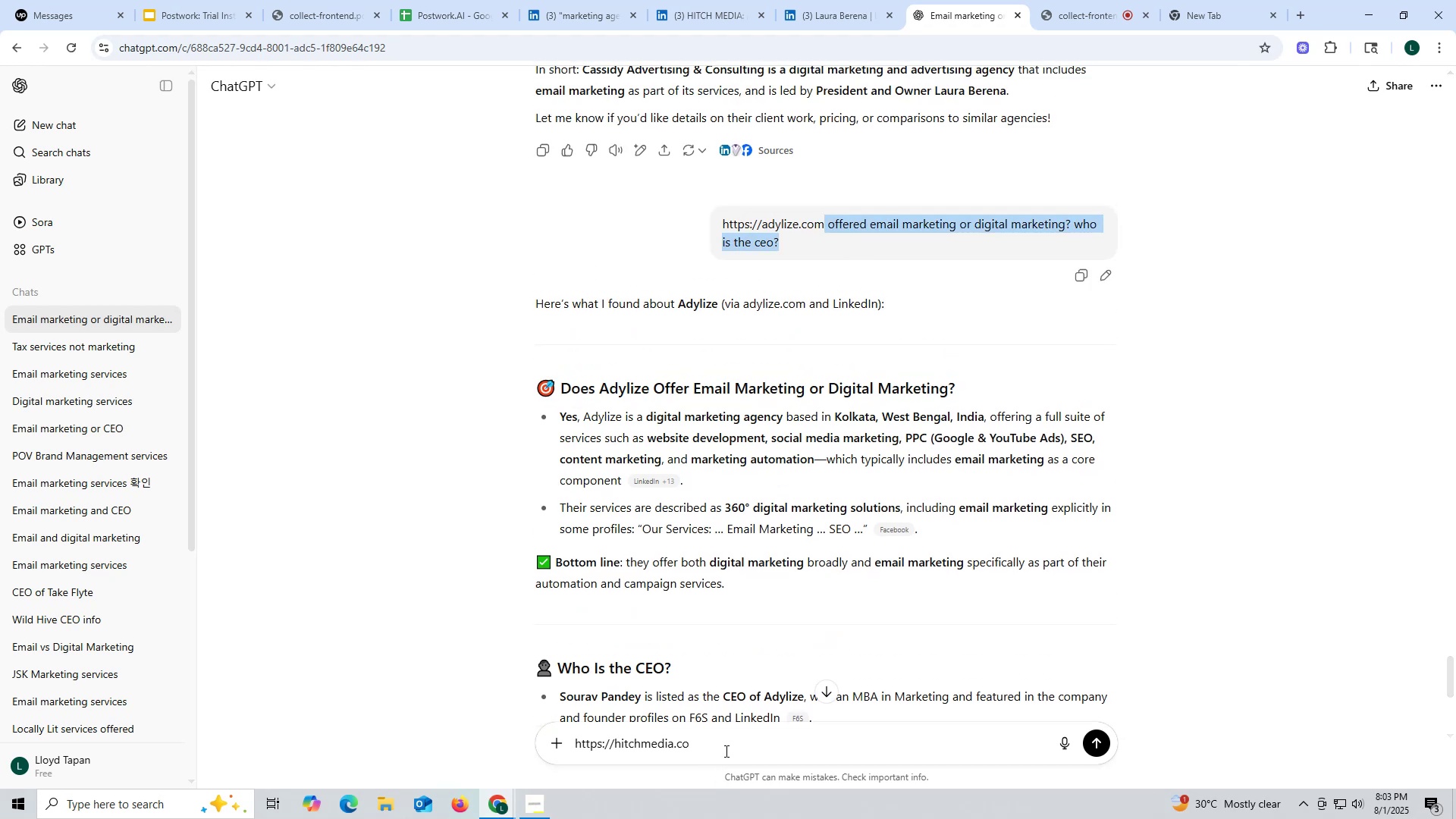 
left_click([726, 746])
 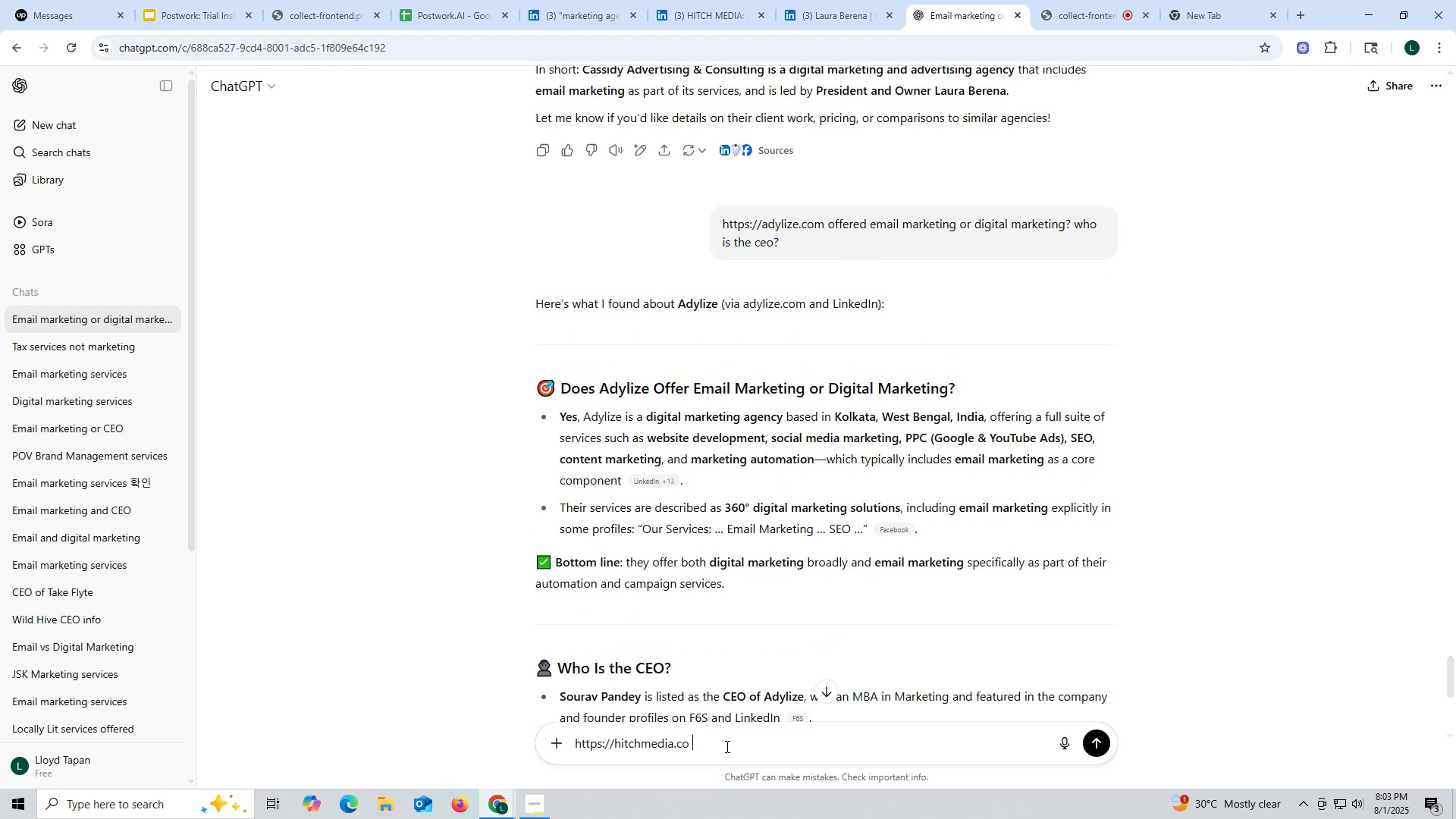 
key(Control+ControlLeft)
 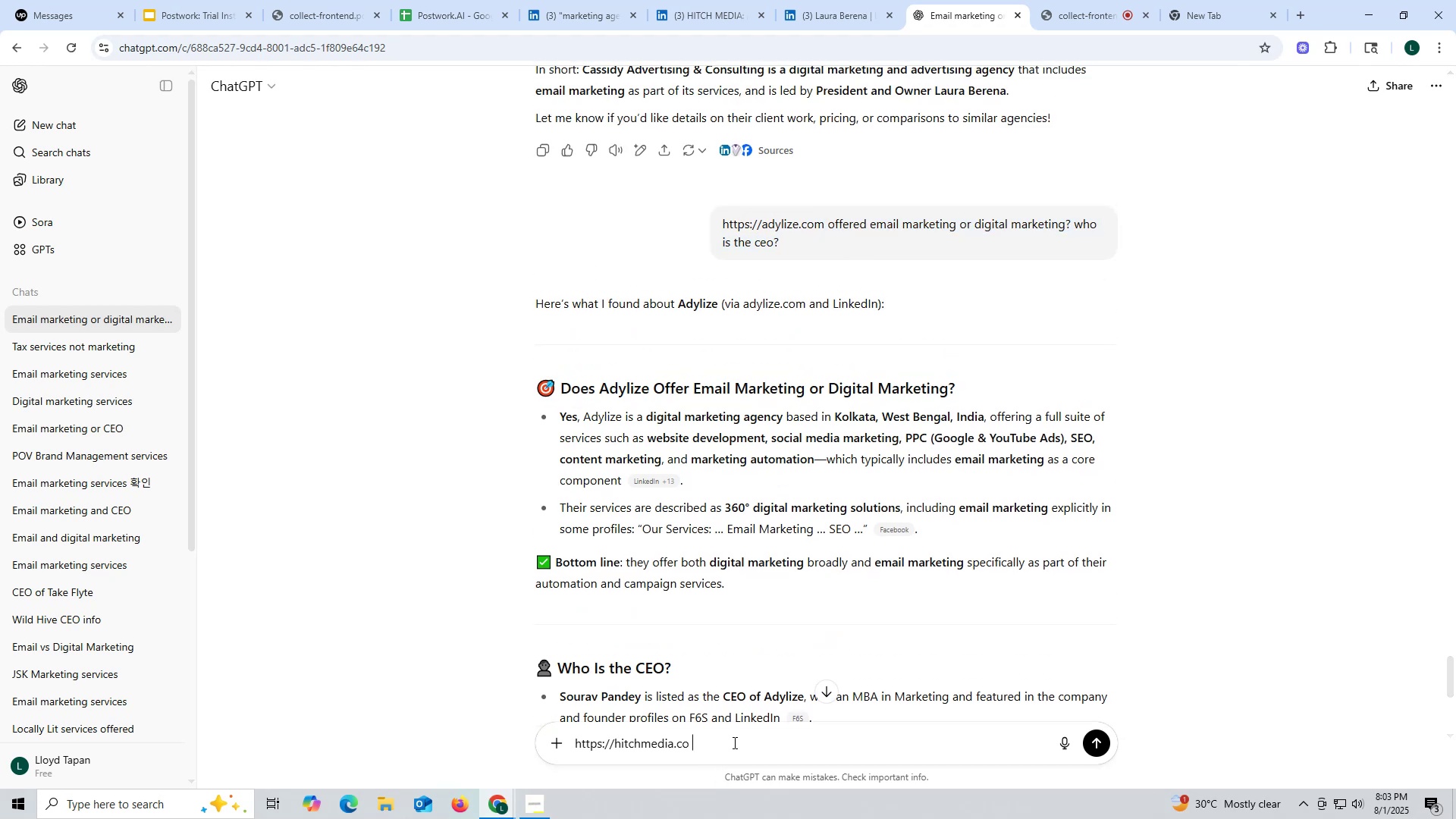 
key(Control+V)
 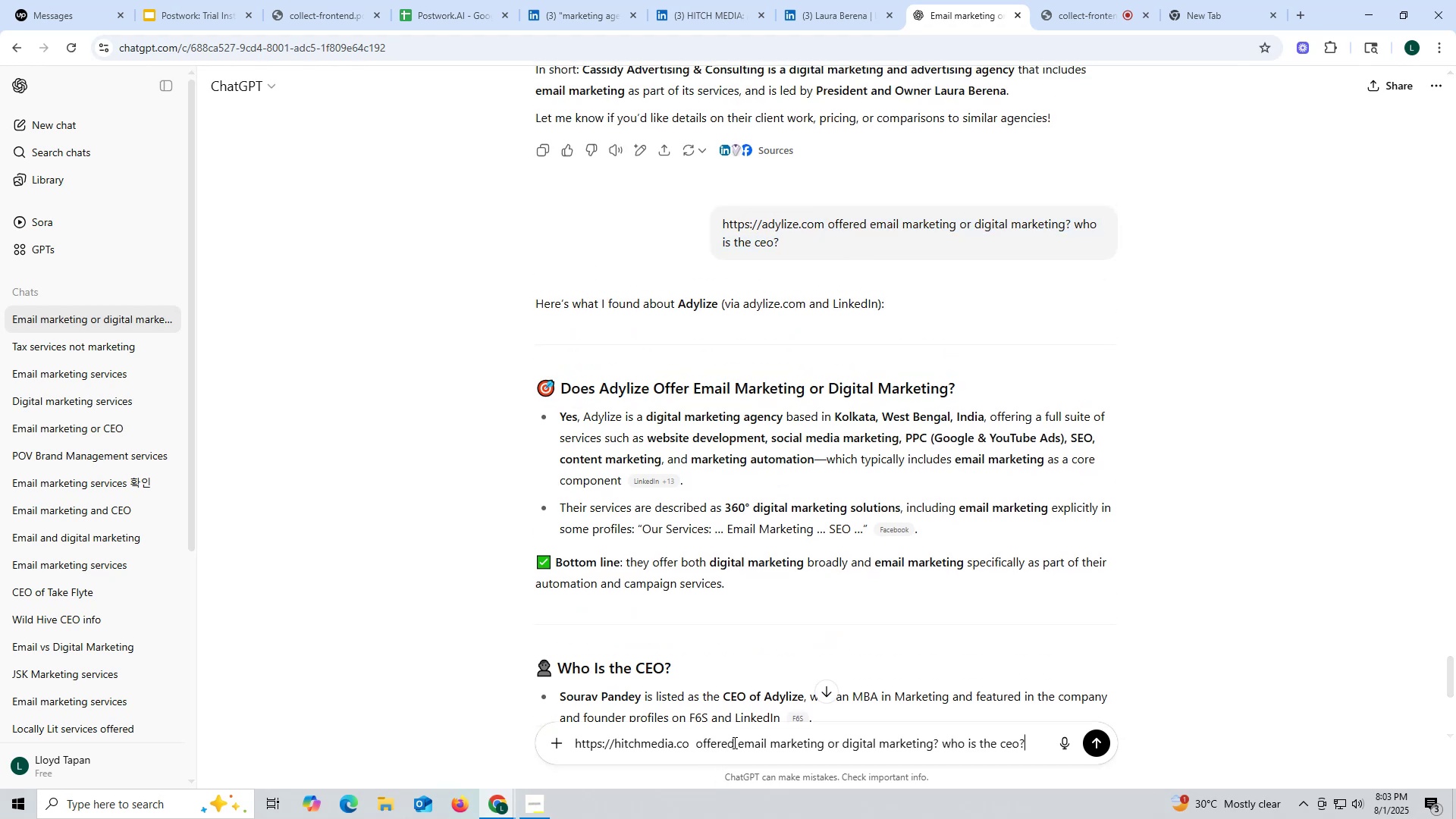 
key(Enter)
 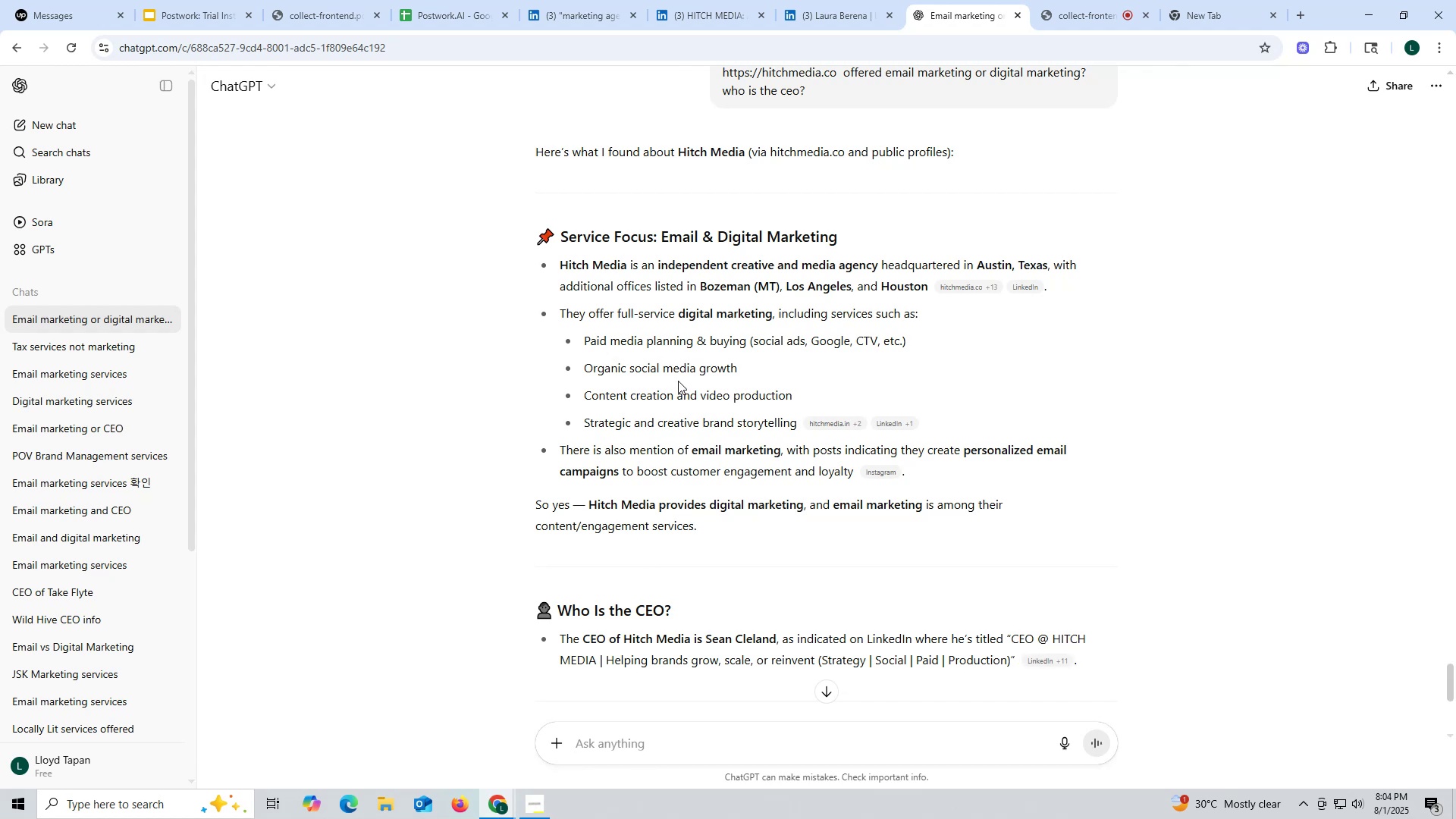 
wait(15.62)
 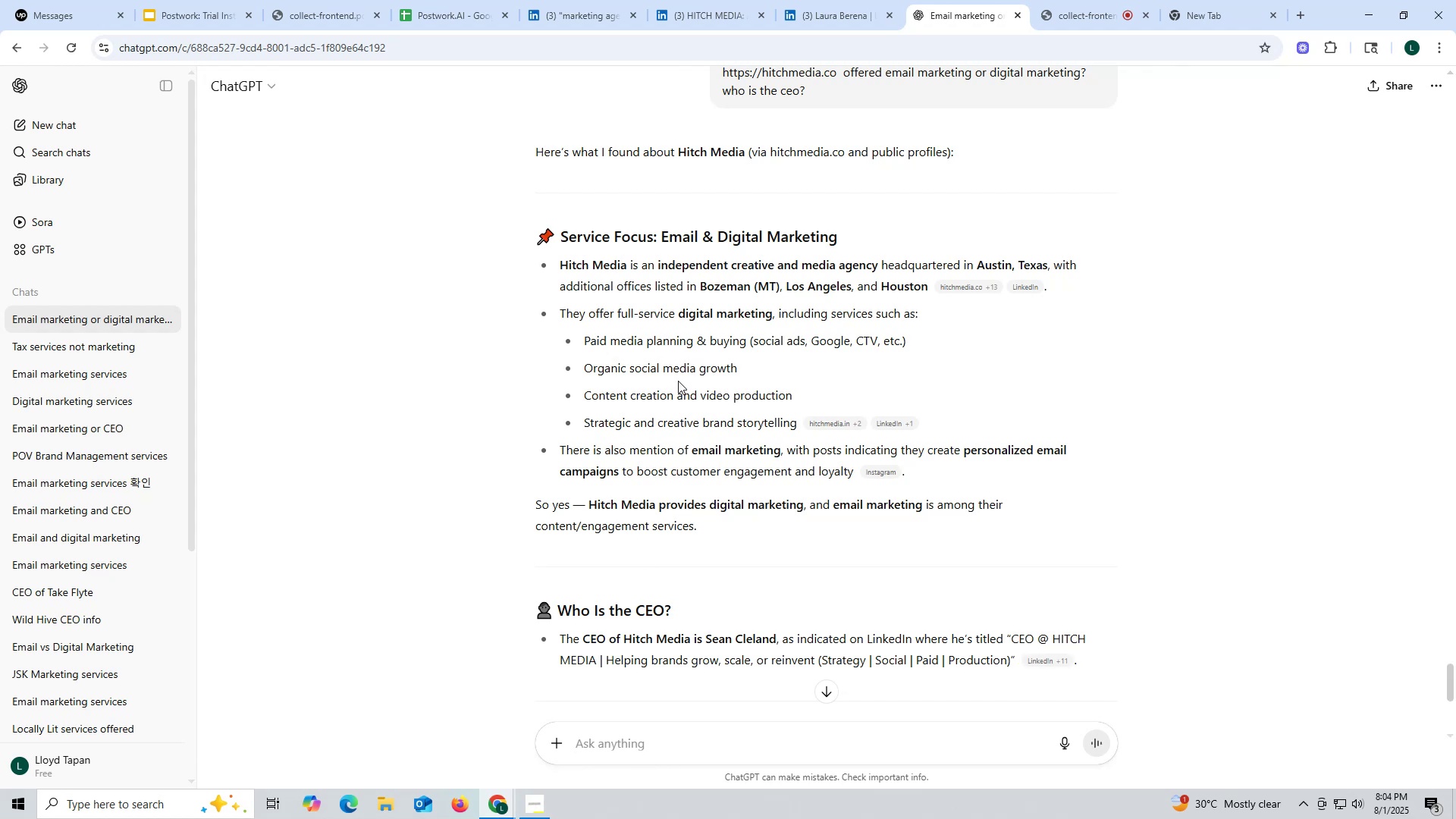 
left_click_drag(start_coordinate=[707, 642], to_coordinate=[775, 636])
 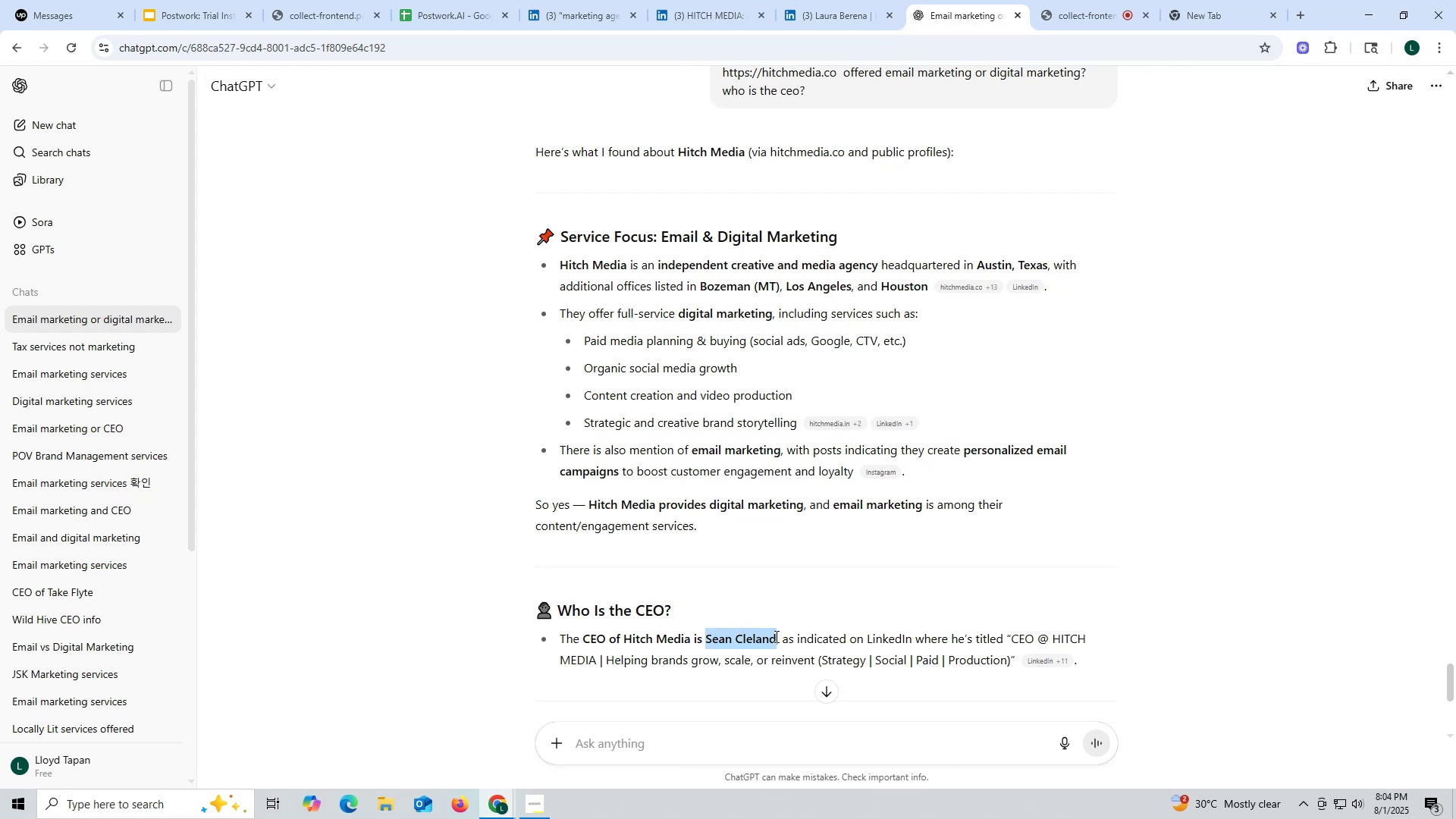 
key(Control+ControlLeft)
 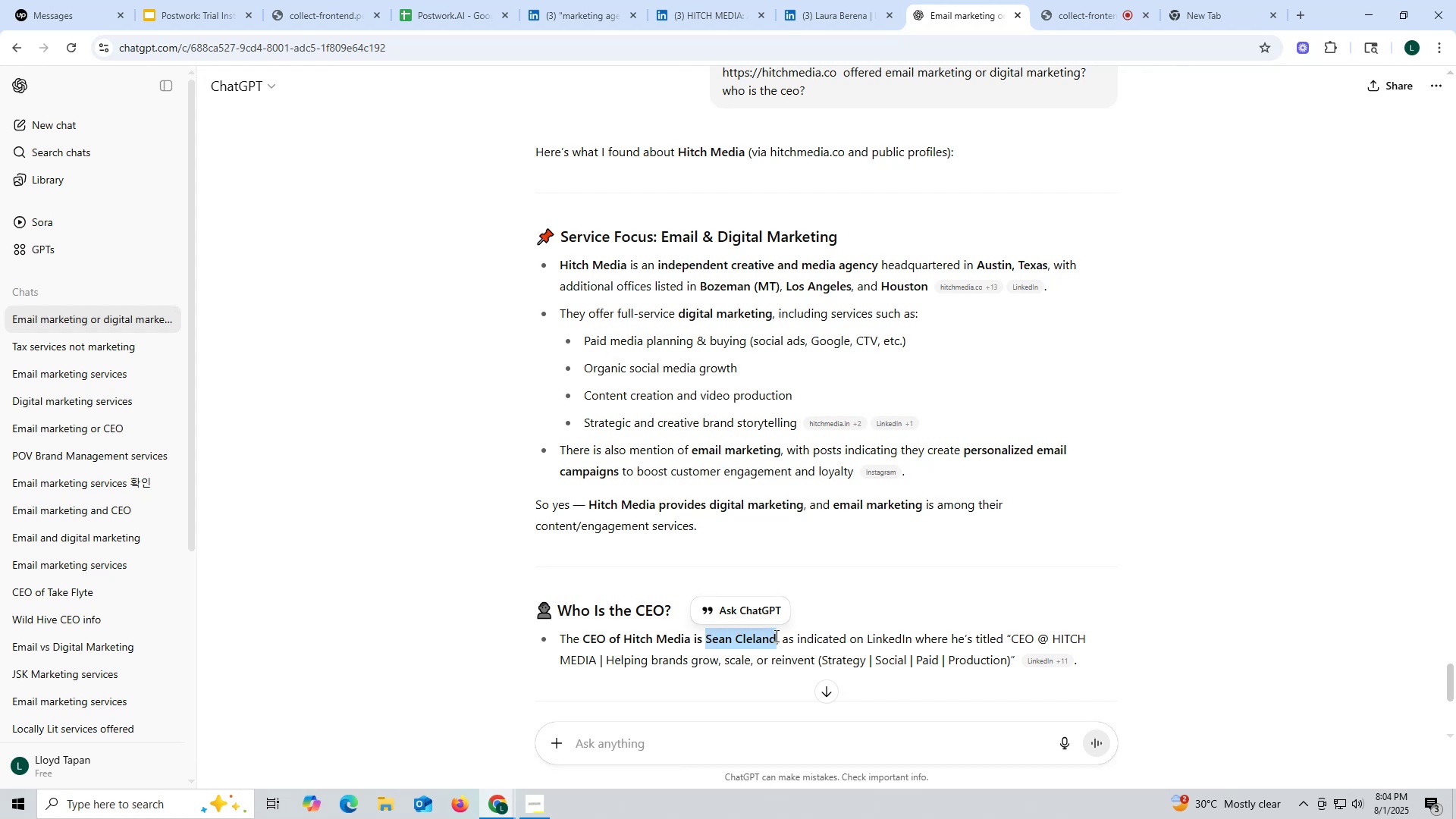 
key(Control+C)
 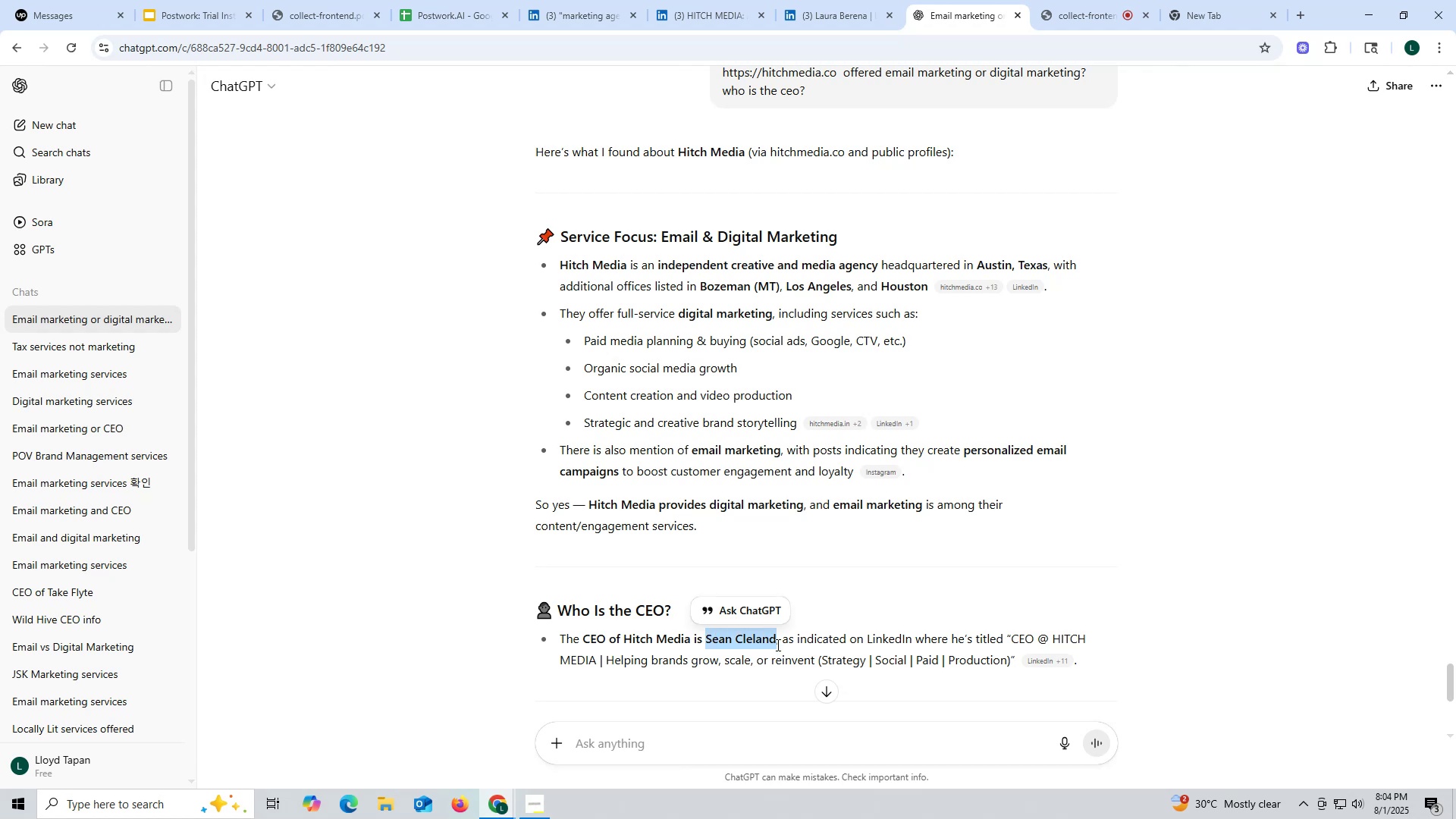 
key(Control+ControlLeft)
 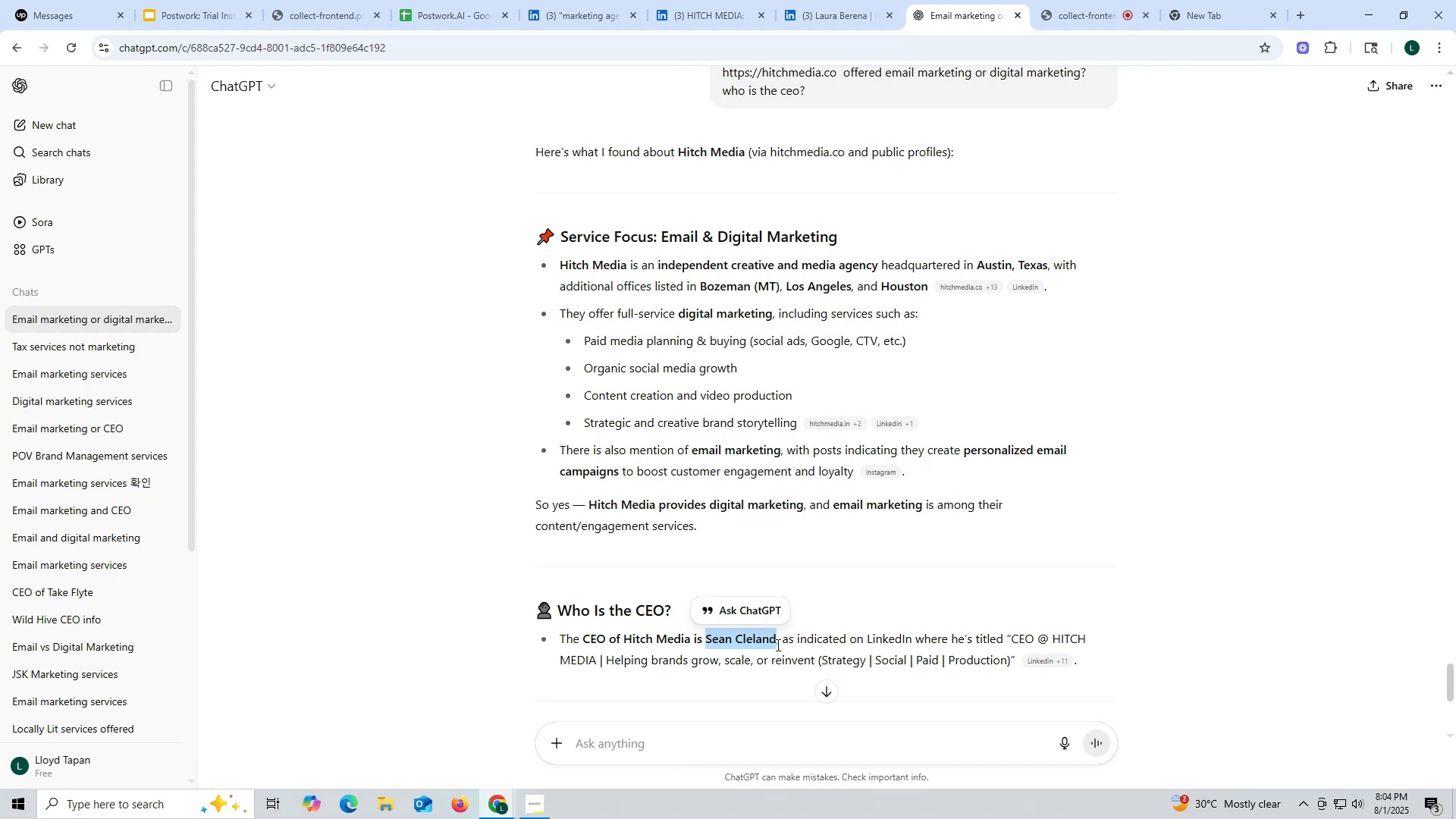 
key(Control+C)
 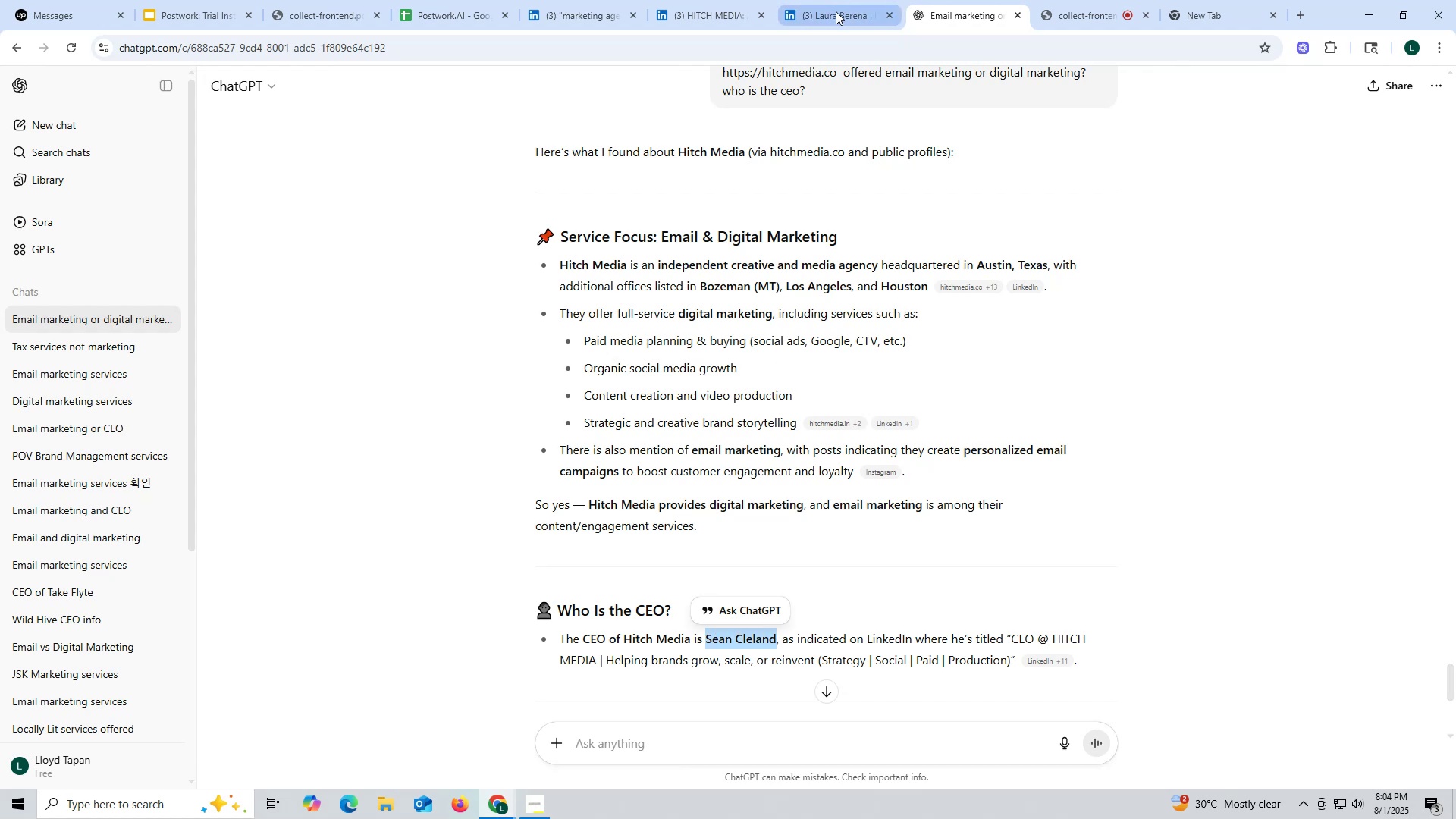 
left_click([832, 11])
 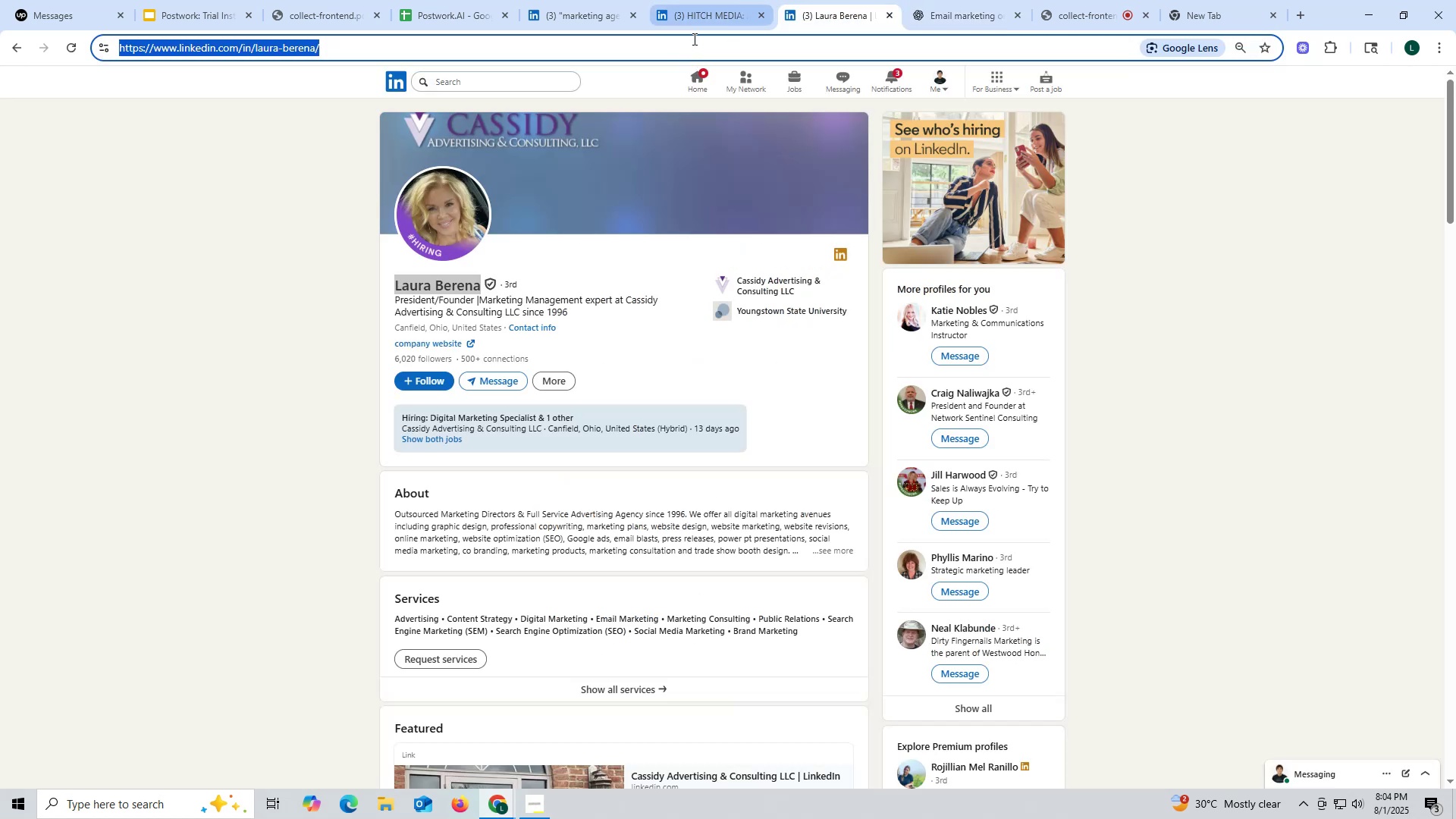 
key(Control+ControlLeft)
 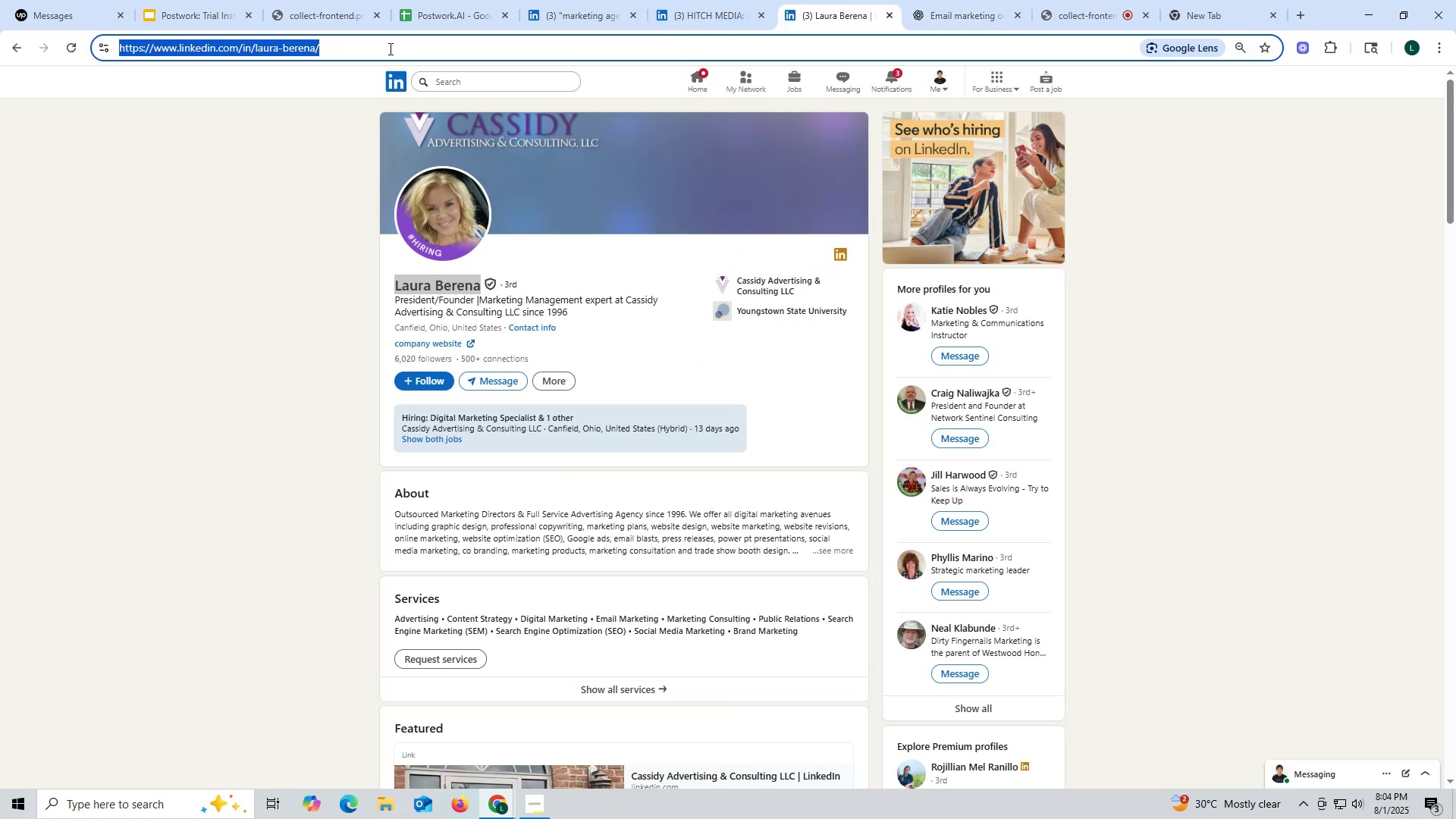 
key(Control+V)
 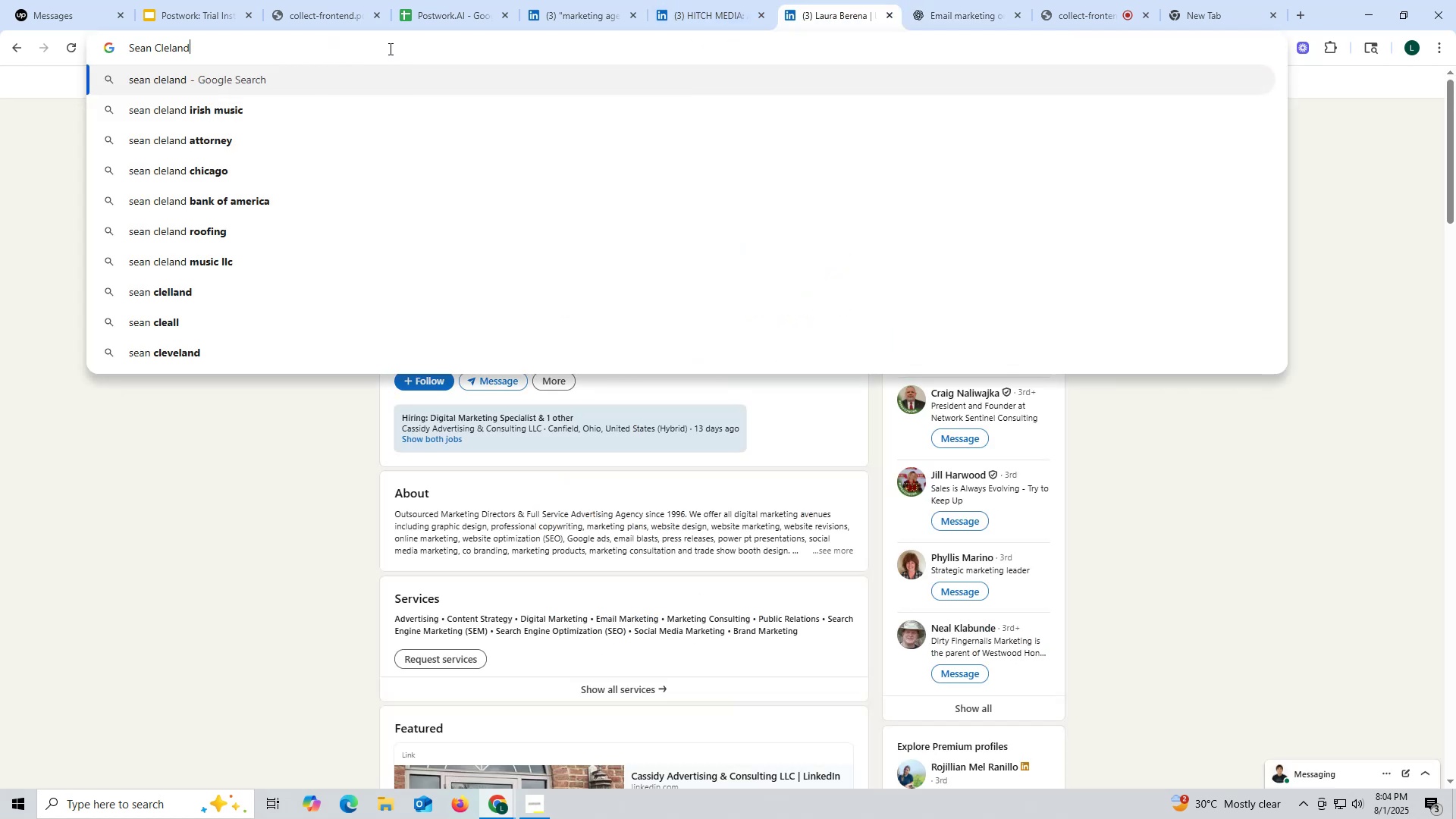 
key(Space)
 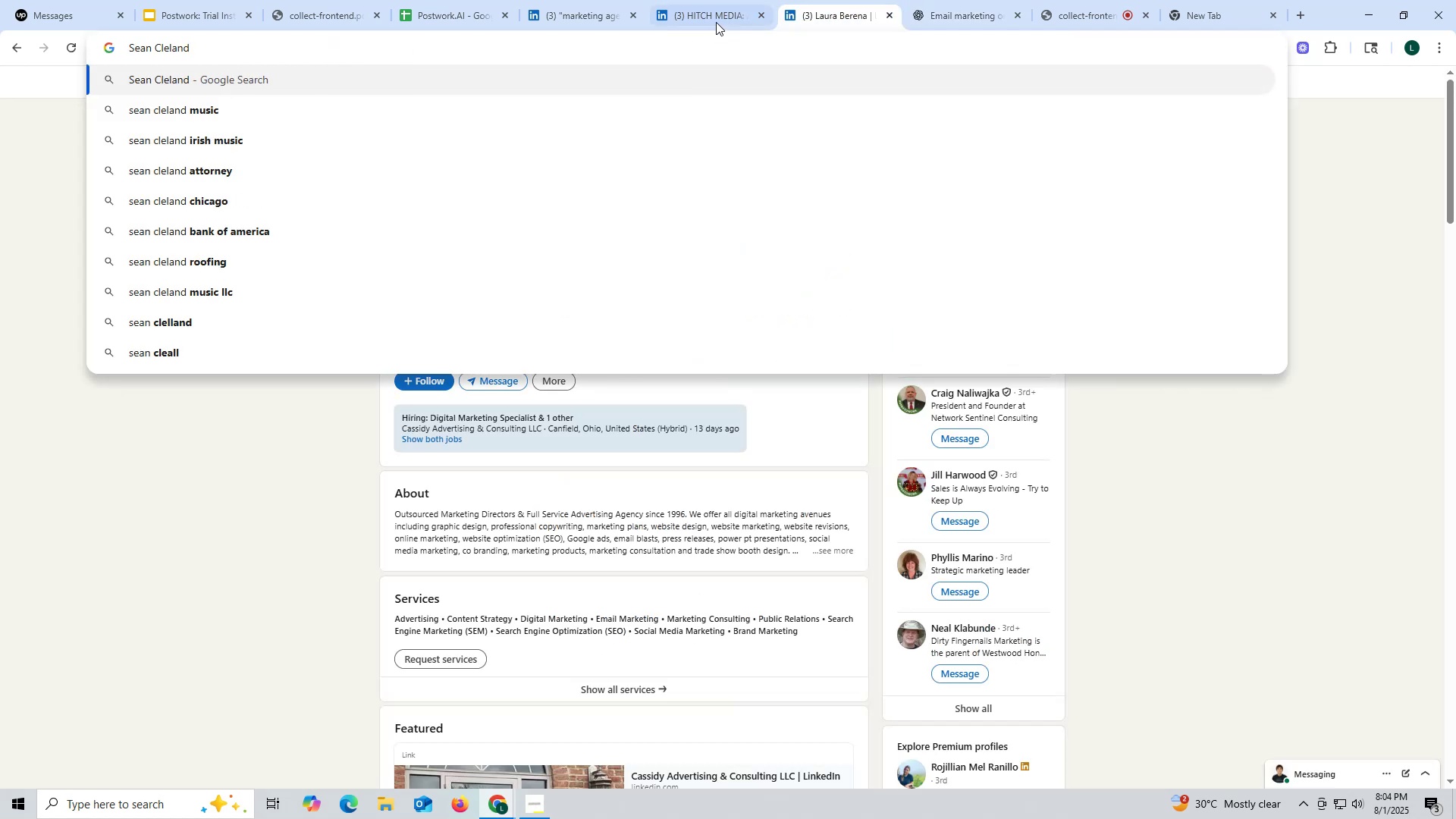 
left_click([716, 21])
 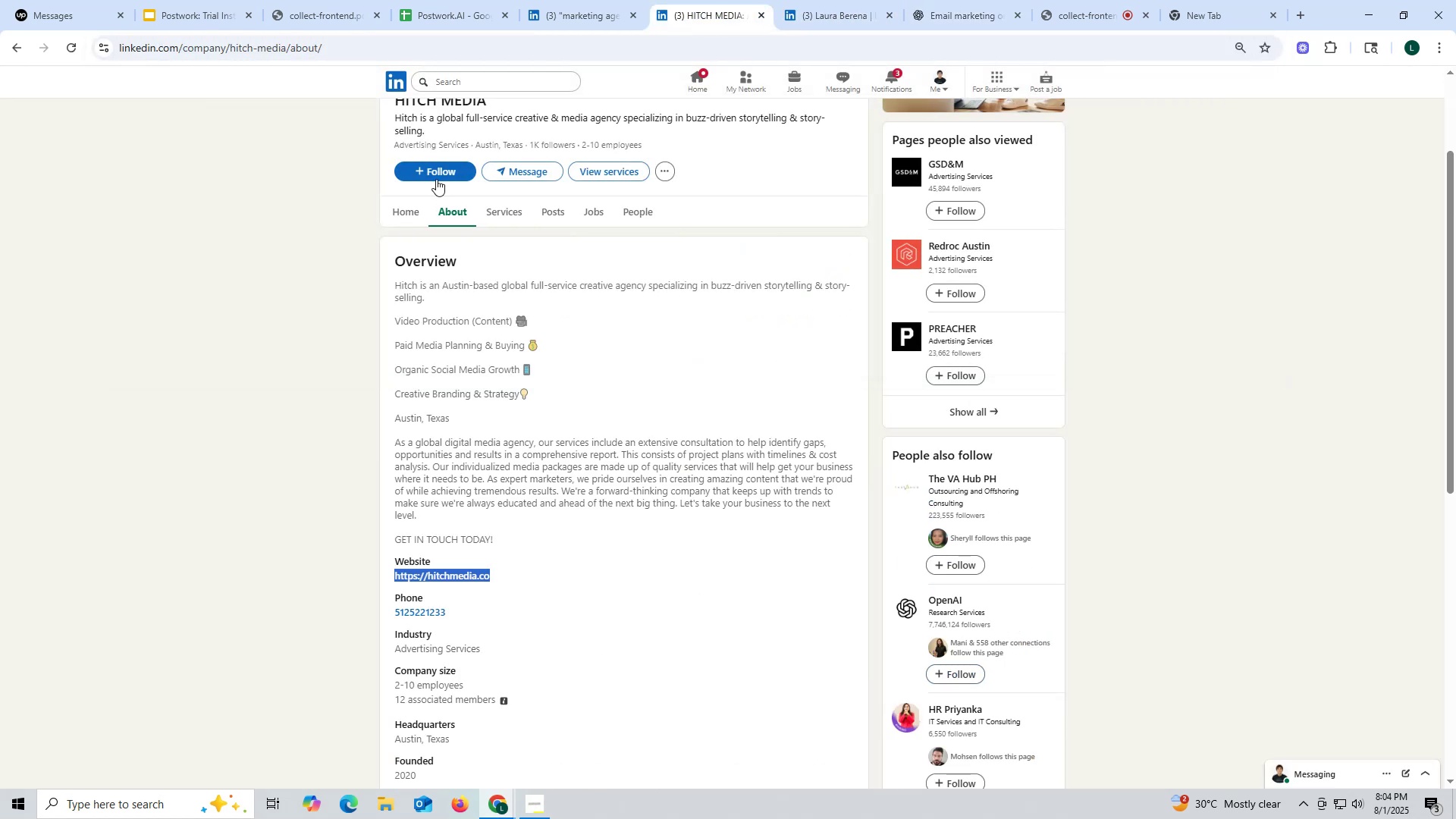 
scroll: coordinate [441, 256], scroll_direction: up, amount: 4.0
 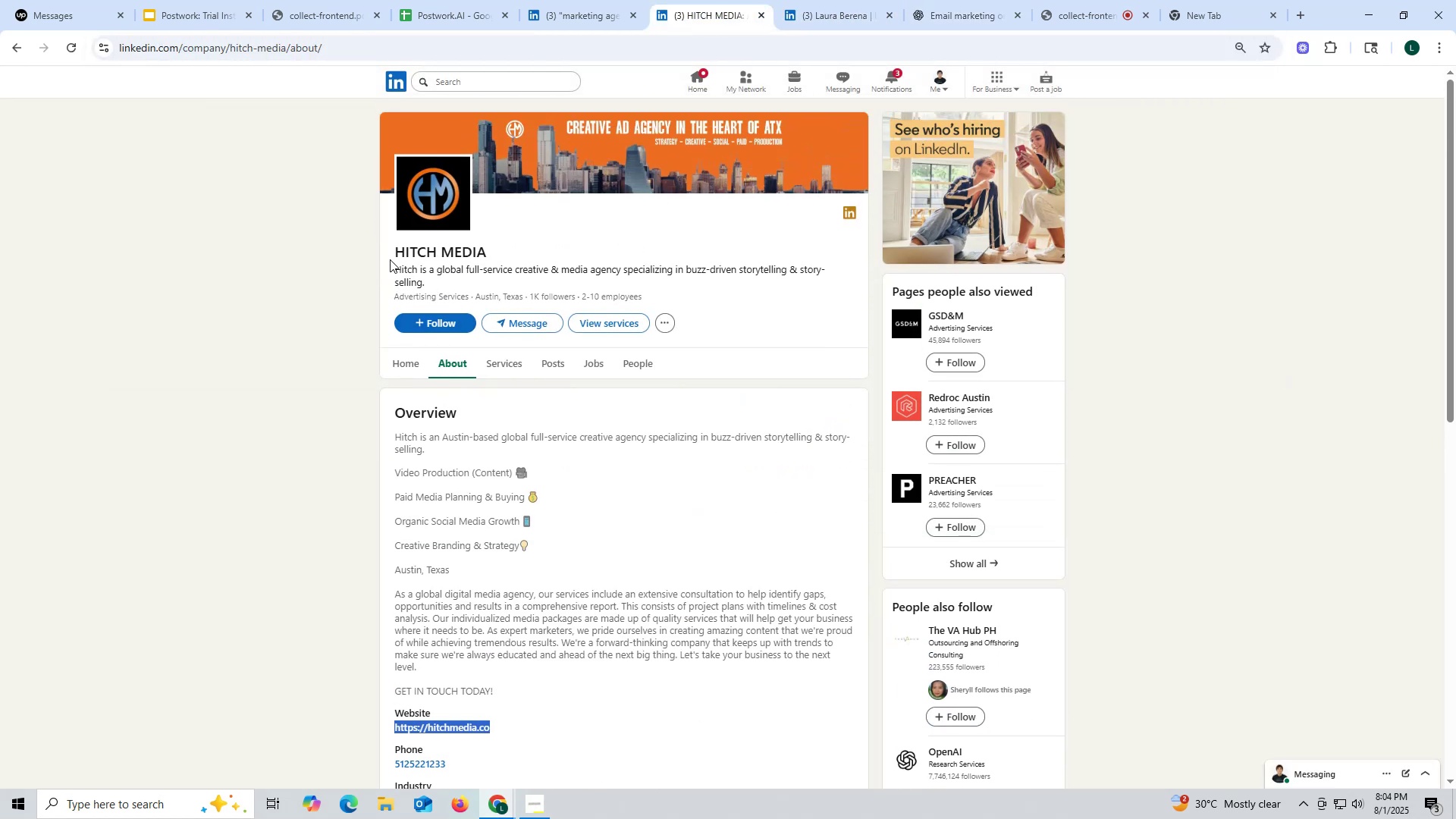 
left_click_drag(start_coordinate=[390, 253], to_coordinate=[511, 249])
 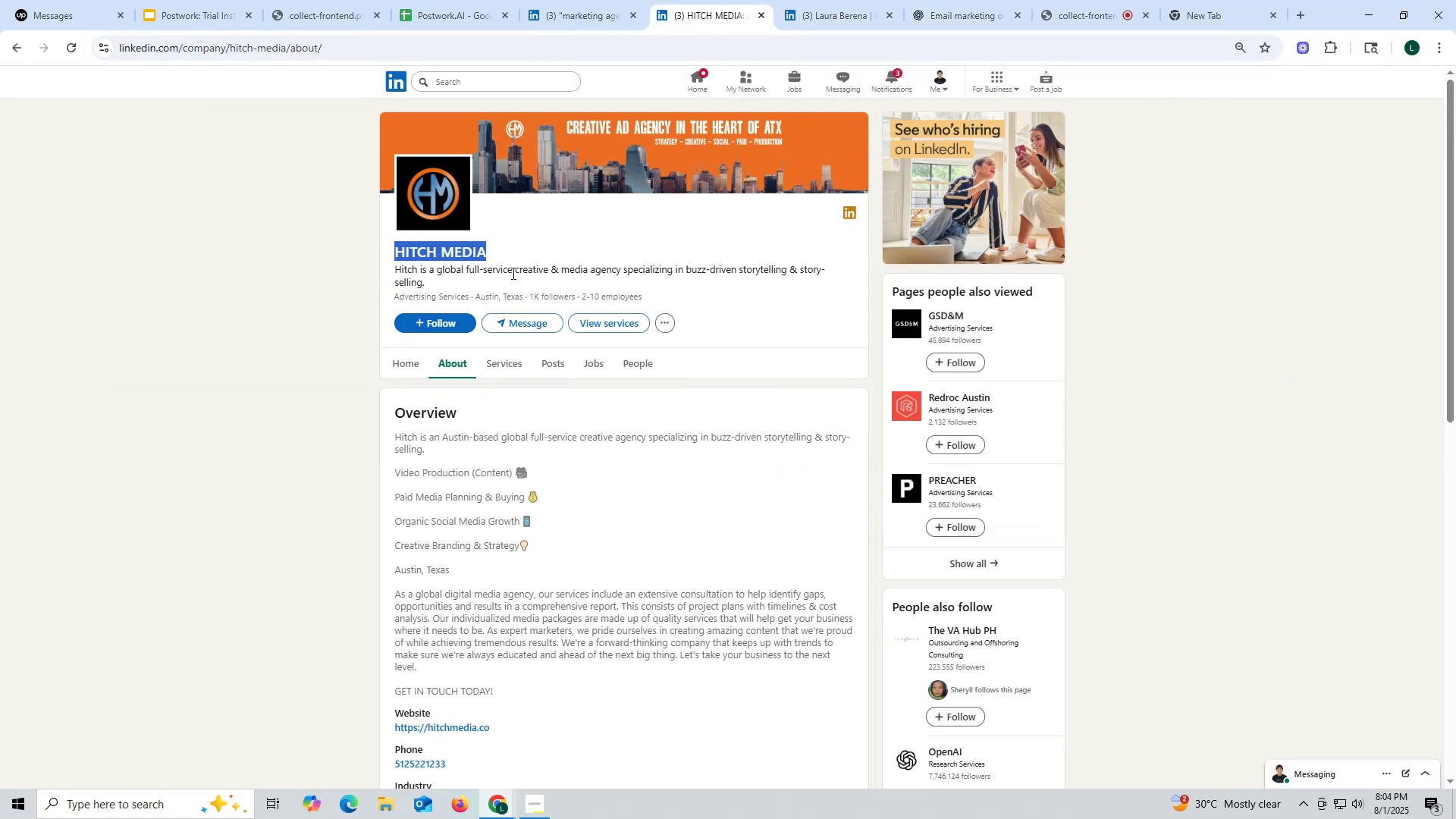 
key(Control+ControlLeft)
 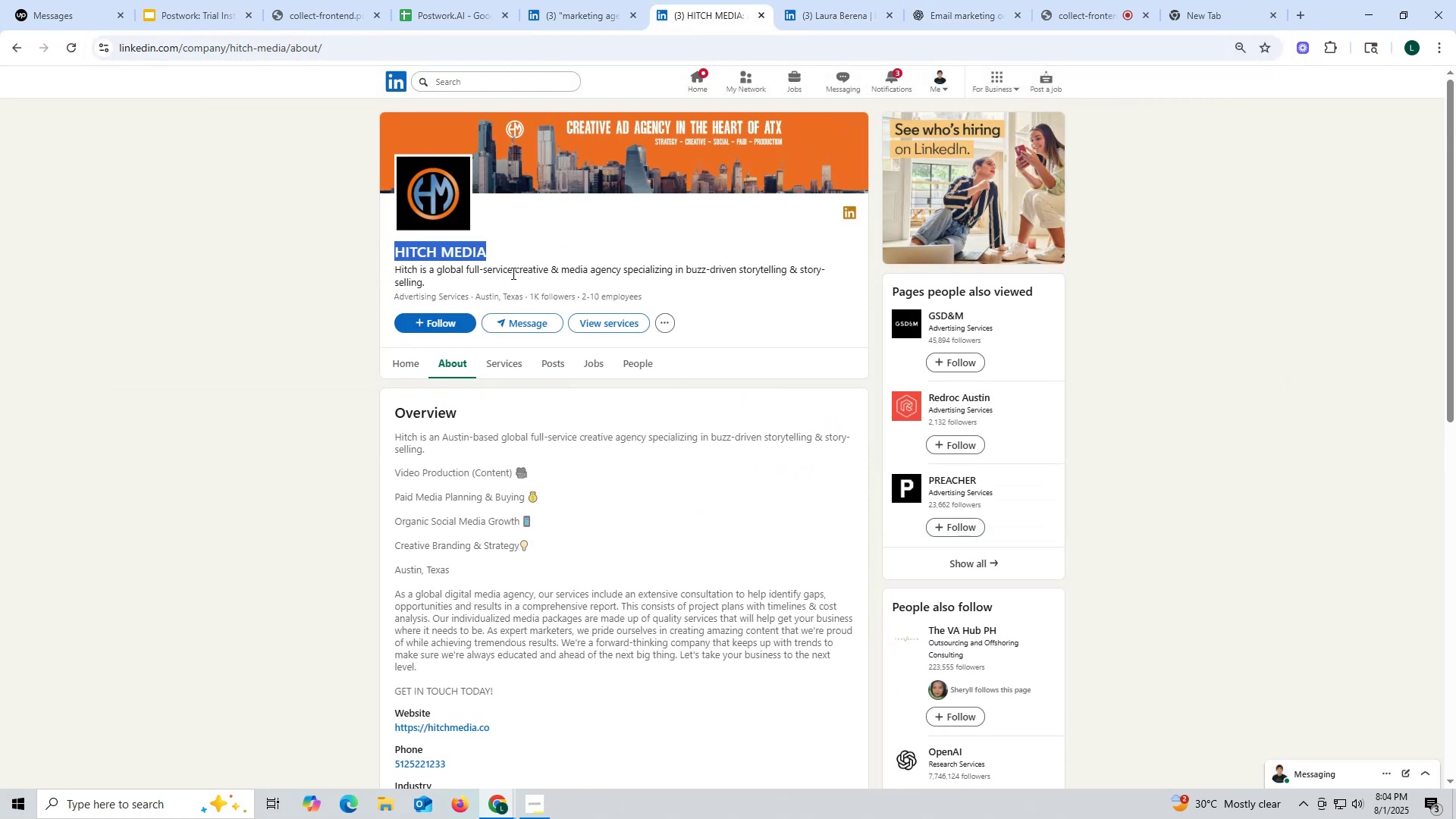 
key(Control+C)
 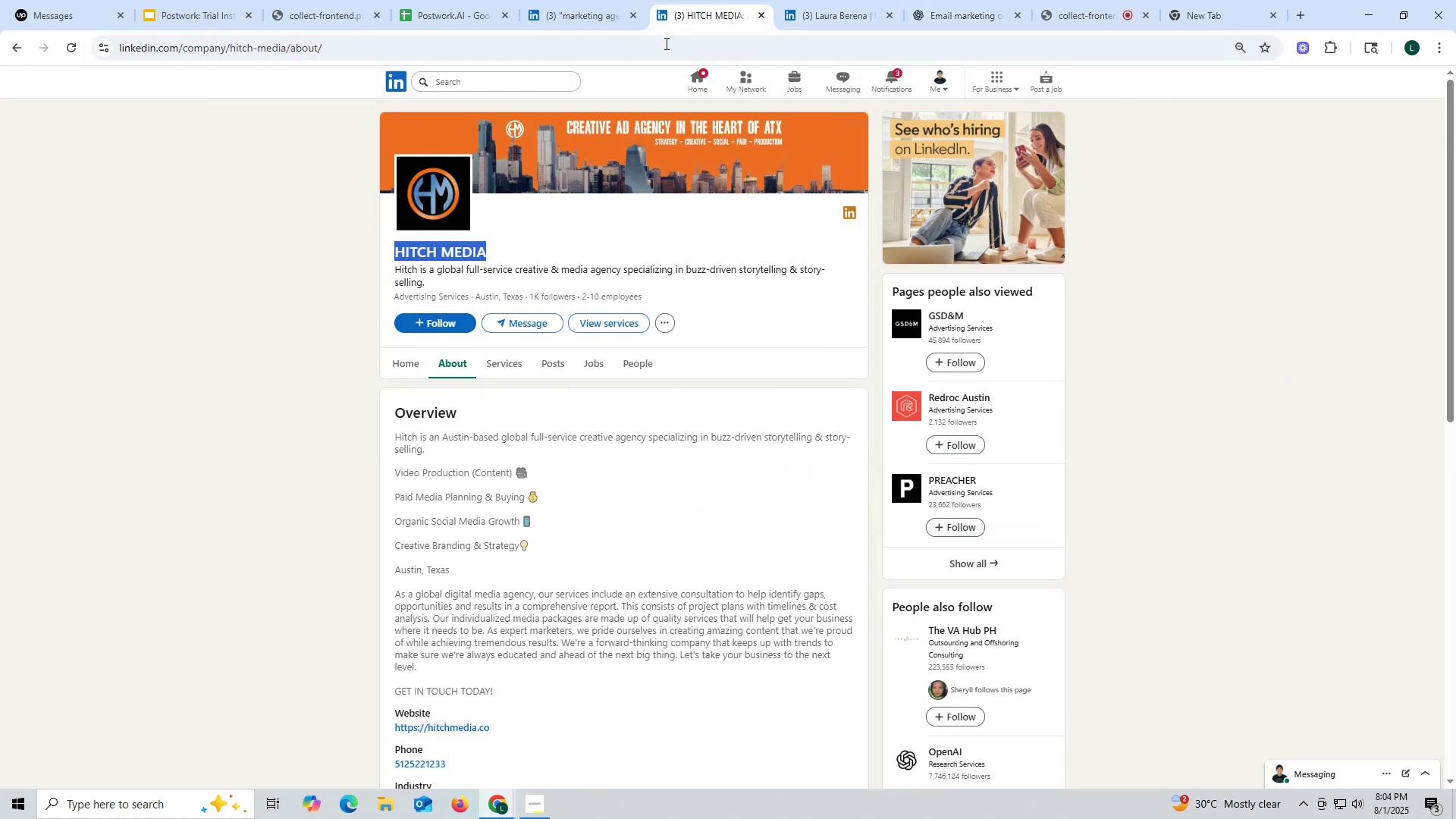 
key(Control+ControlLeft)
 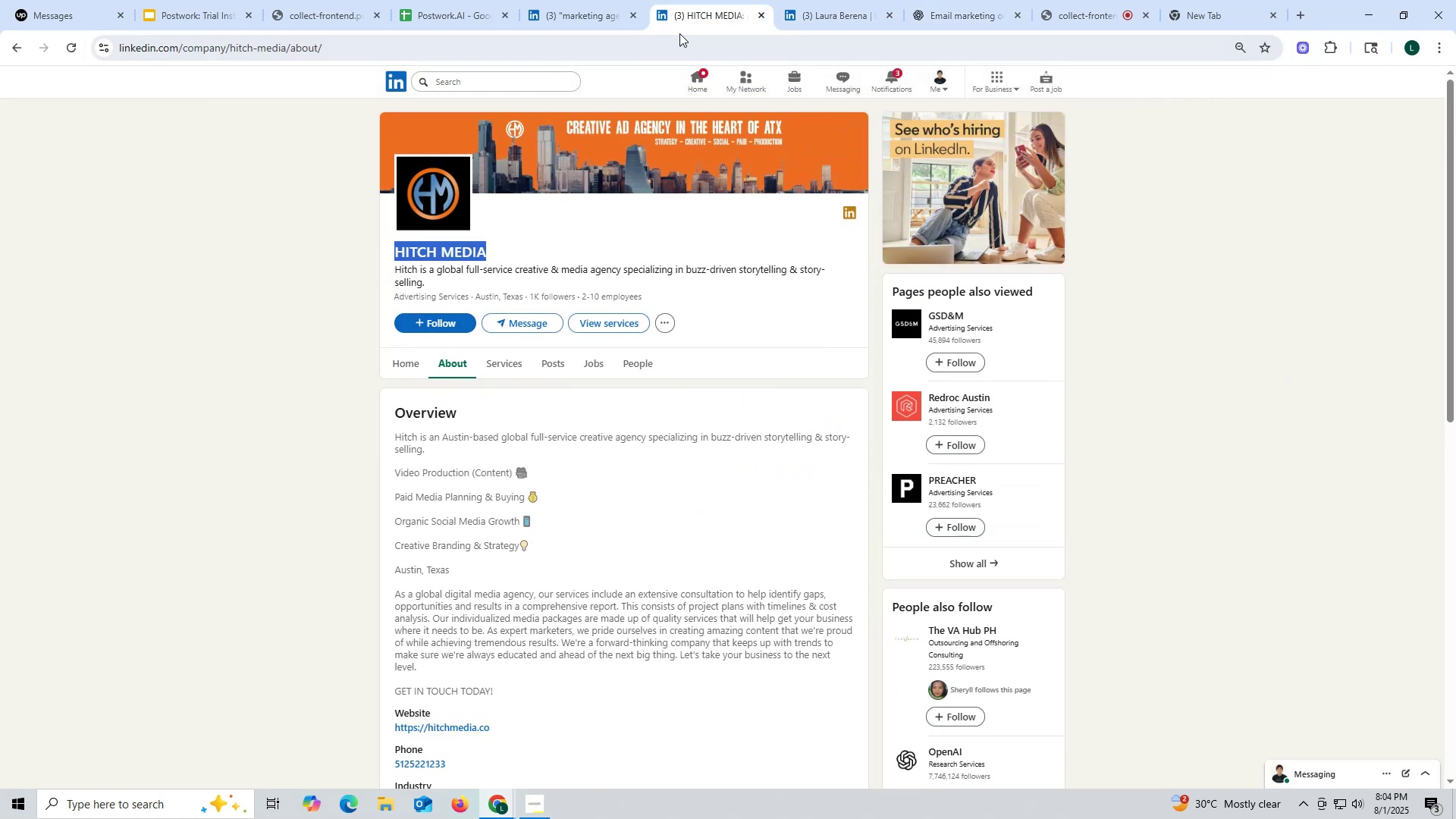 
key(Control+C)
 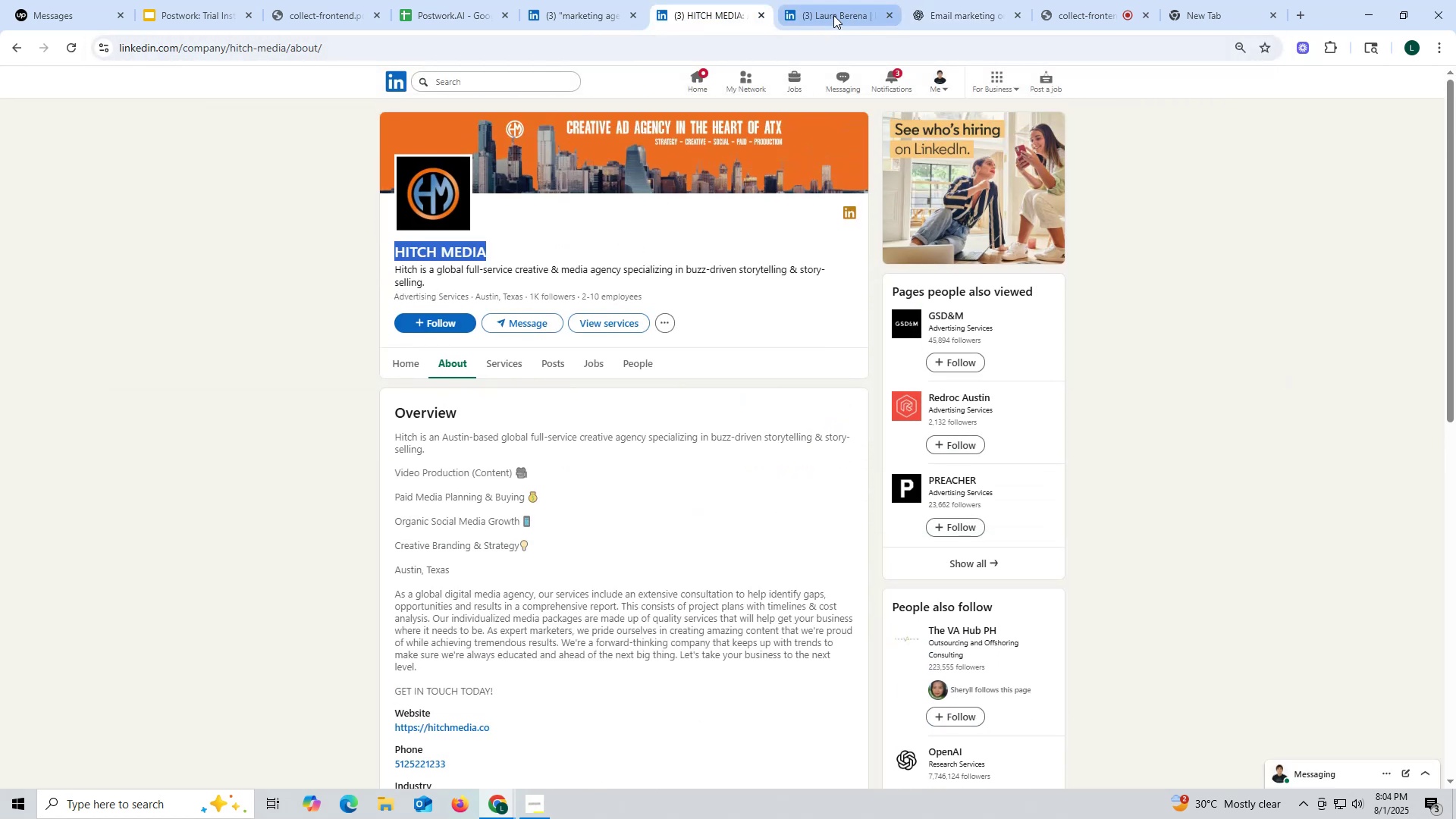 
left_click([833, 15])
 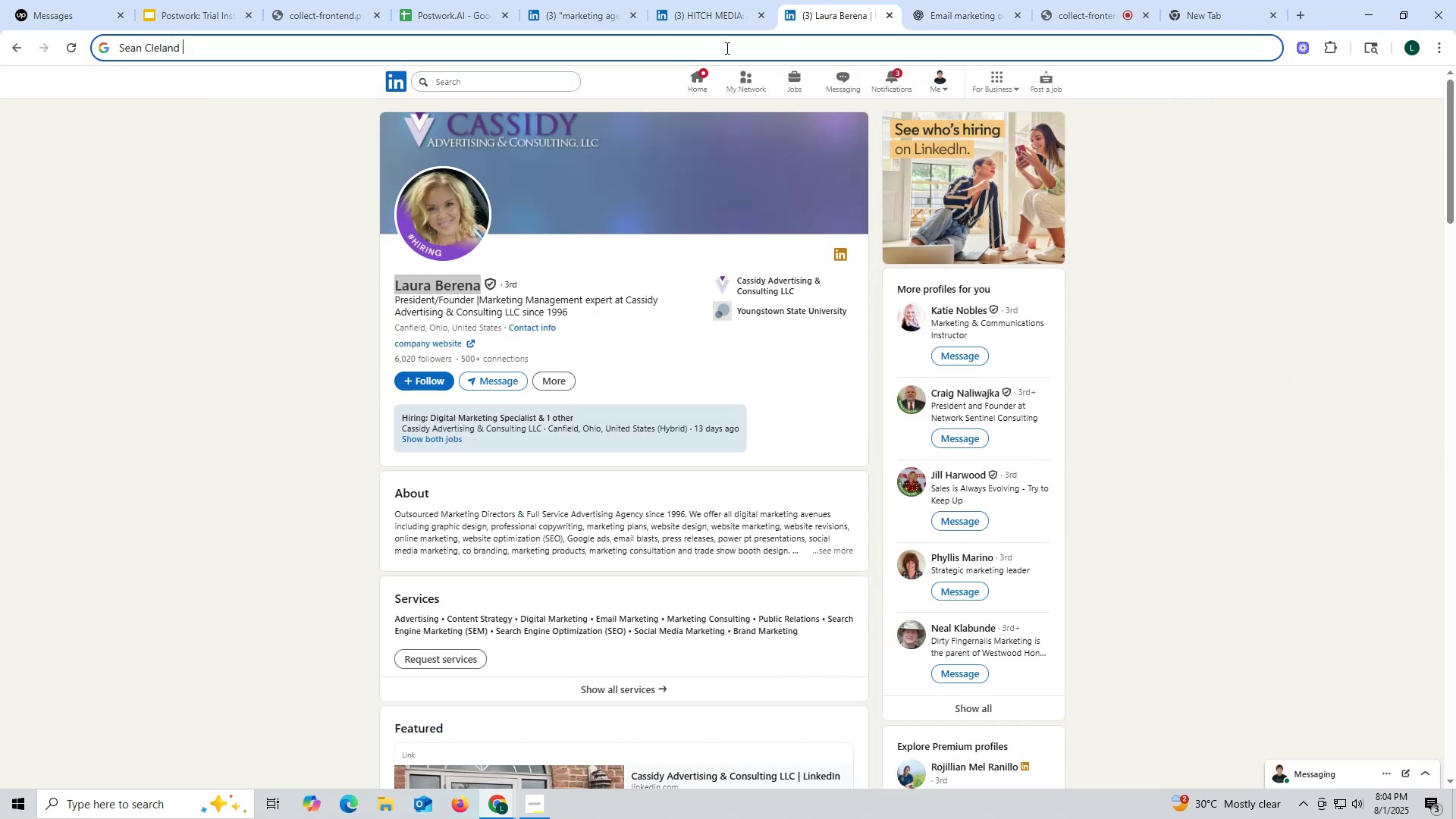 
key(Control+ControlLeft)
 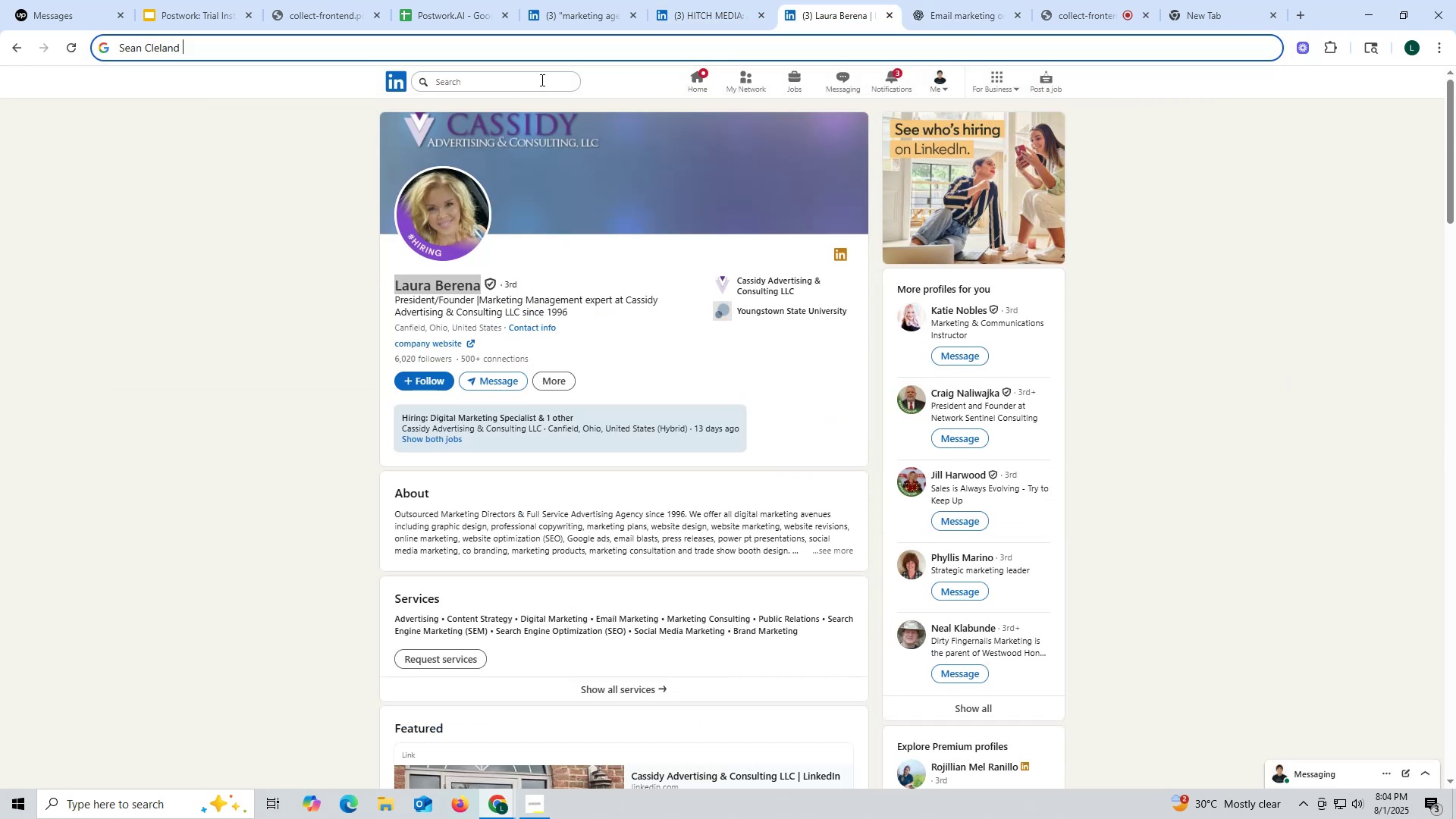 
key(Control+V)
 